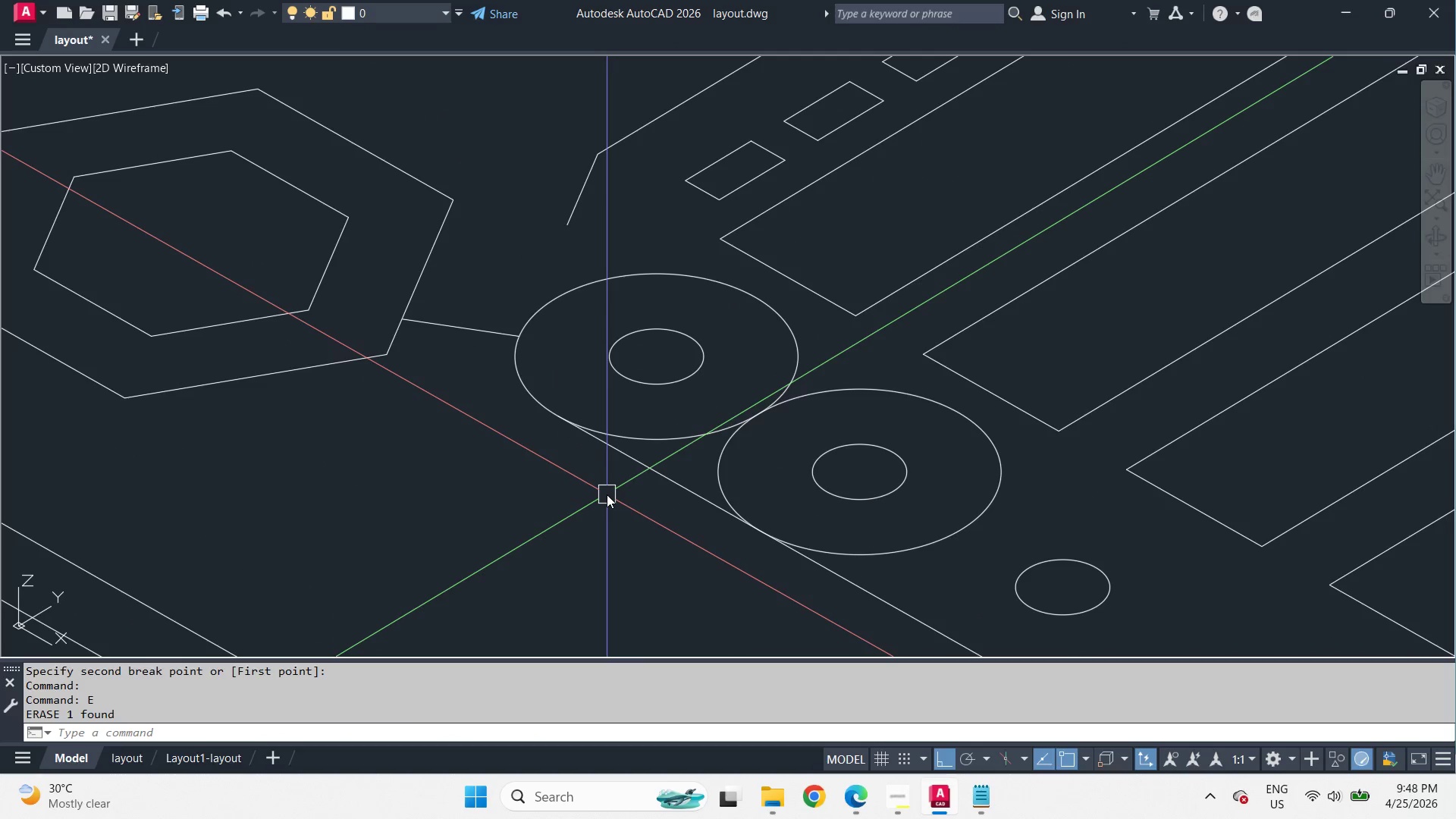 
left_click([656, 277])
 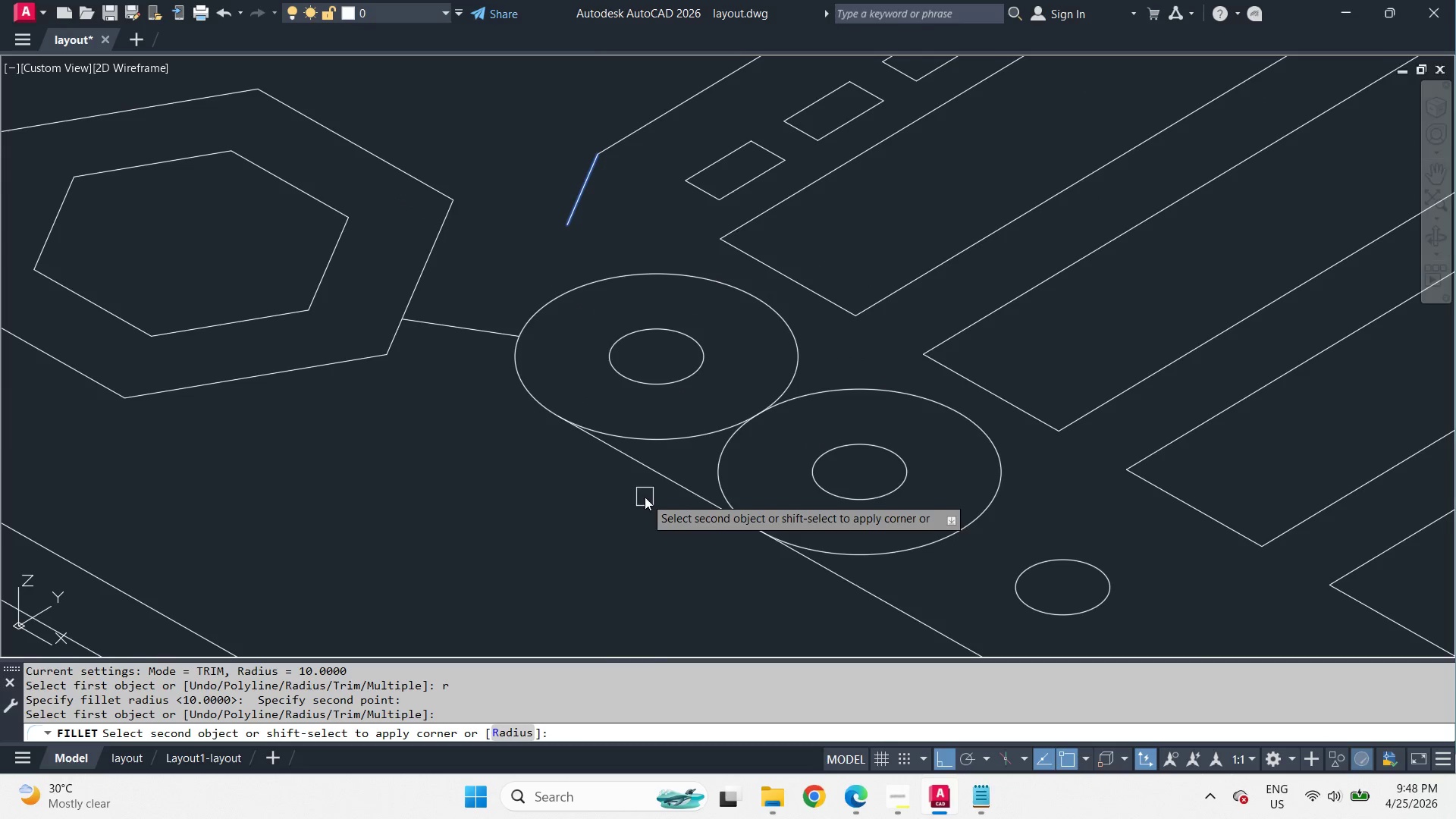 
left_click([658, 472])
 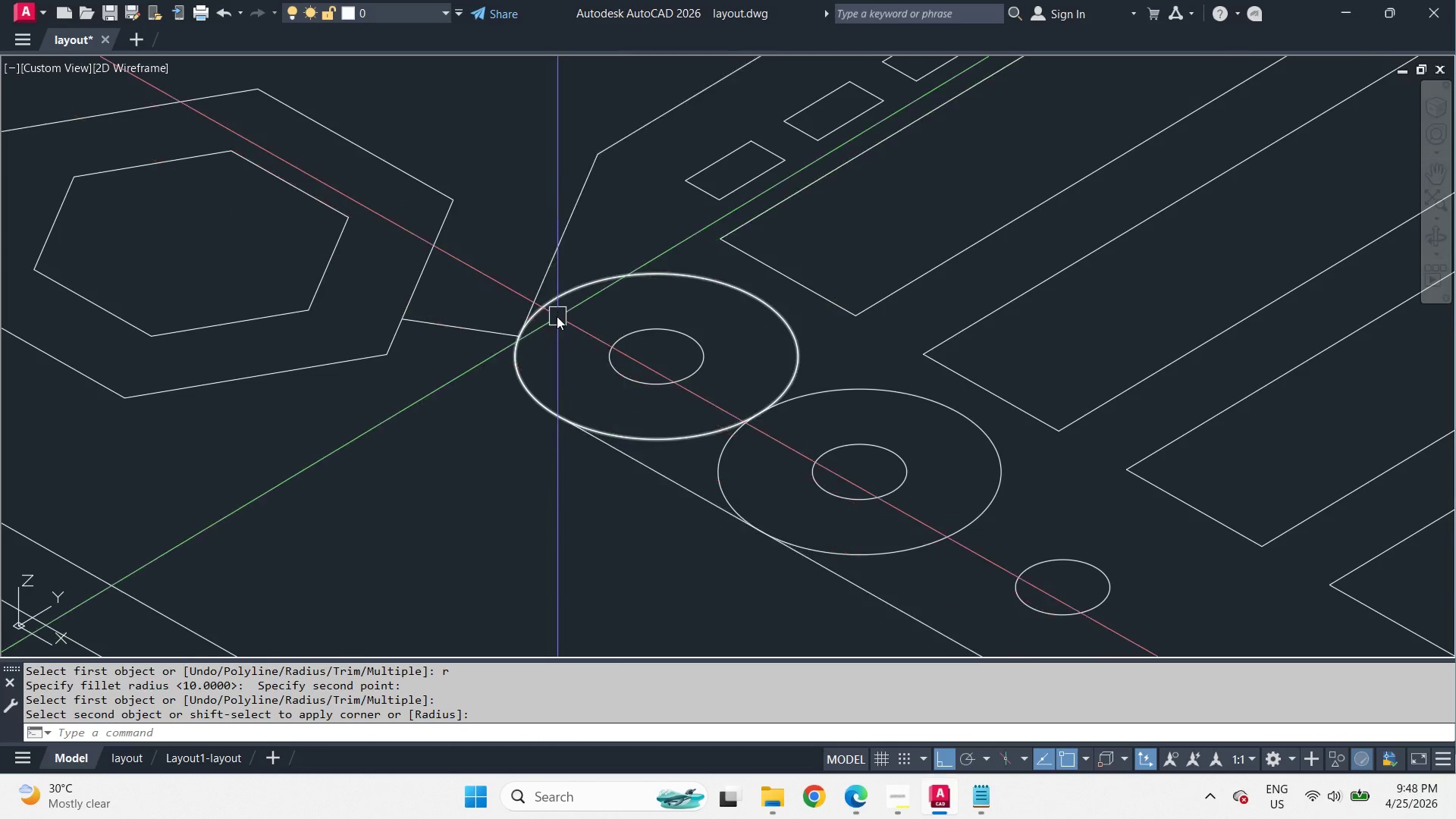 
key(F)
 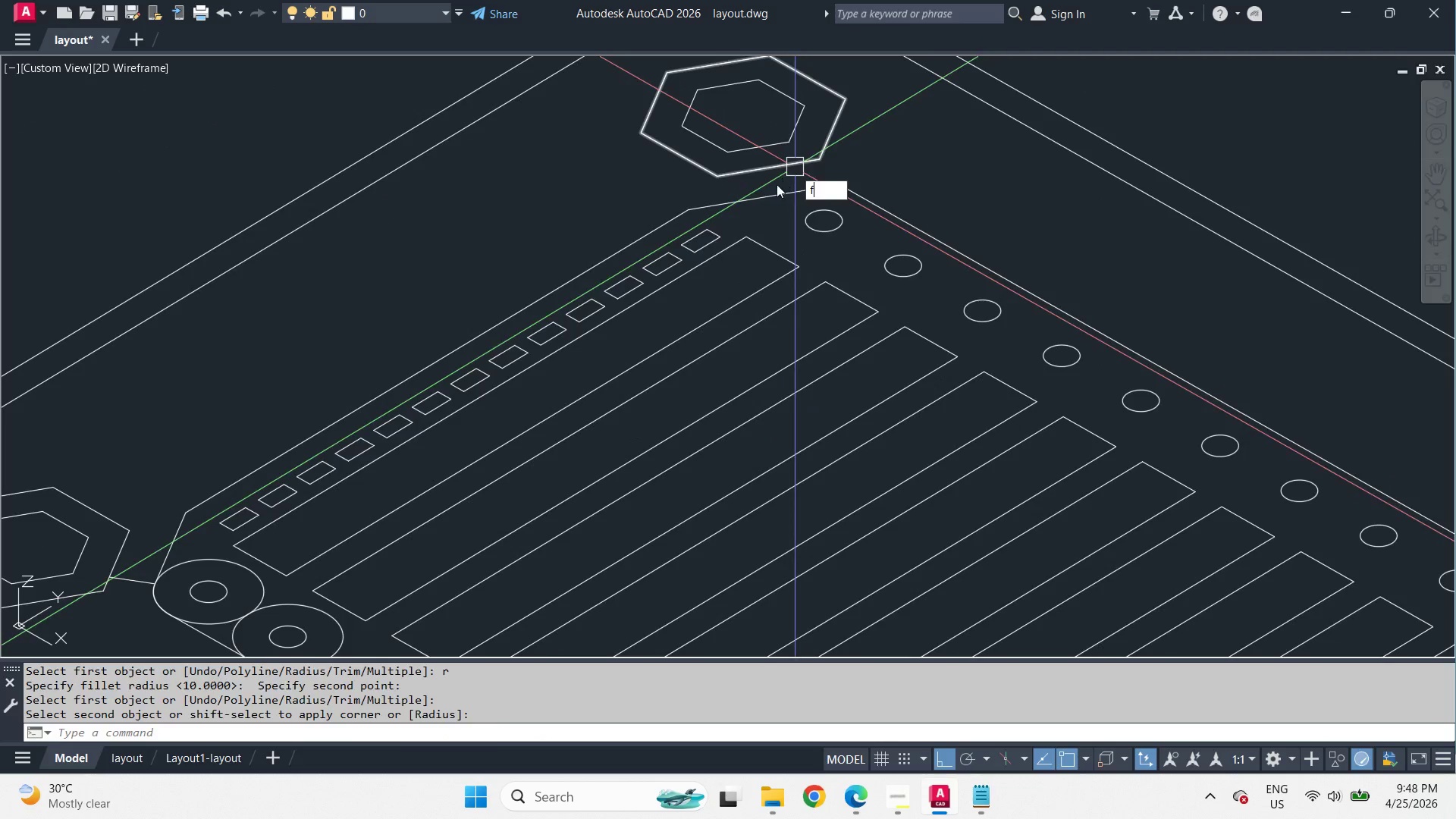 
key(Space)
 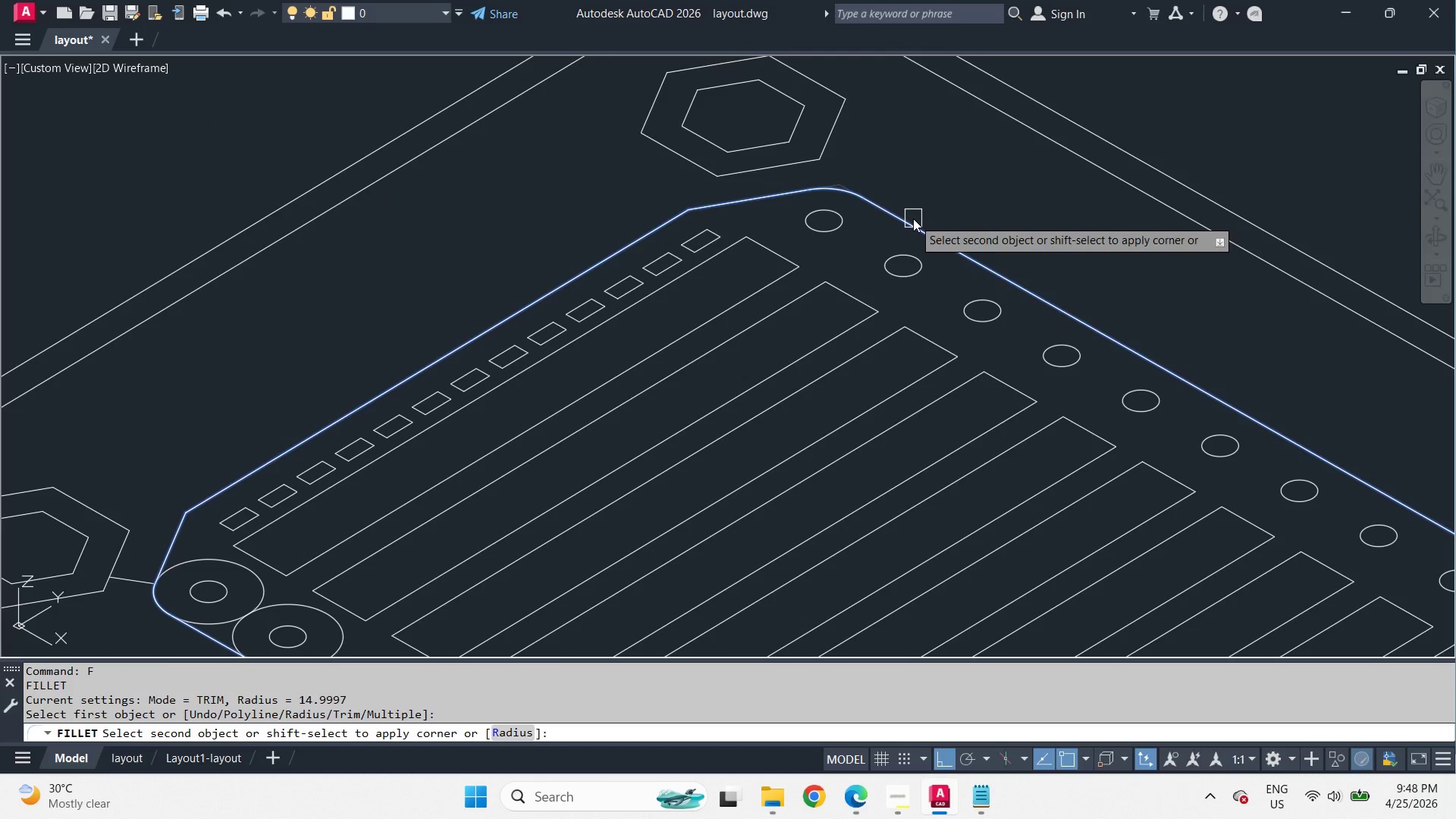 
scroll: coordinate [557, 318], scroll_direction: down, amount: 4.0
 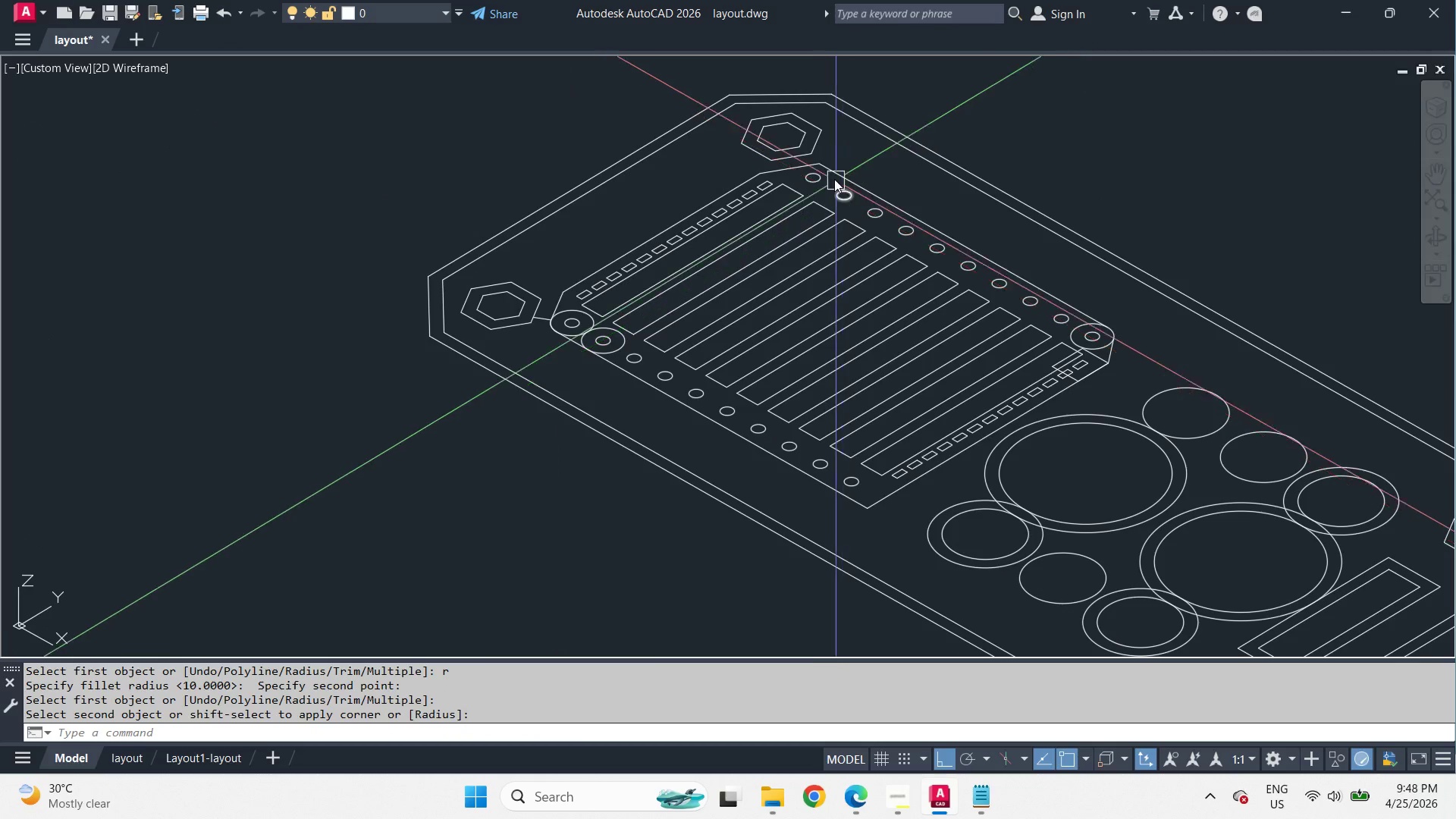 
left_click([913, 221])
 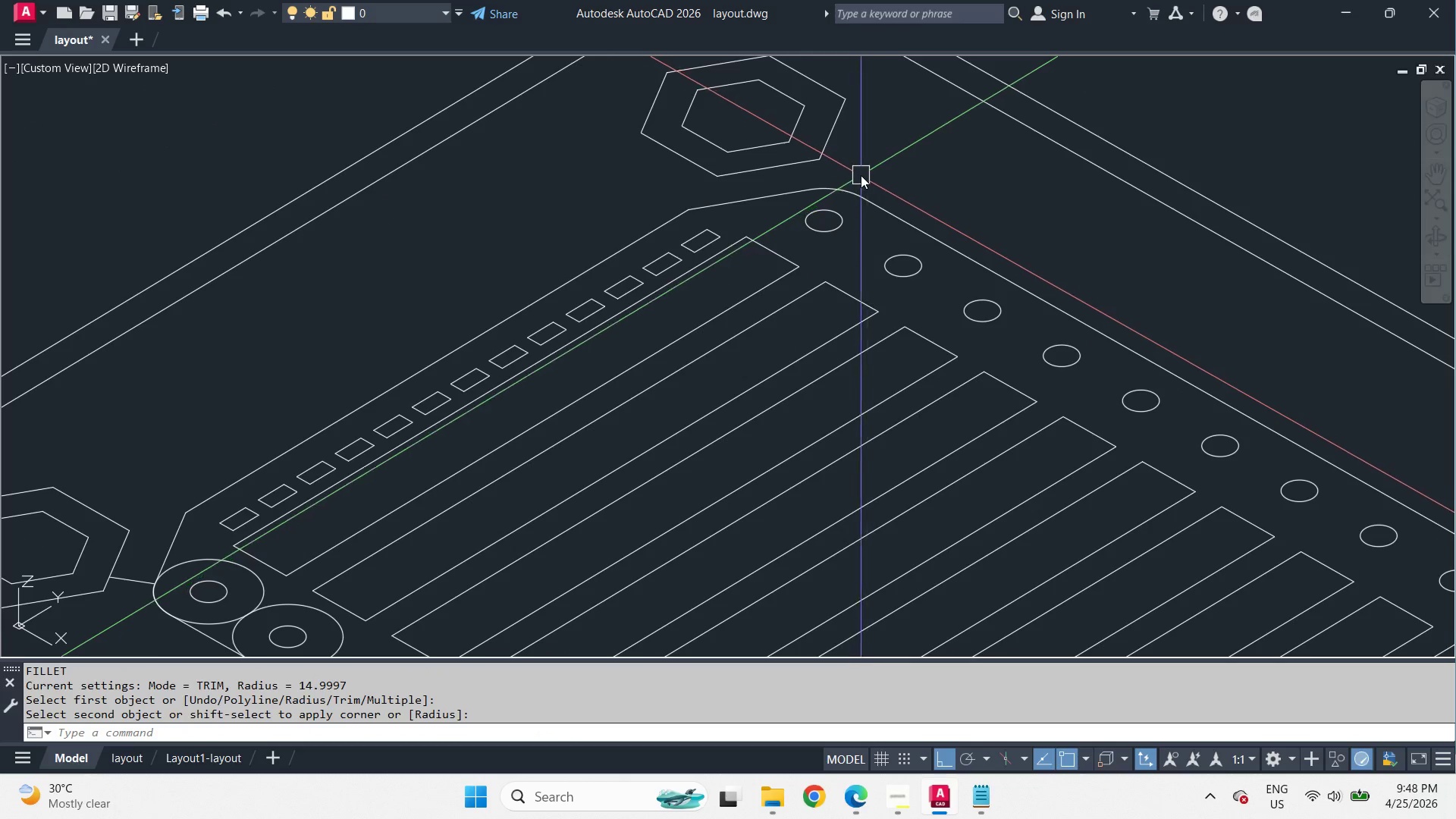 
scroll: coordinate [805, 150], scroll_direction: up, amount: 2.0
 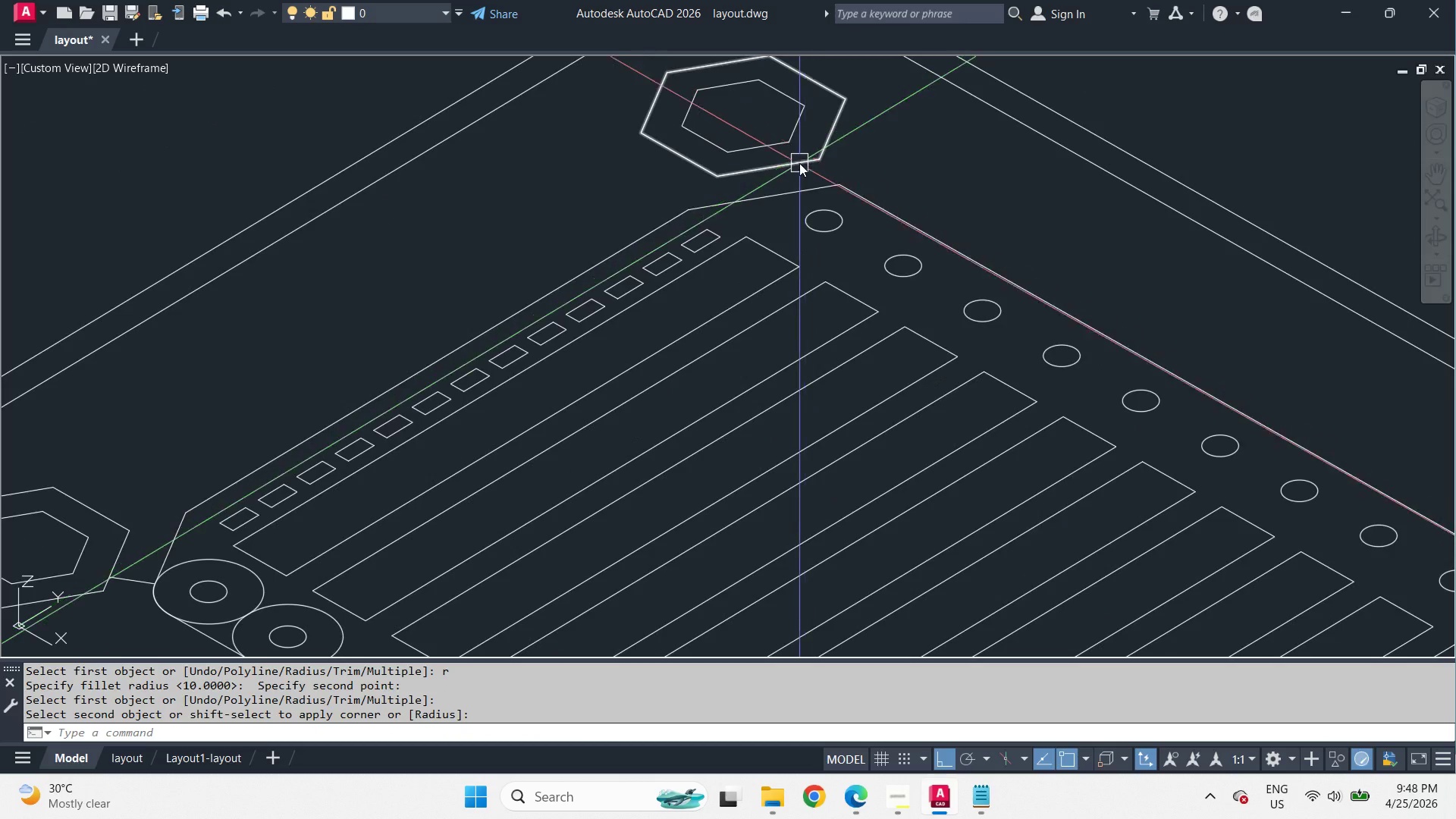 
scroll: coordinate [907, 210], scroll_direction: down, amount: 3.0
 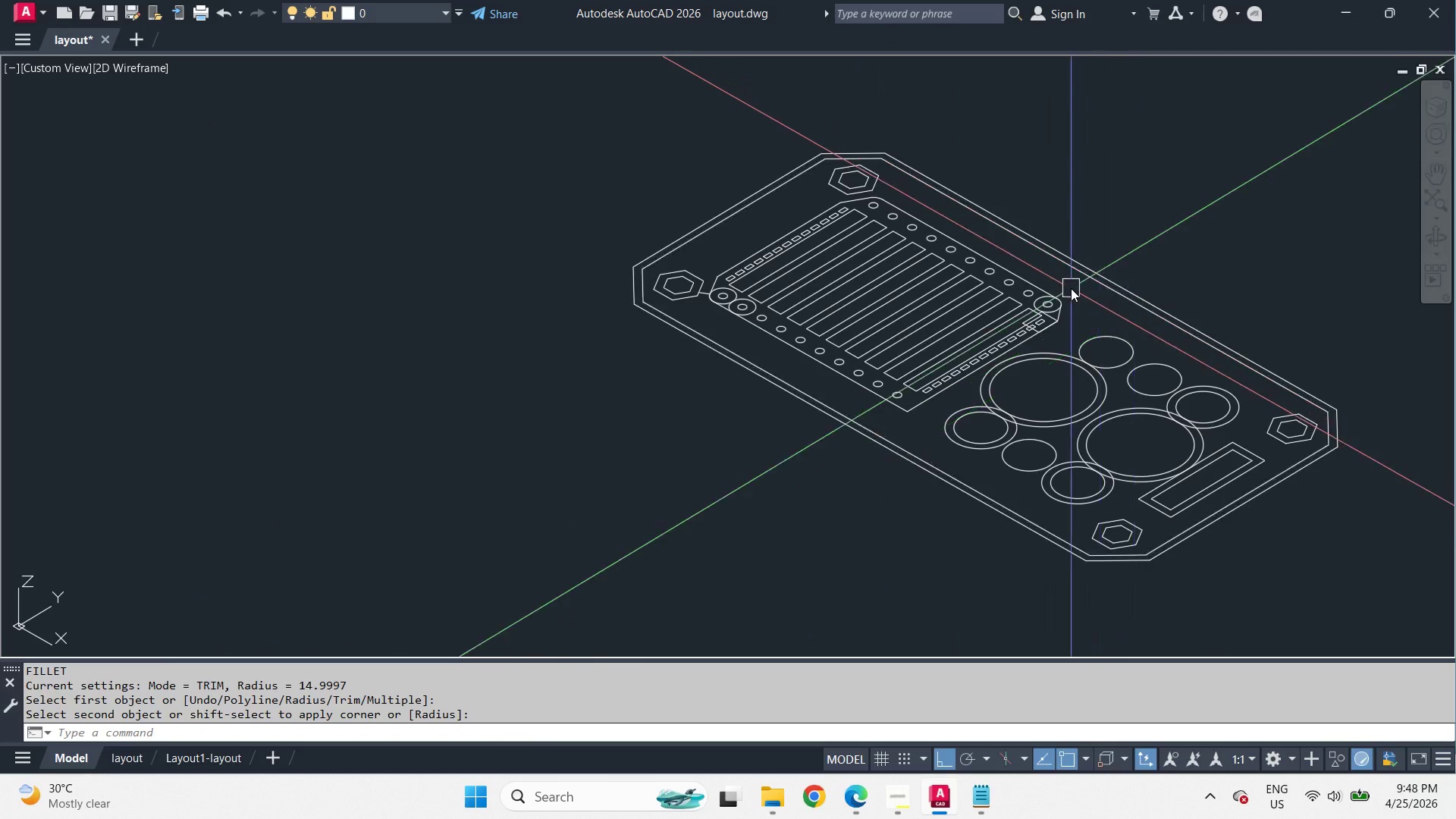 
key(F)
 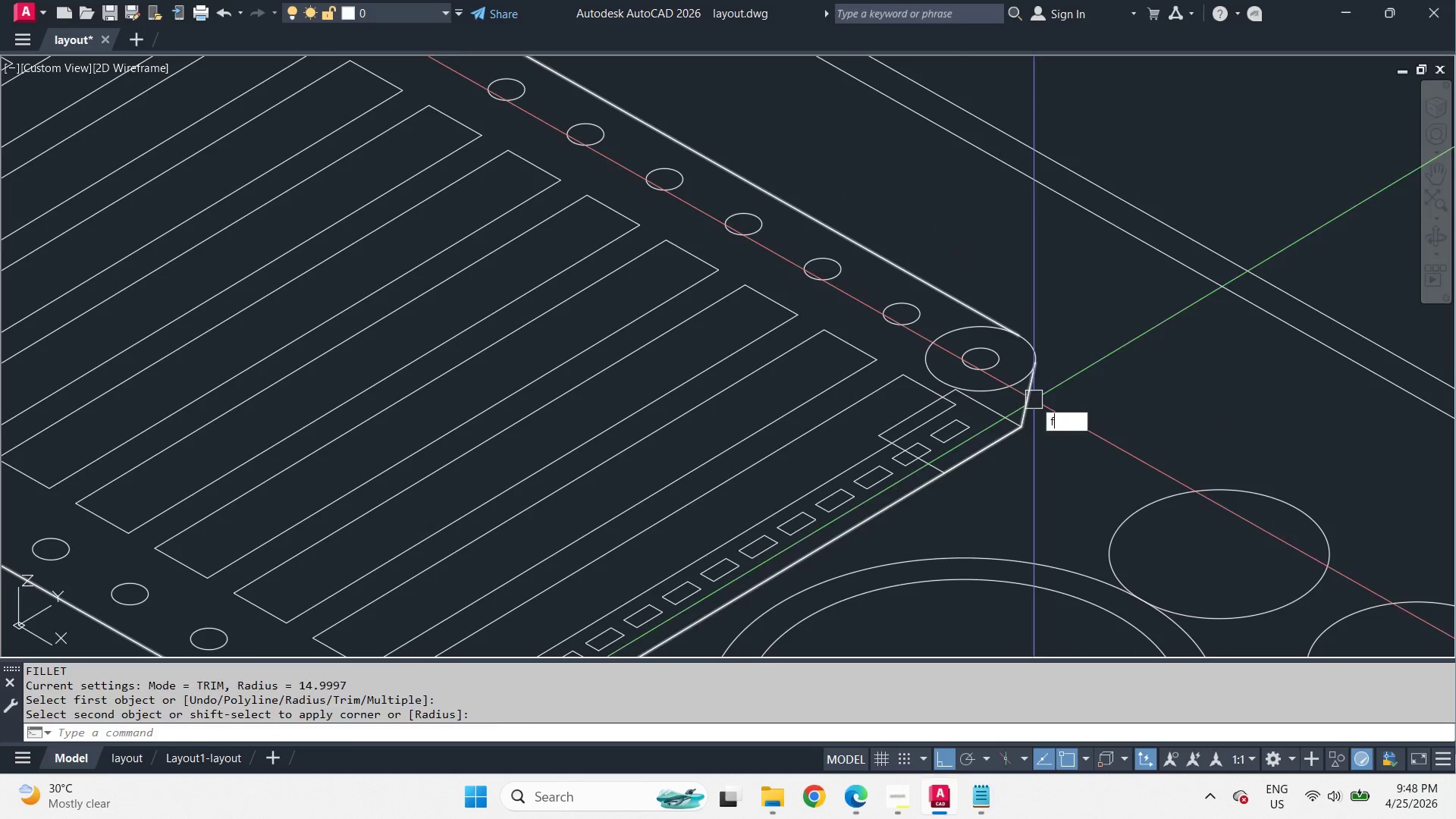 
key(Space)
 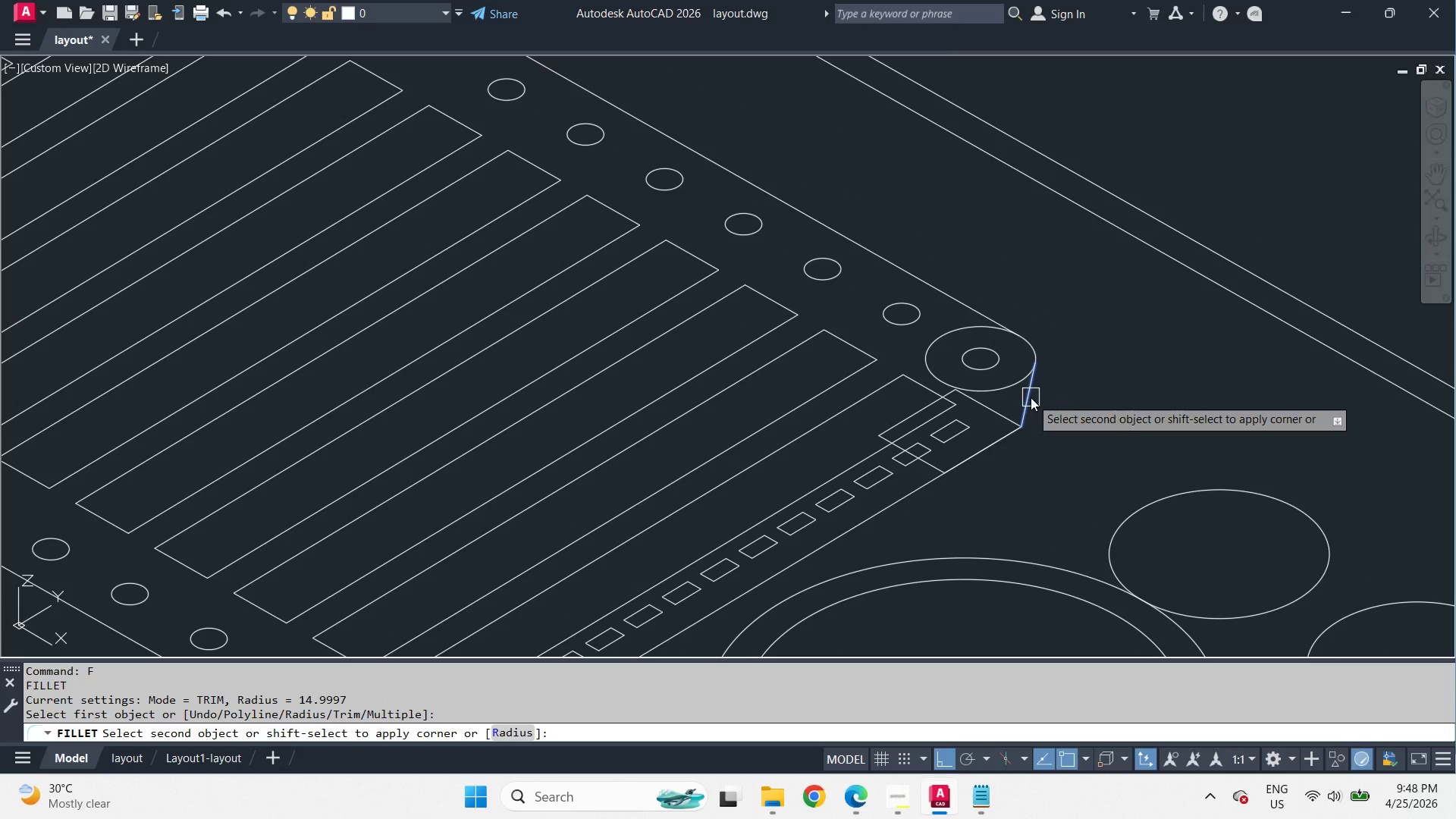 
left_click([1031, 397])
 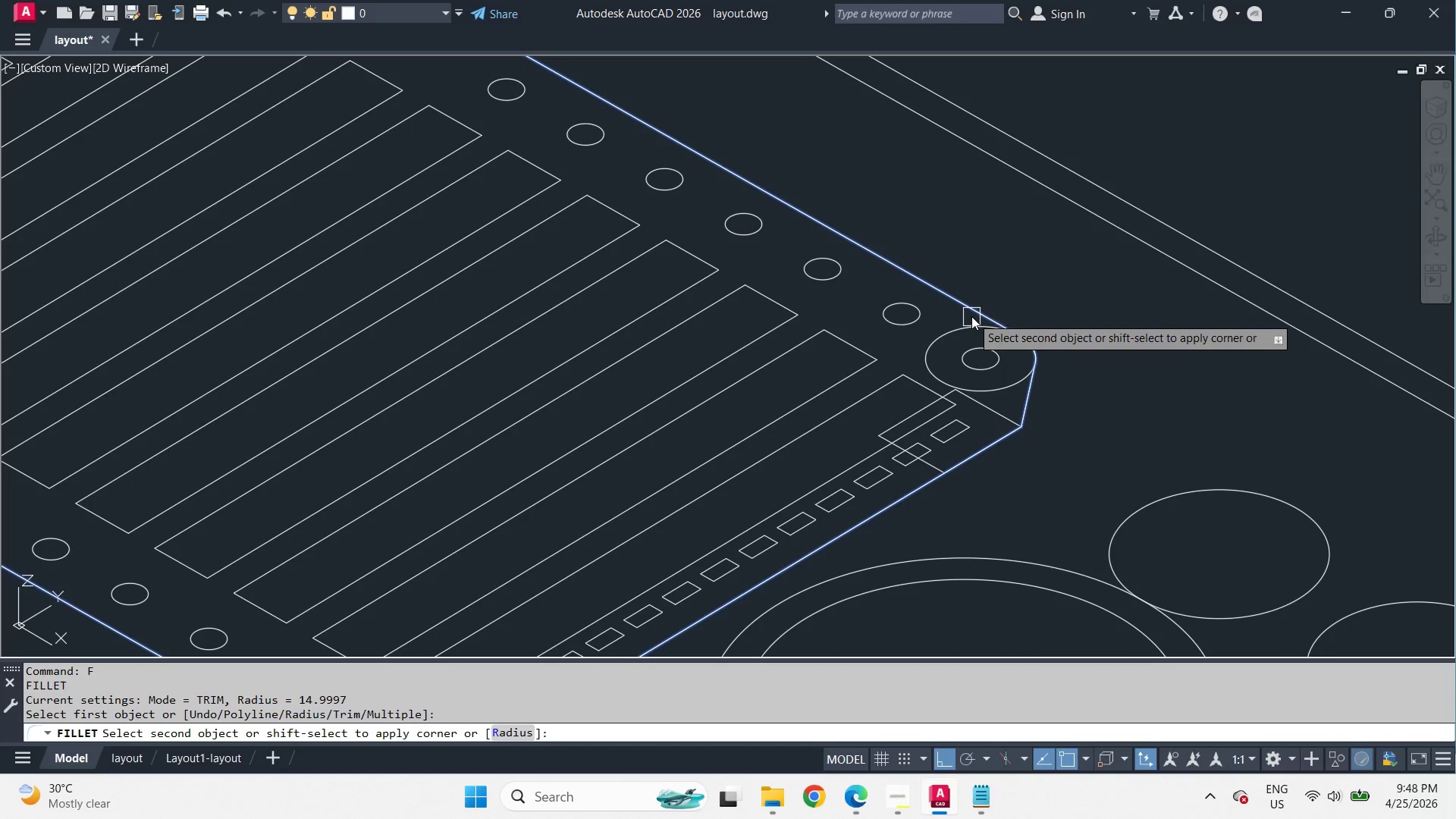 
scroll: coordinate [1068, 290], scroll_direction: up, amount: 3.0
 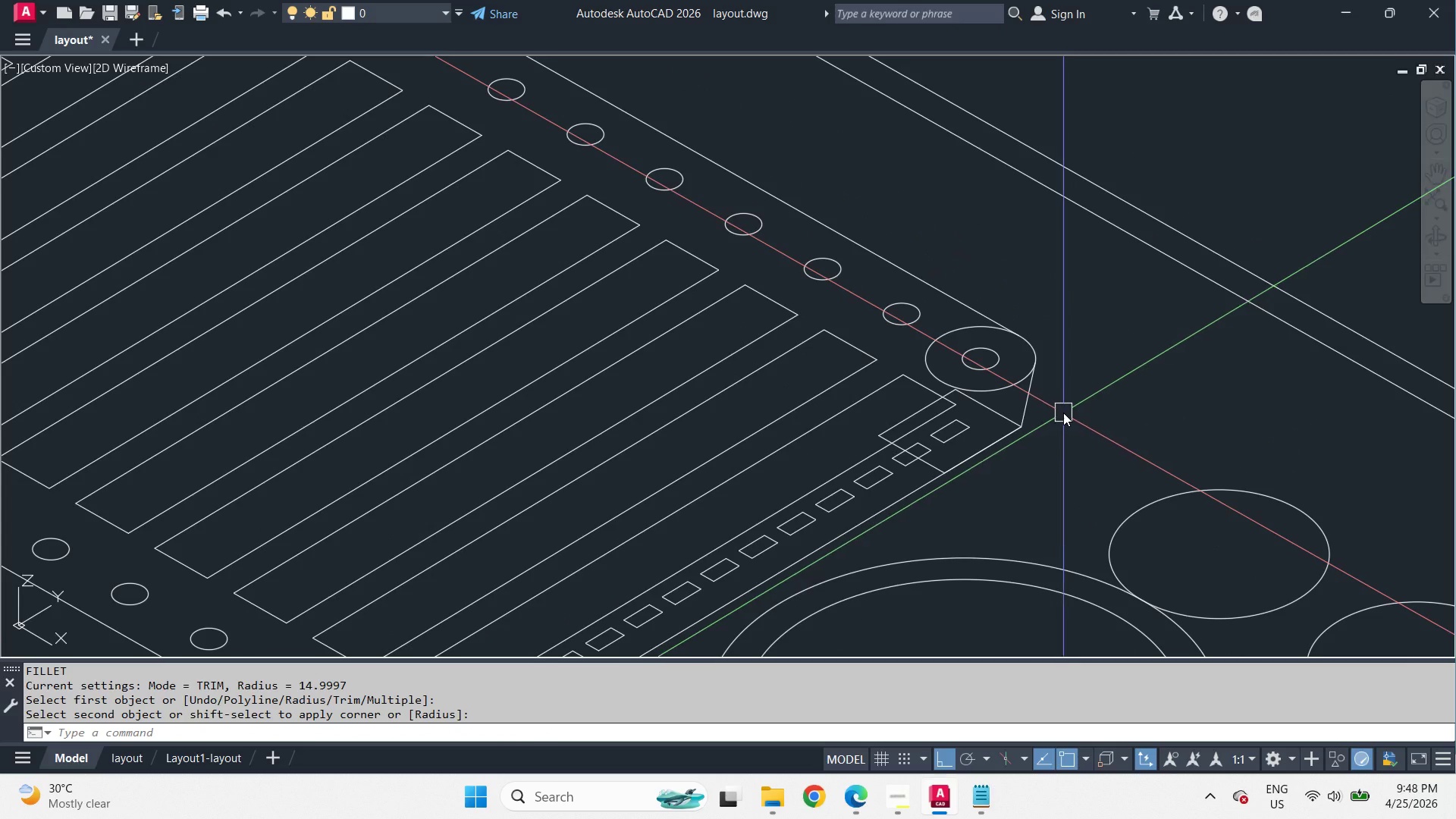 
left_click([971, 312])
 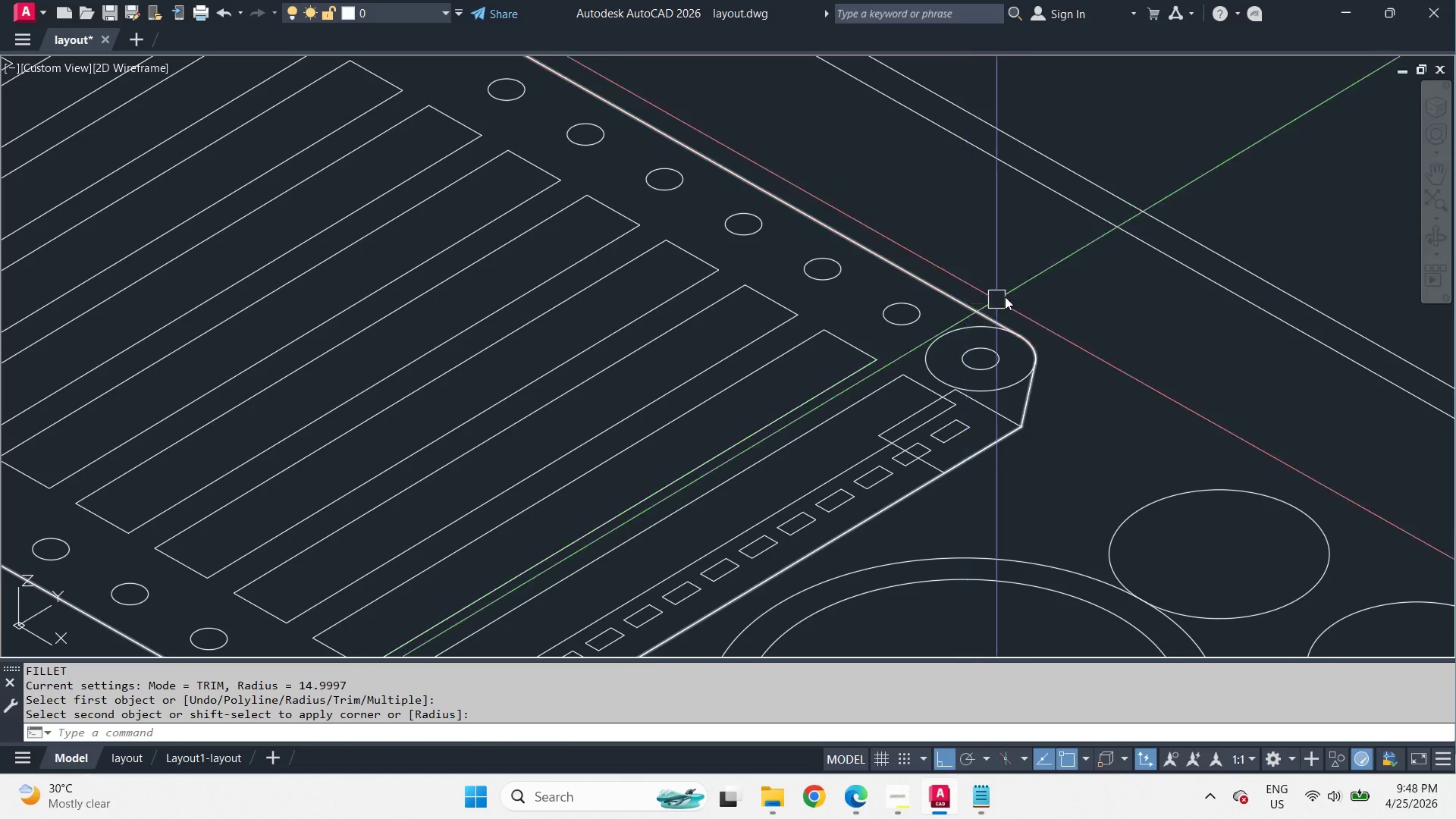 
scroll: coordinate [1034, 289], scroll_direction: down, amount: 2.0
 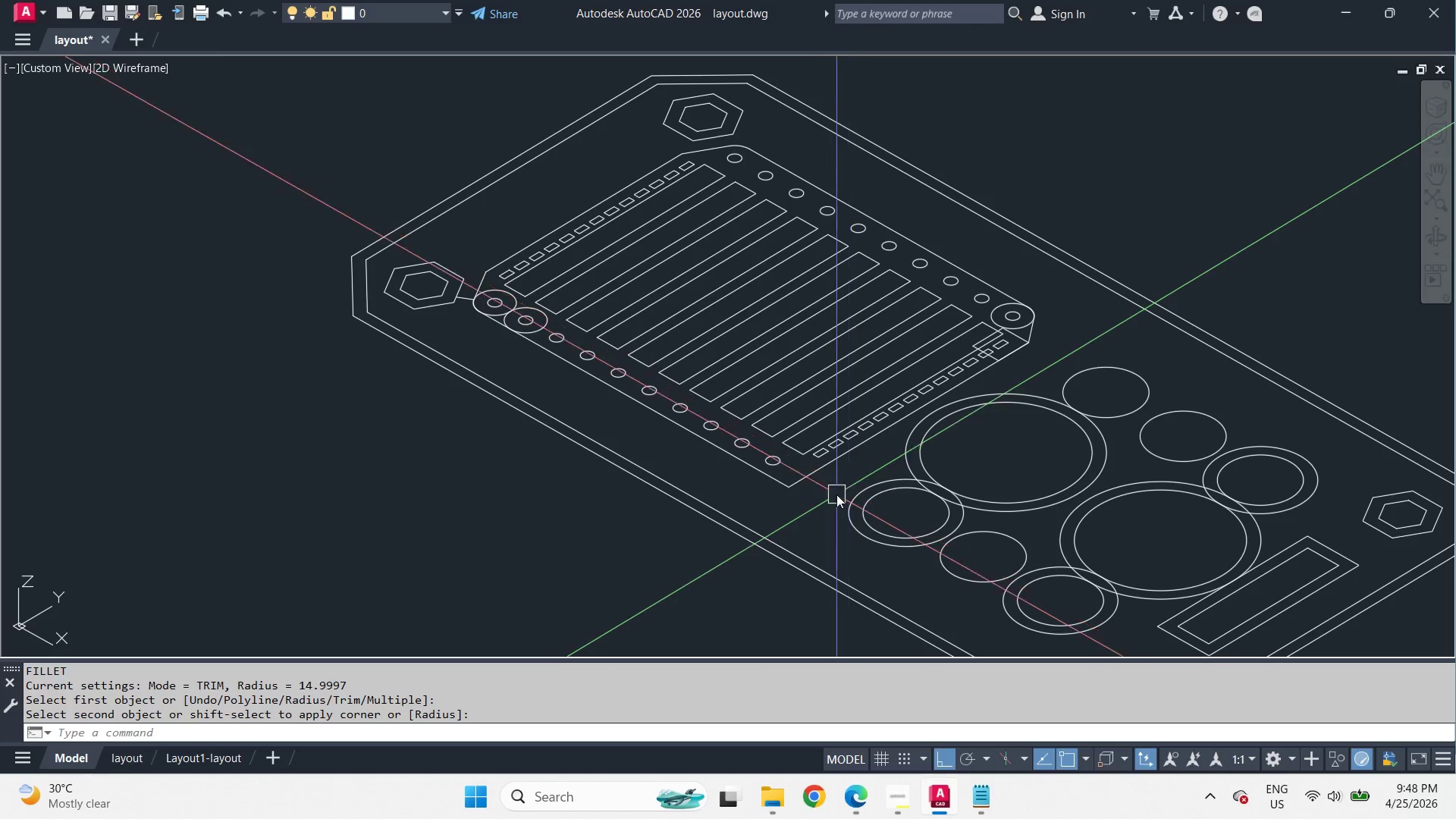 
key(F)
 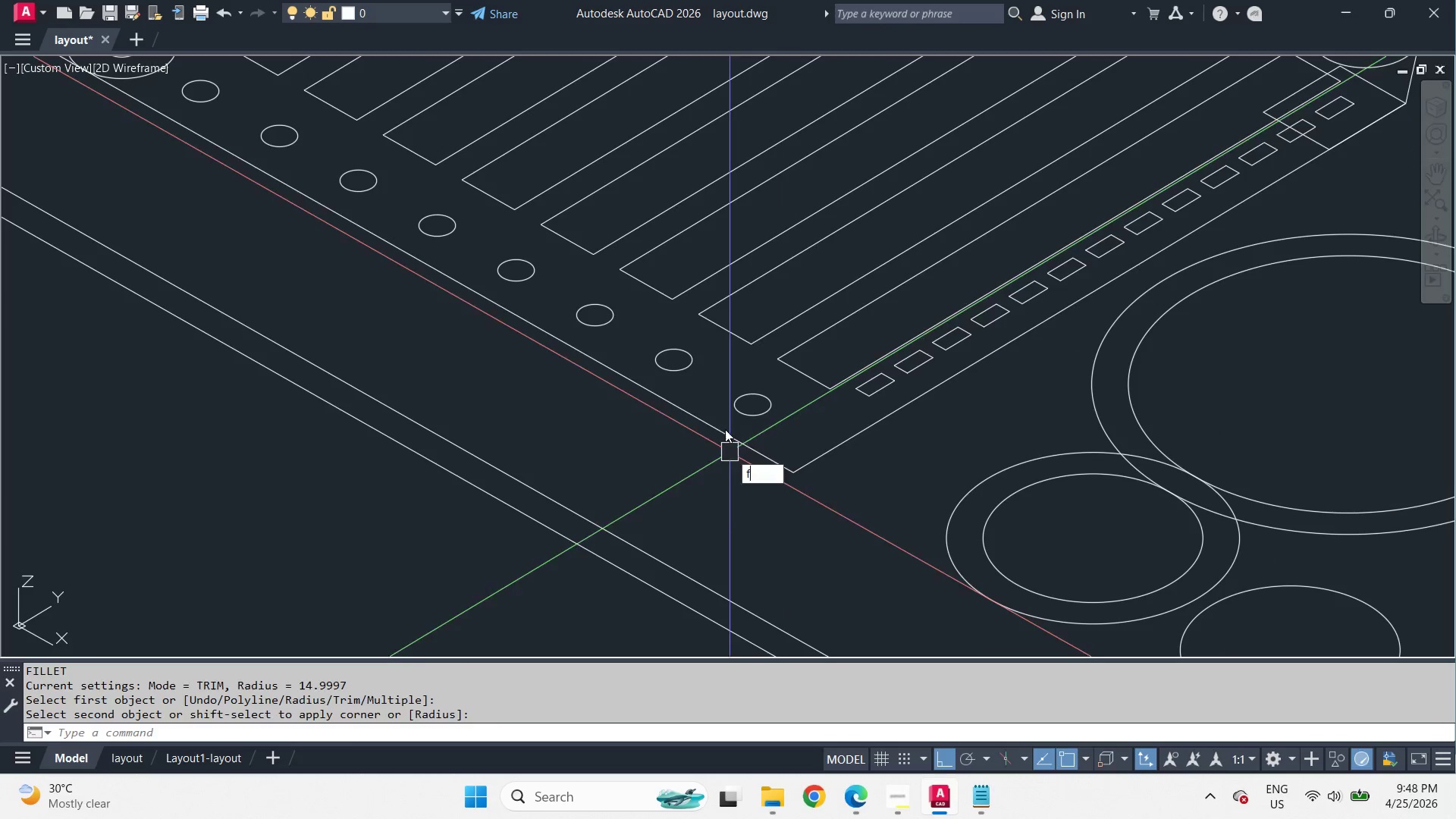 
key(Space)
 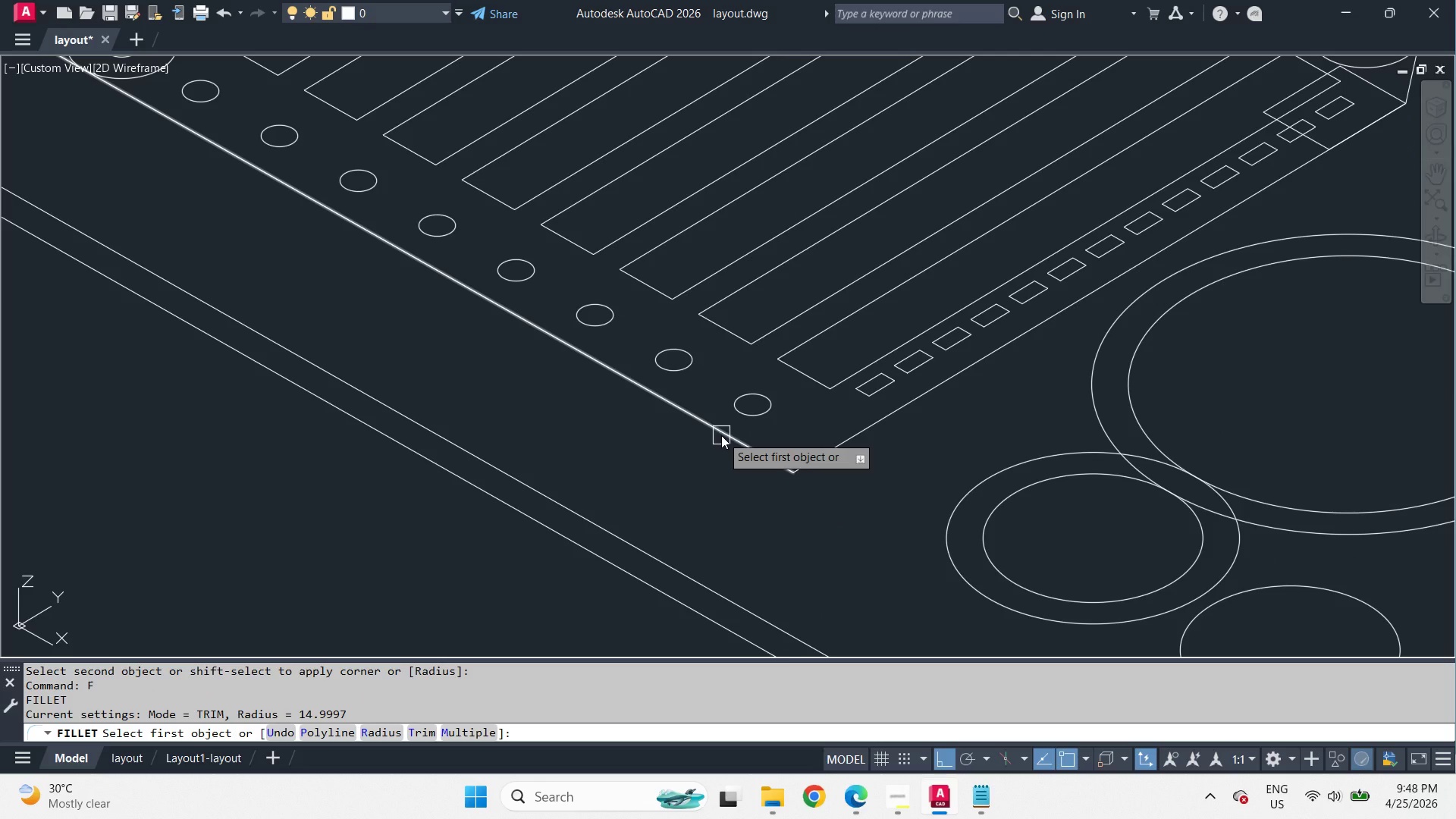 
scroll: coordinate [784, 497], scroll_direction: up, amount: 2.0
 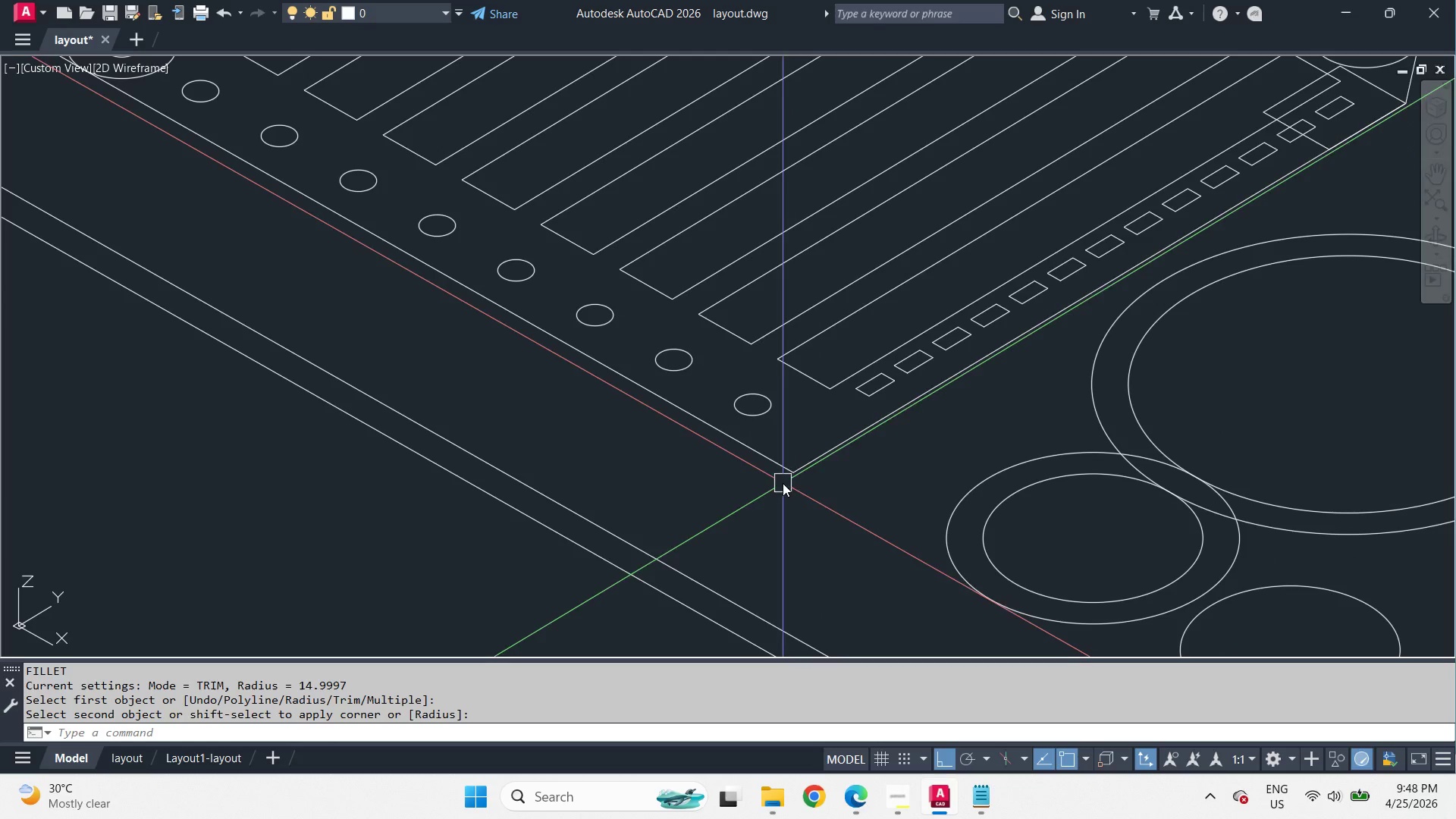 
left_click_drag(start_coordinate=[721, 435], to_coordinate=[726, 438])
 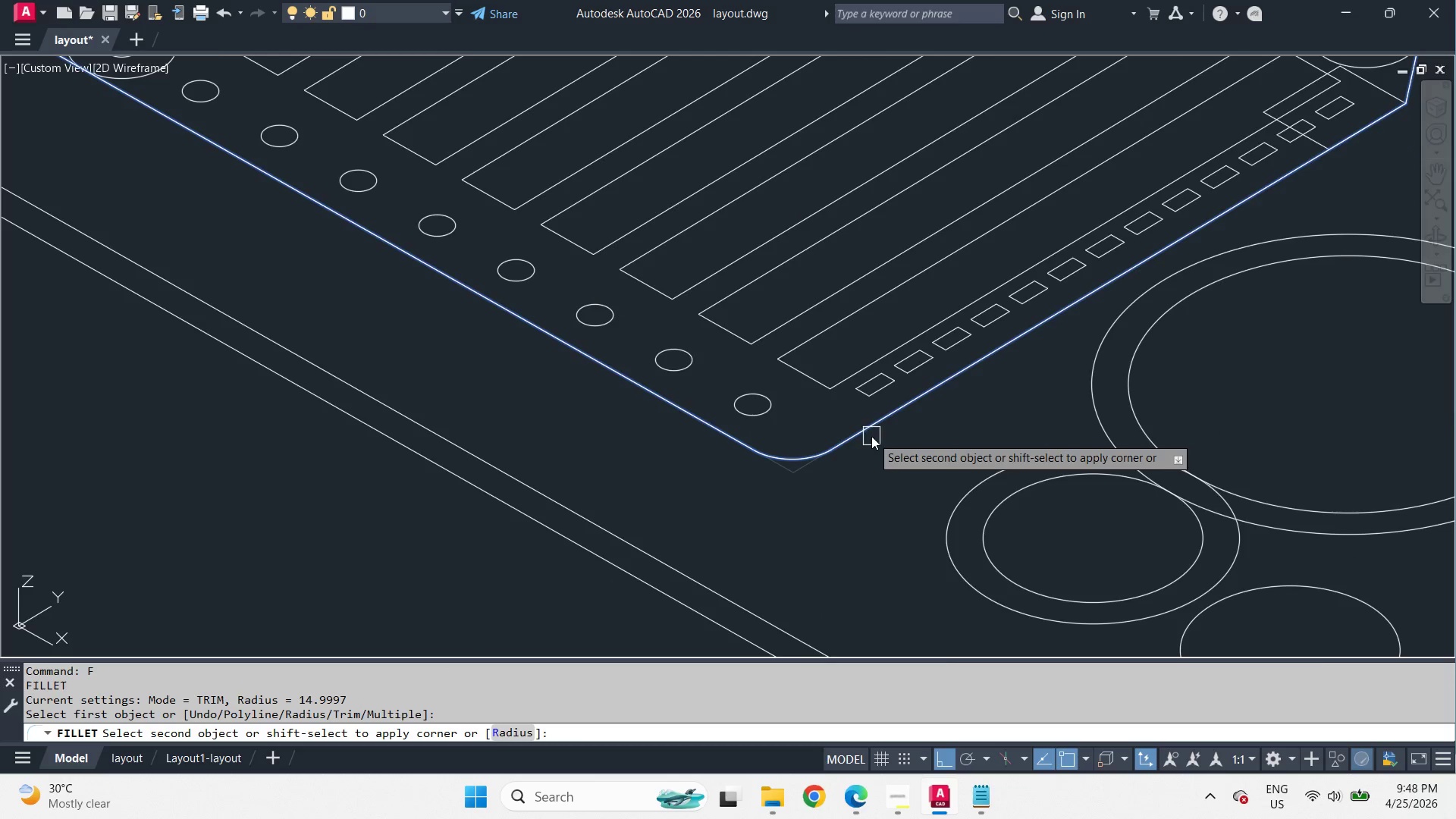 
left_click([878, 428])
 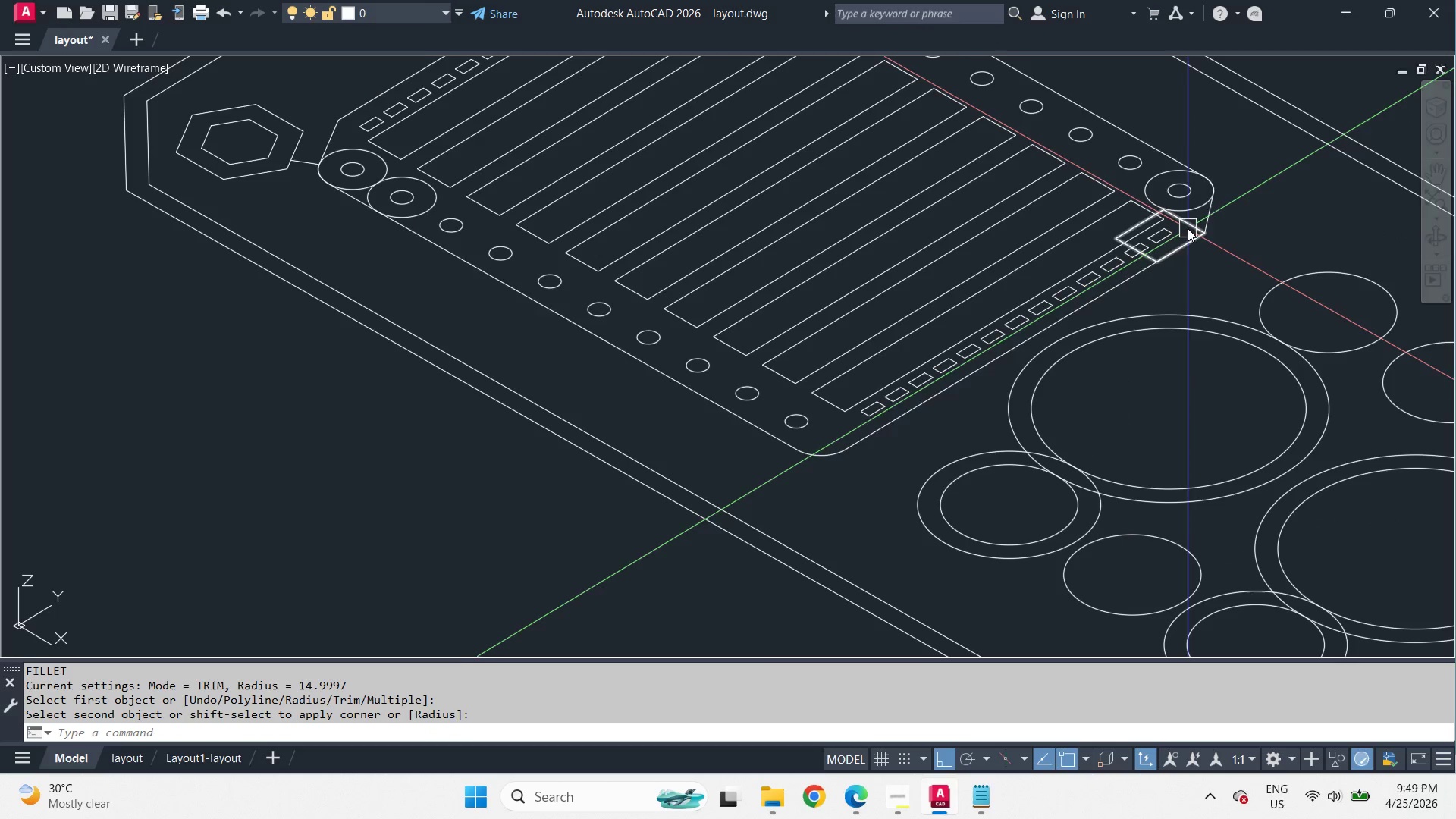 
scroll: coordinate [870, 450], scroll_direction: down, amount: 1.0
 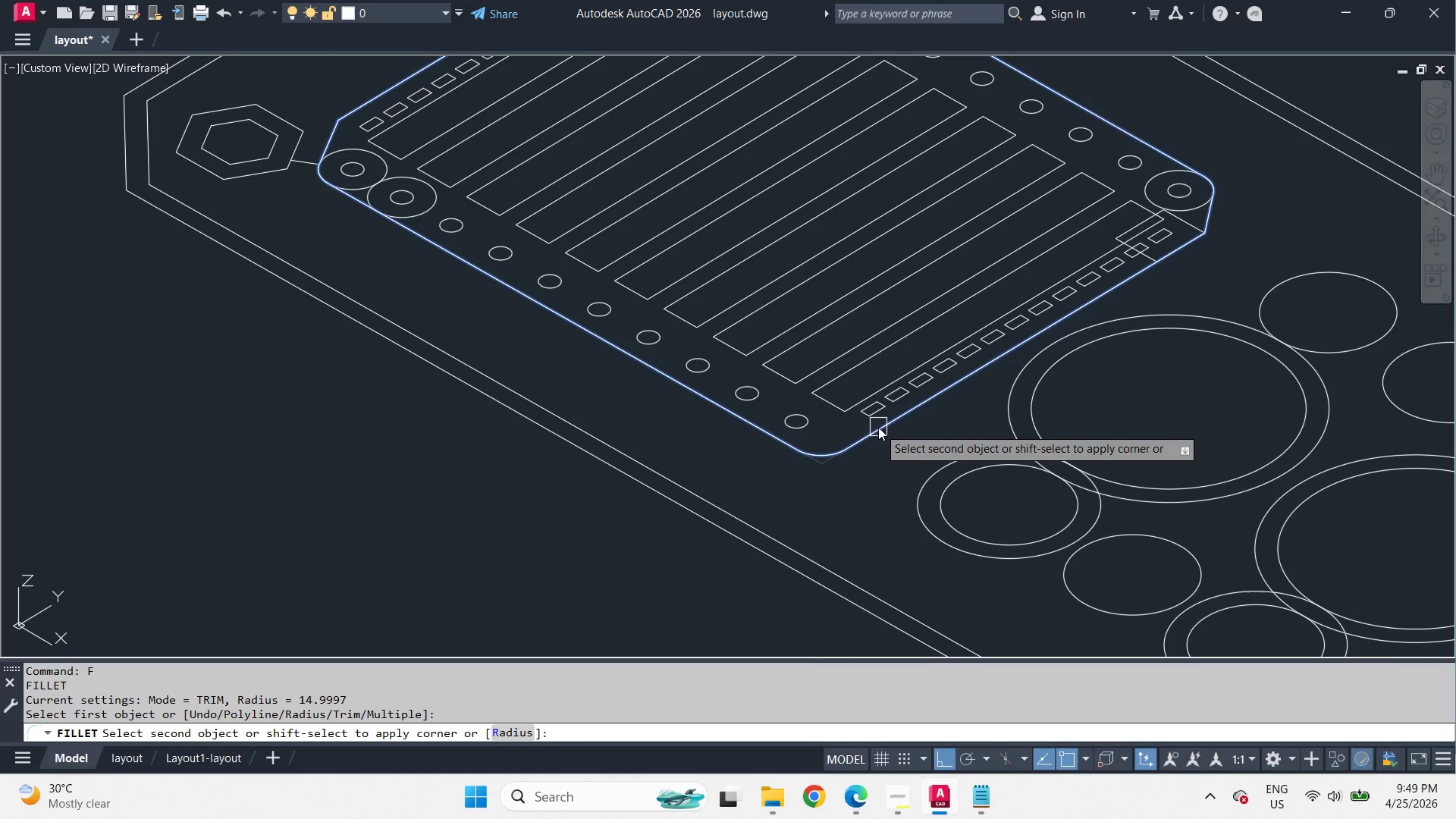 
key(F)
 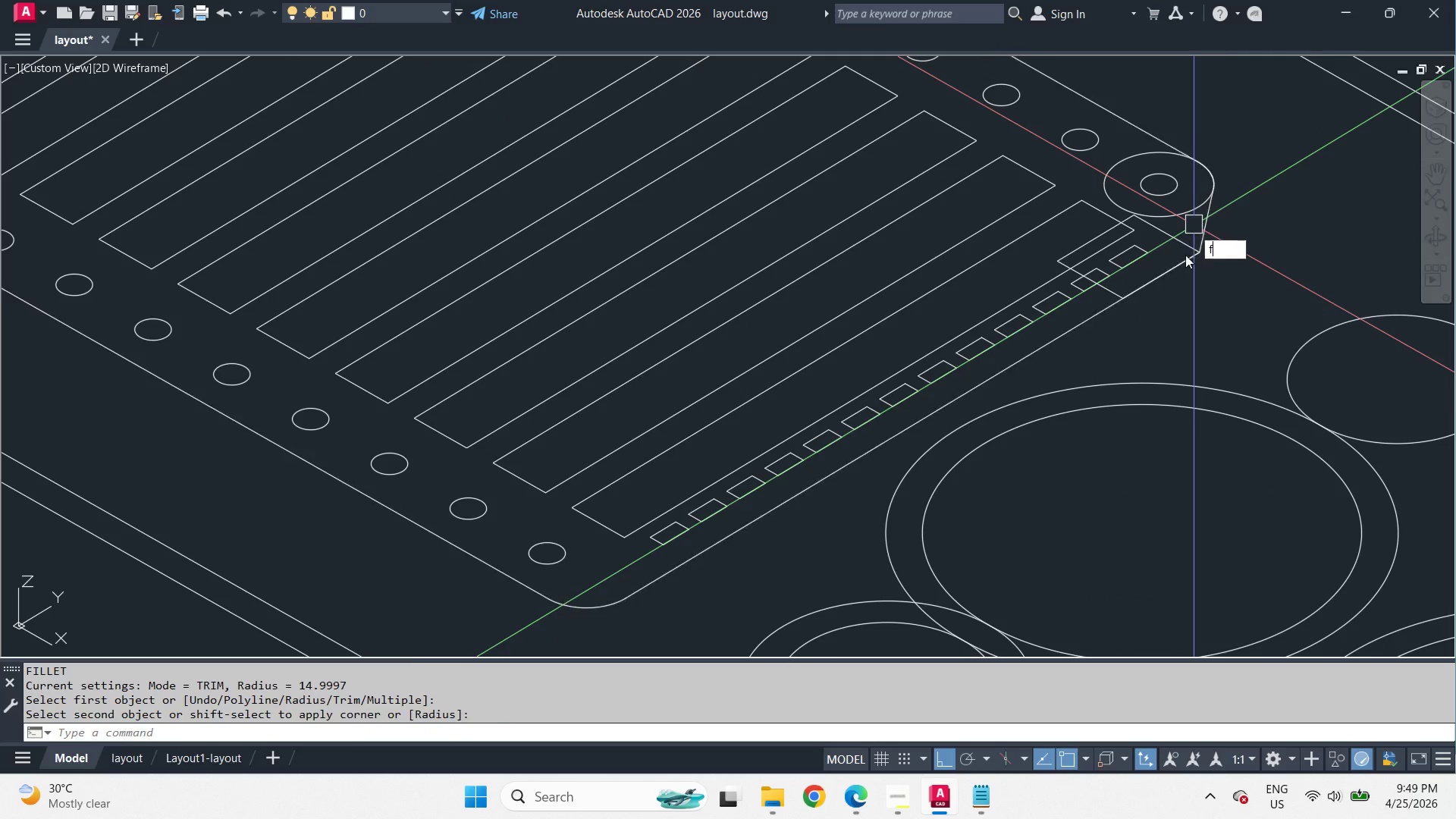 
key(Space)
 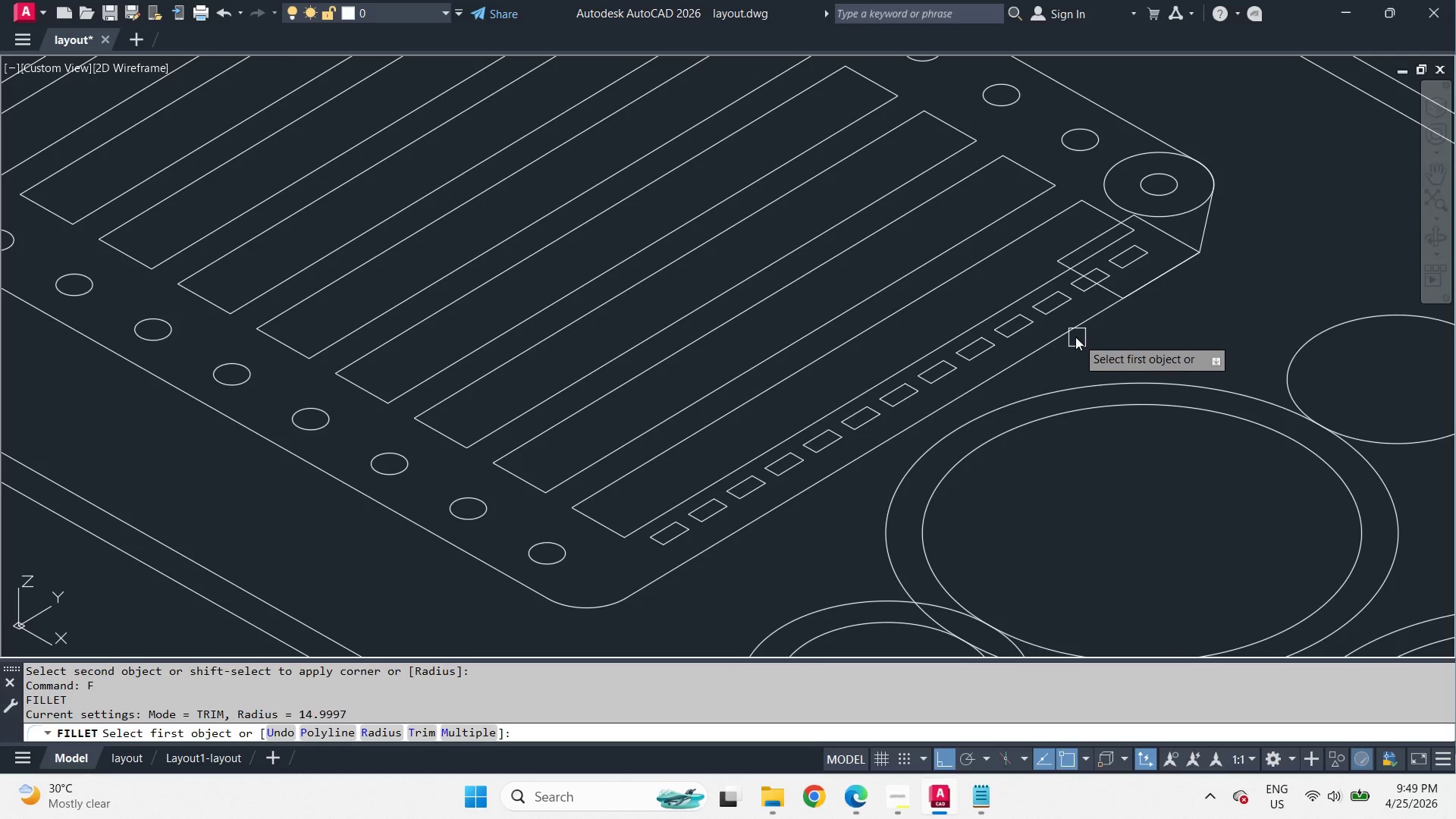 
left_click([1072, 332])
 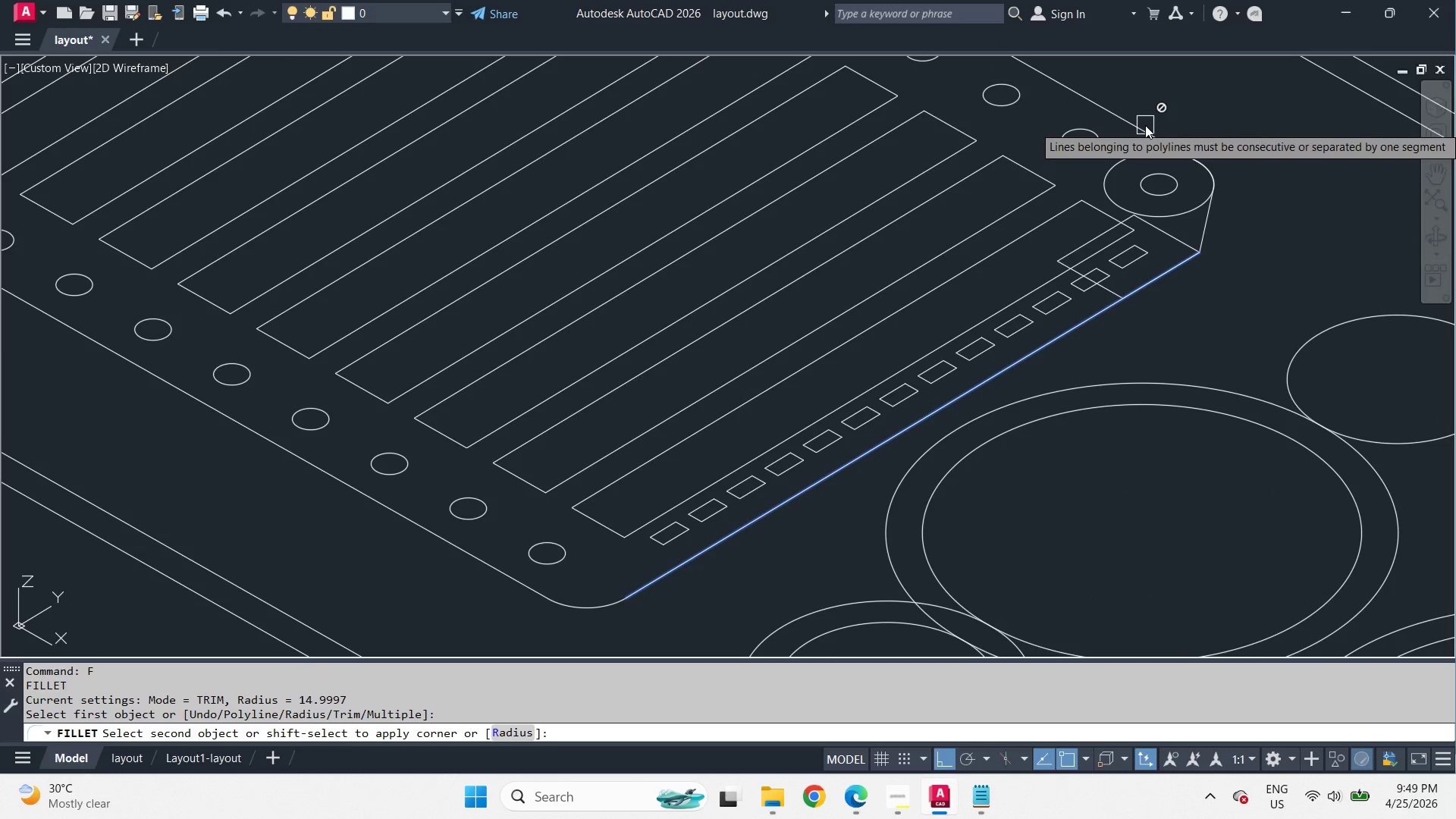 
scroll: coordinate [1212, 199], scroll_direction: up, amount: 1.0
 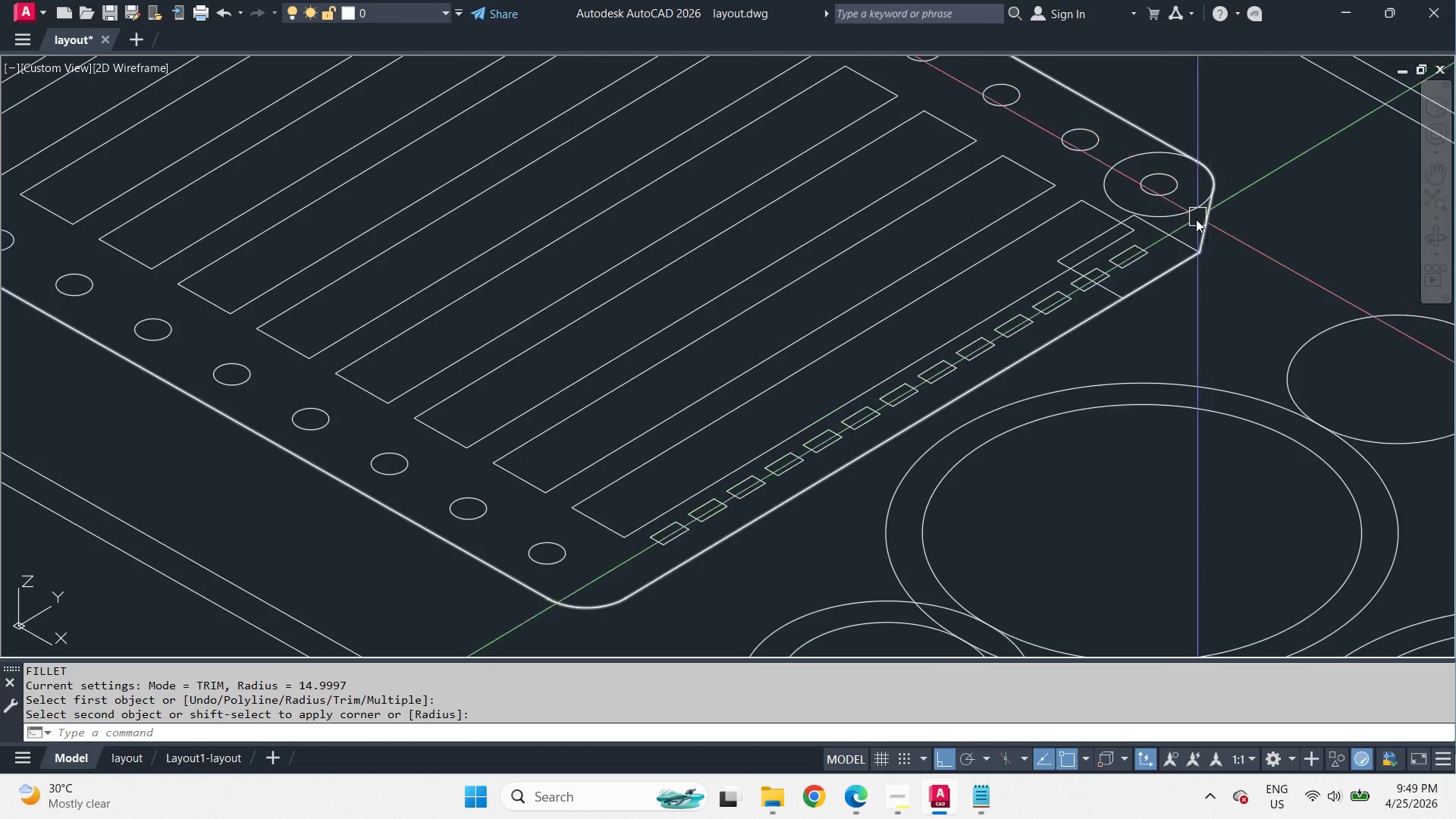 
left_click([1144, 124])
 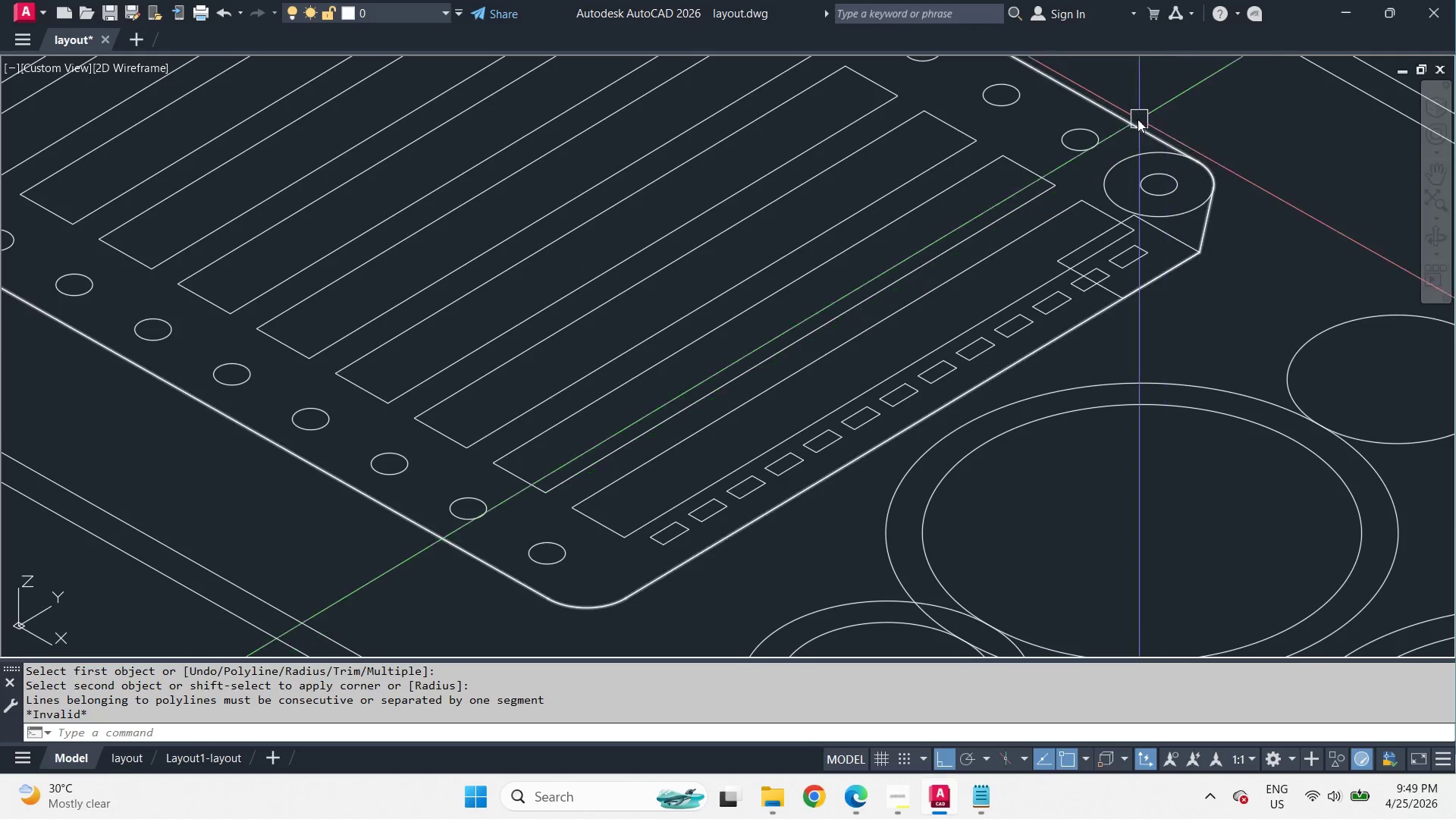 
type(br )
 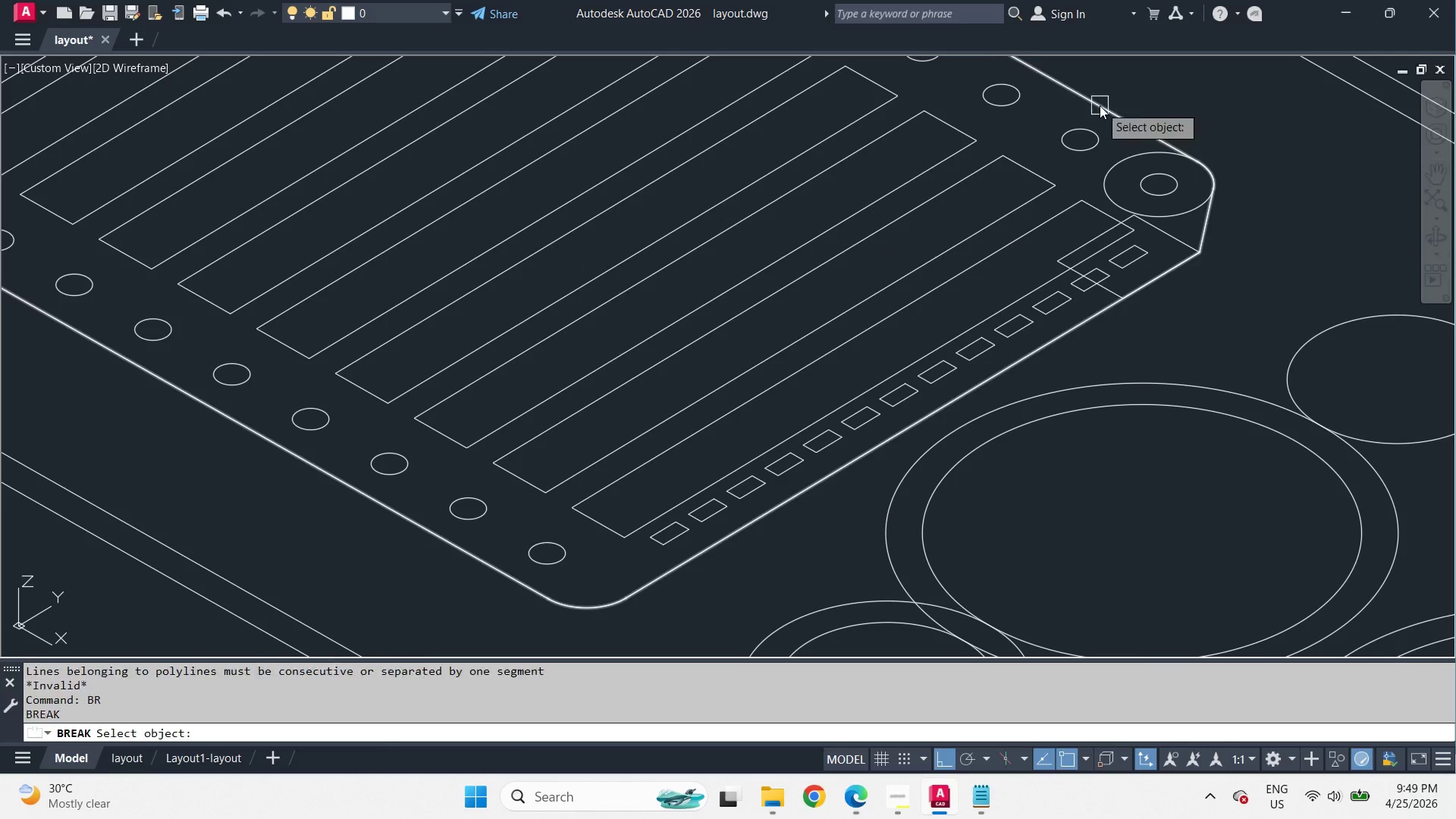 
left_click_drag(start_coordinate=[1100, 105], to_coordinate=[1138, 131])
 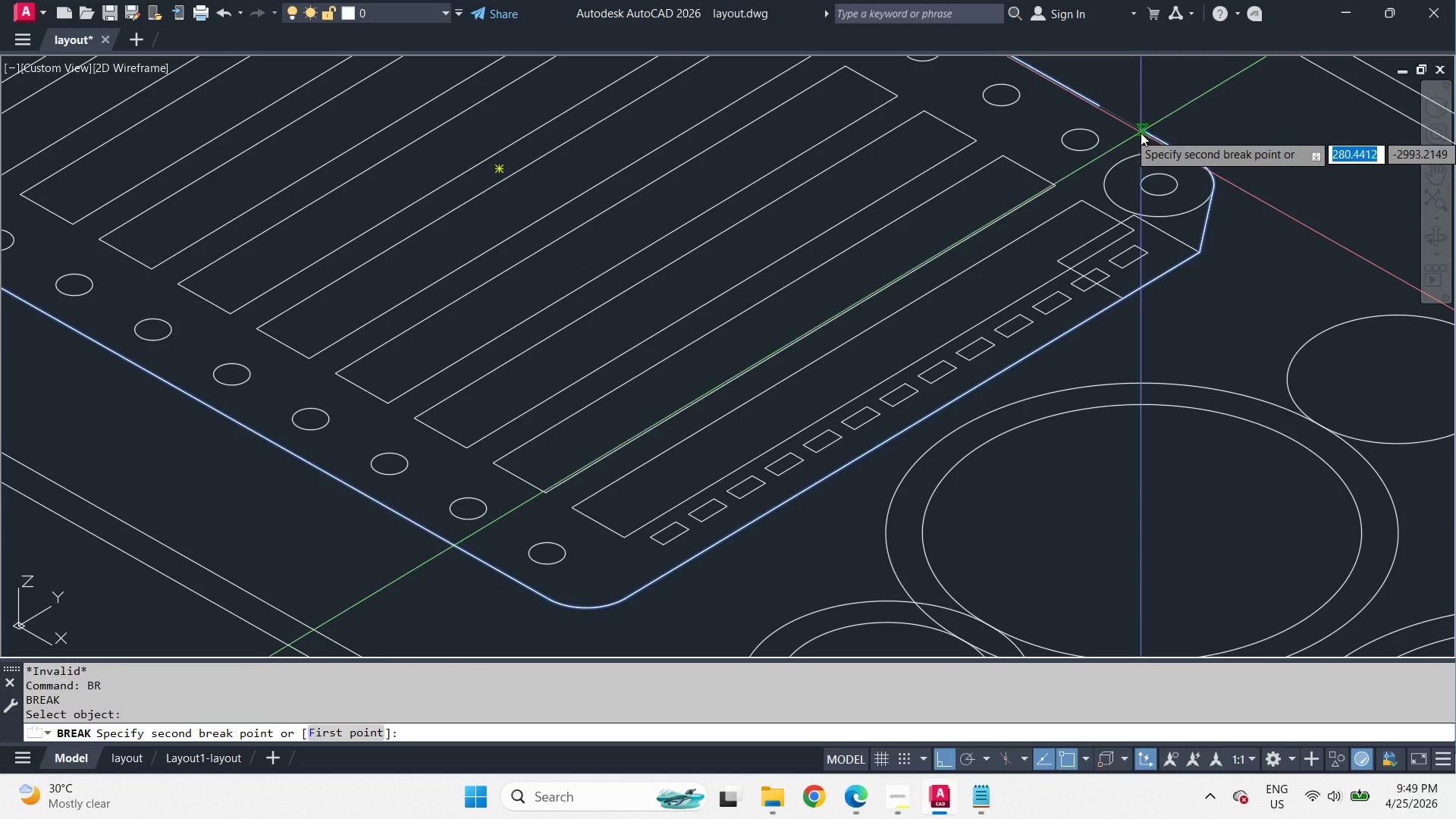 
double_click([1141, 133])
 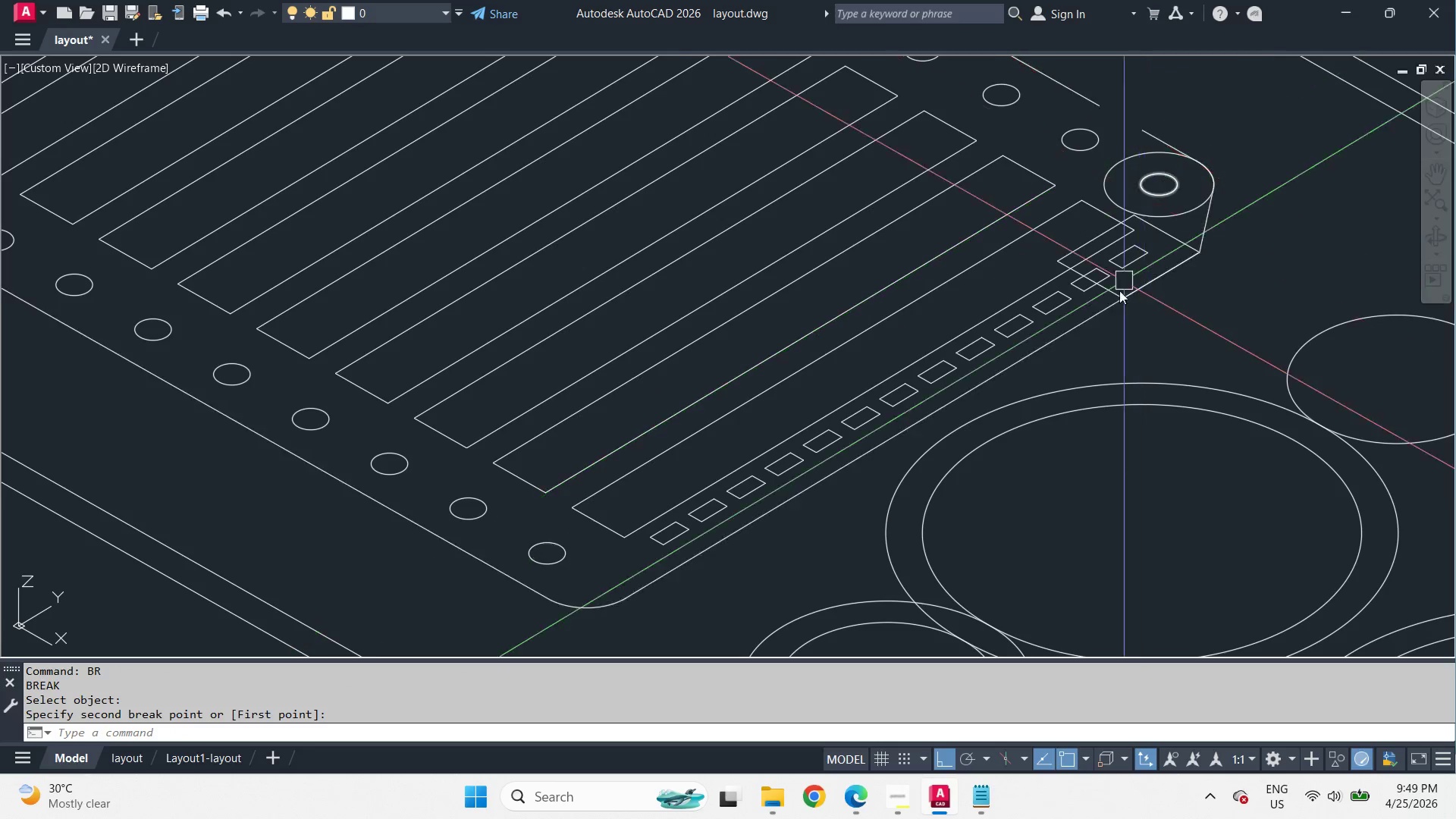 
key(Space)
 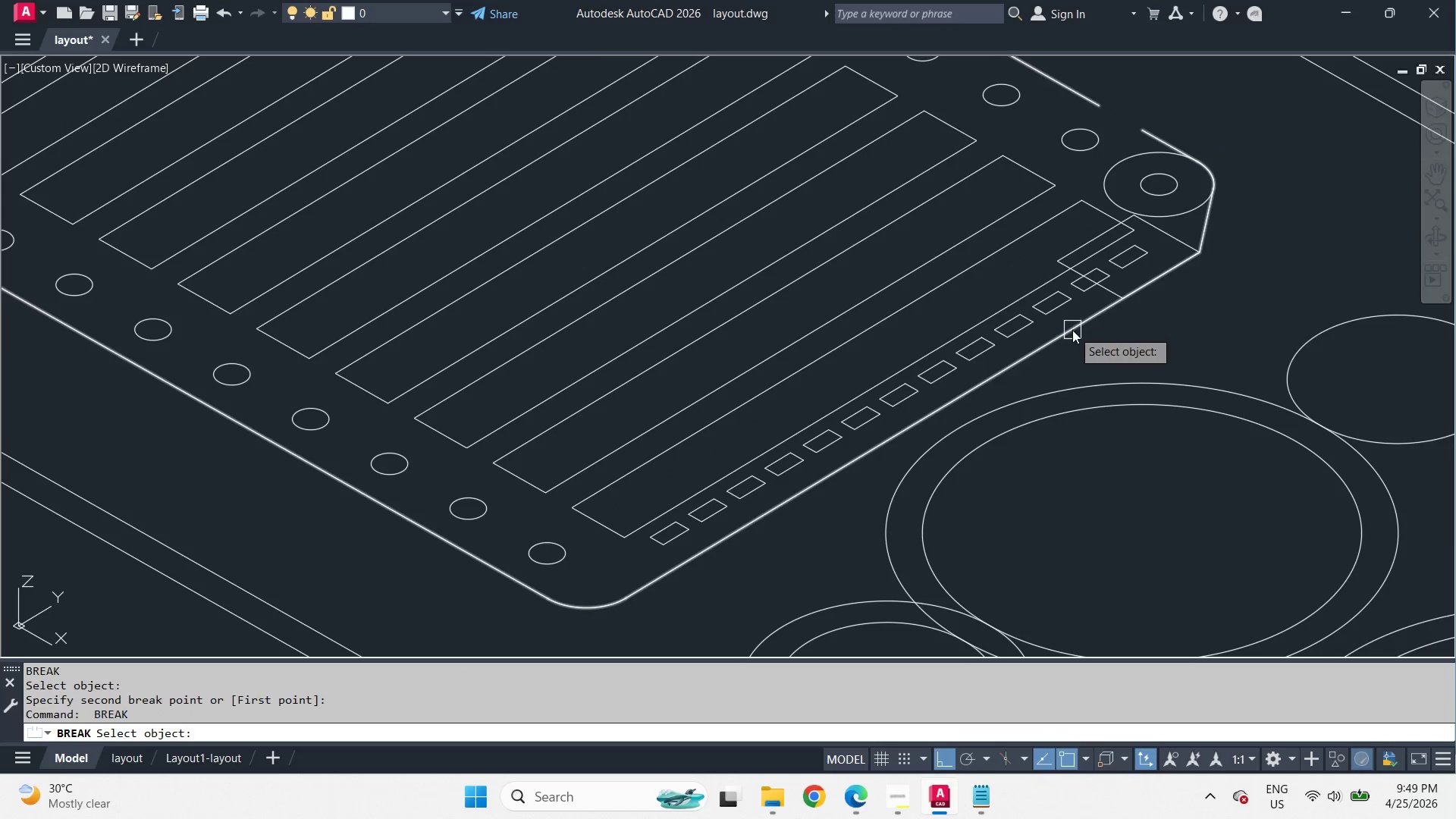 
left_click_drag(start_coordinate=[1072, 330], to_coordinate=[1084, 328])
 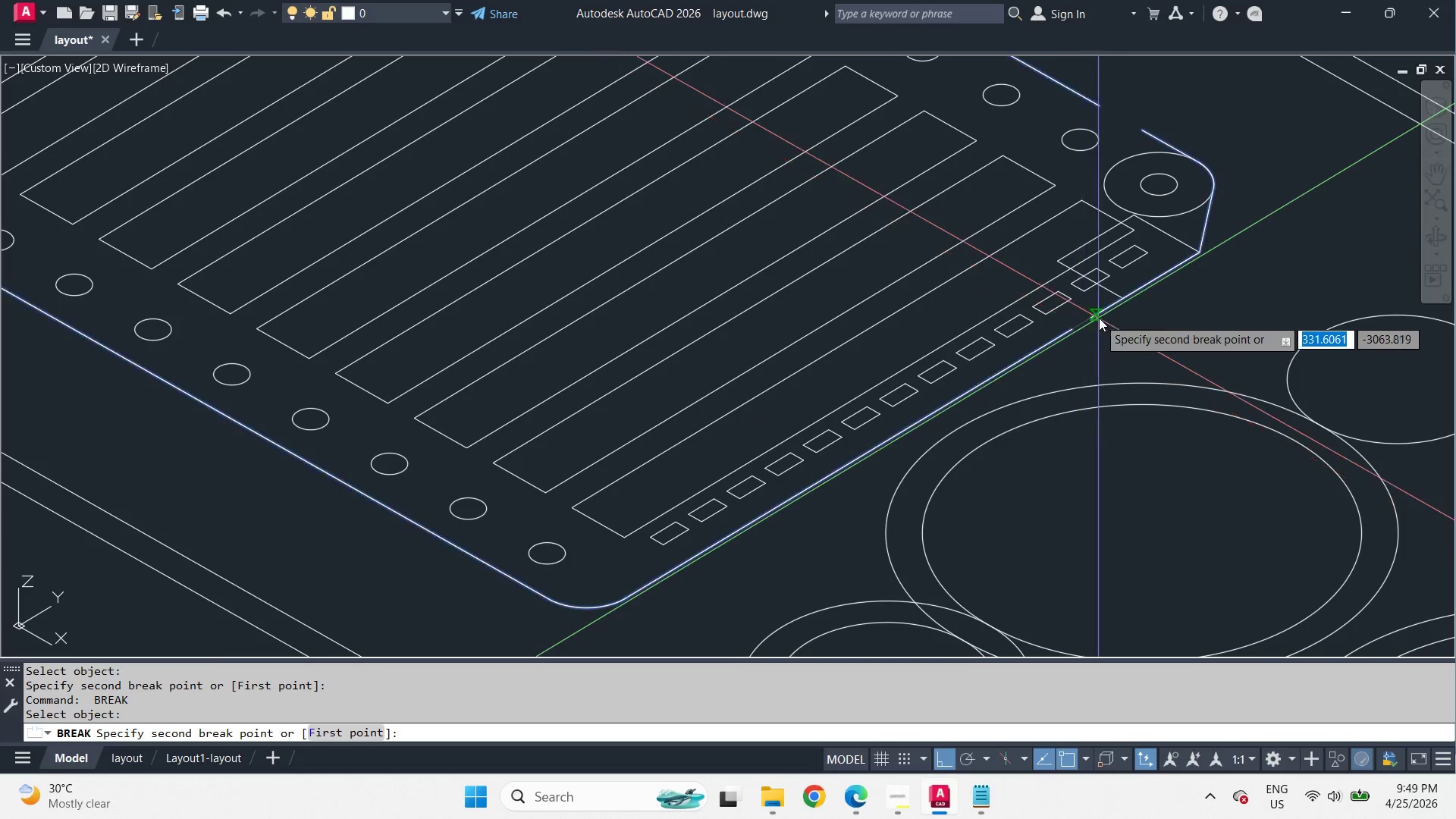 
double_click([1099, 318])
 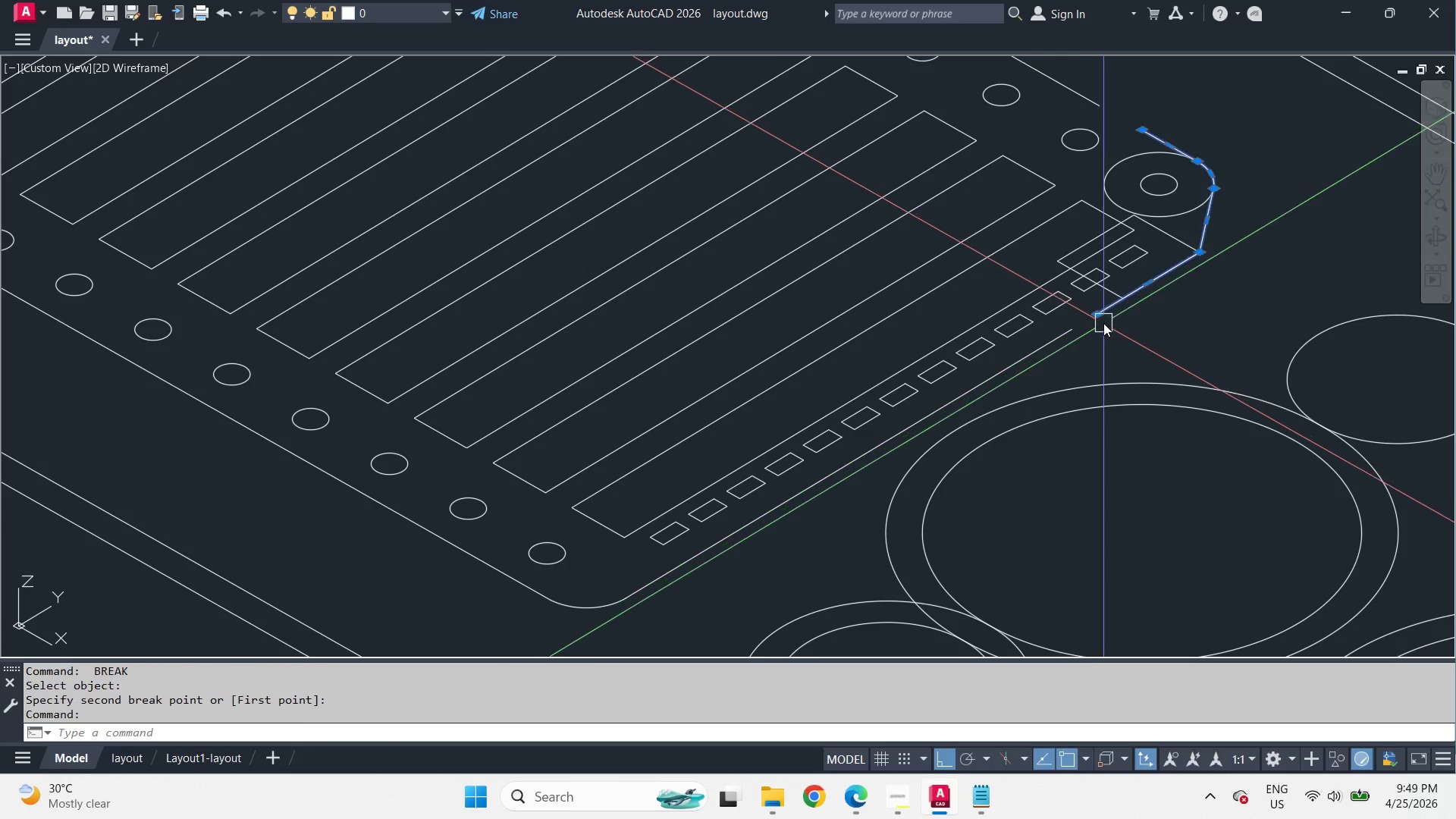 
key(E)
 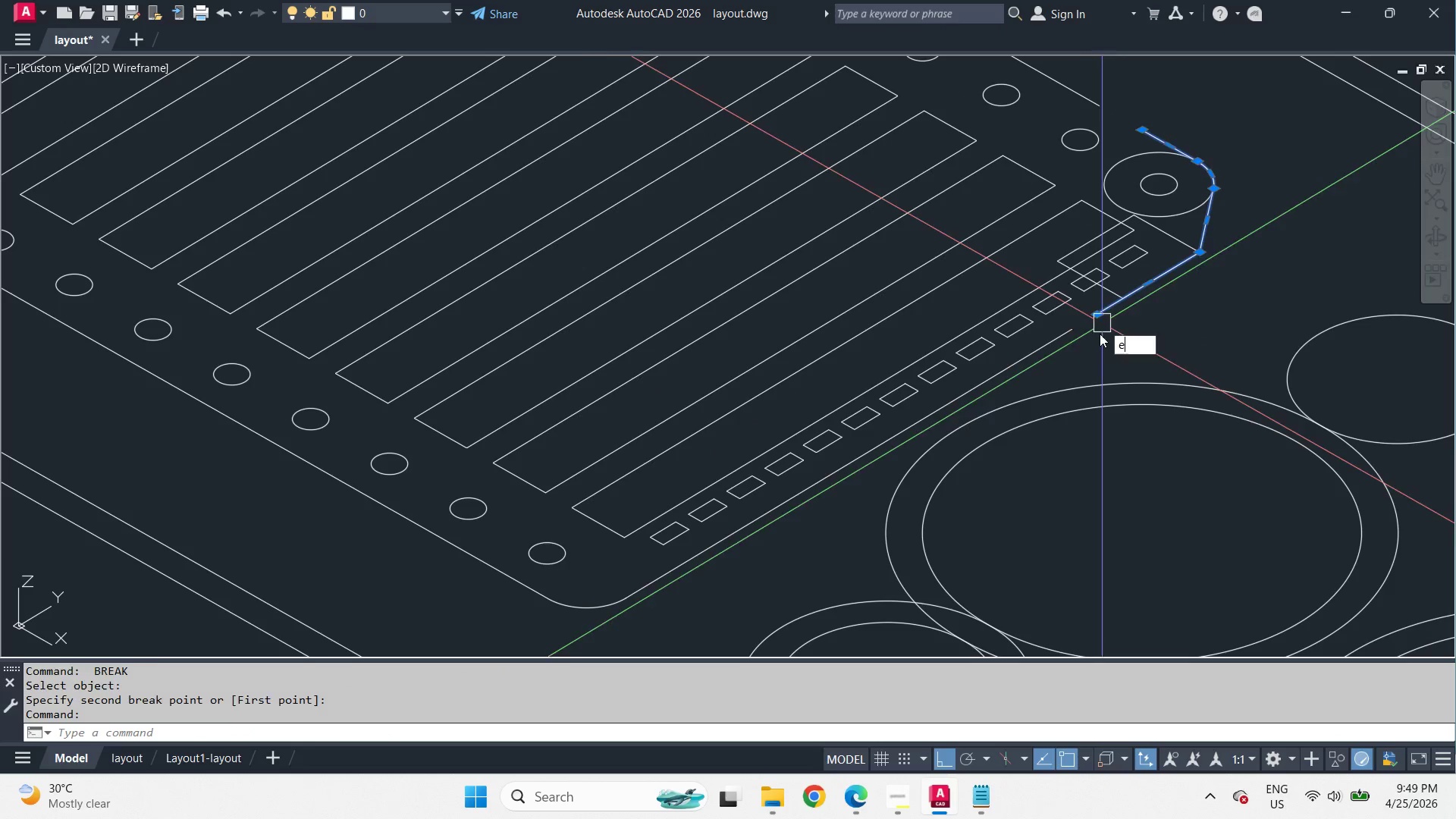 
key(Space)
 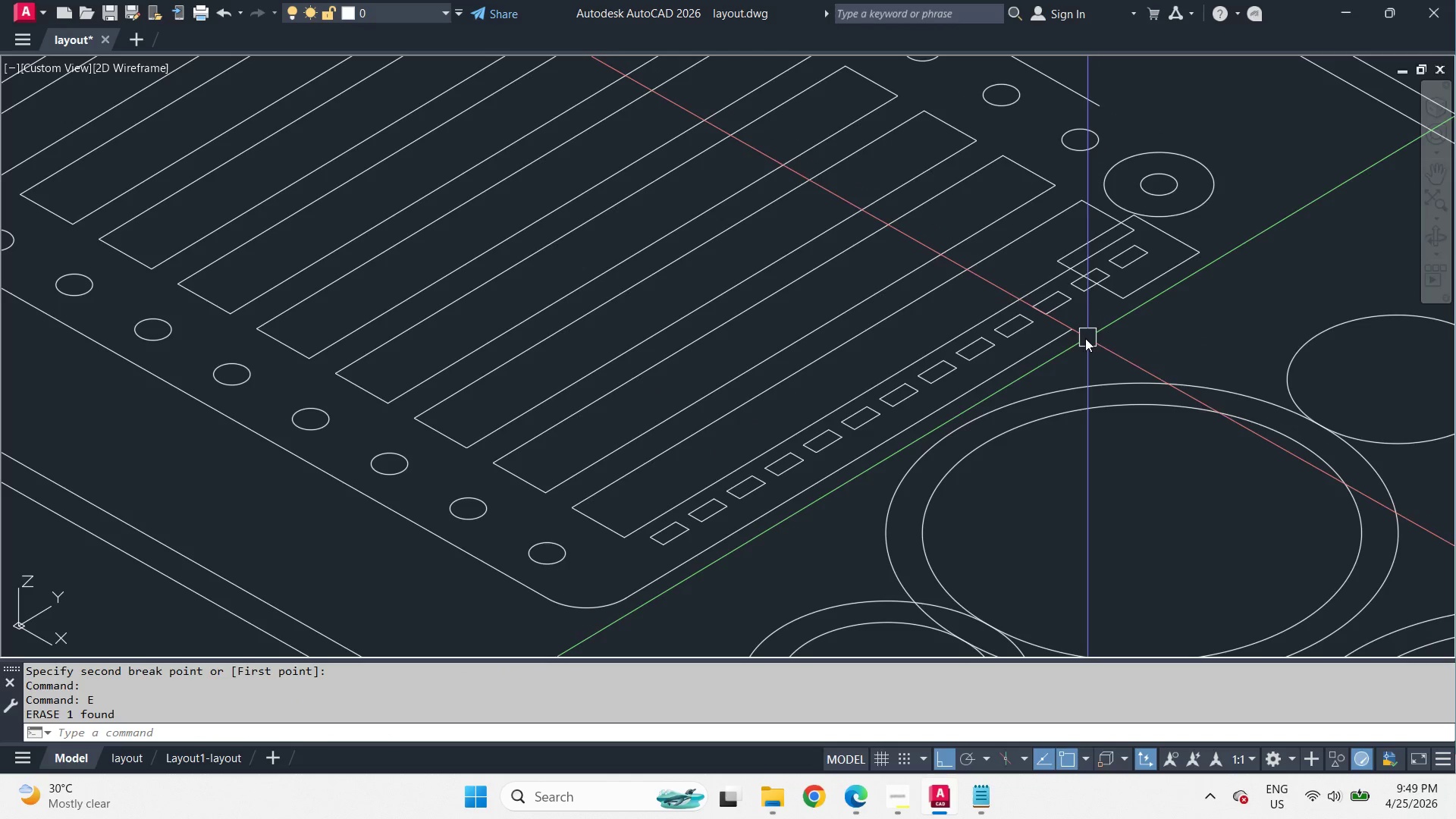 
key(F)
 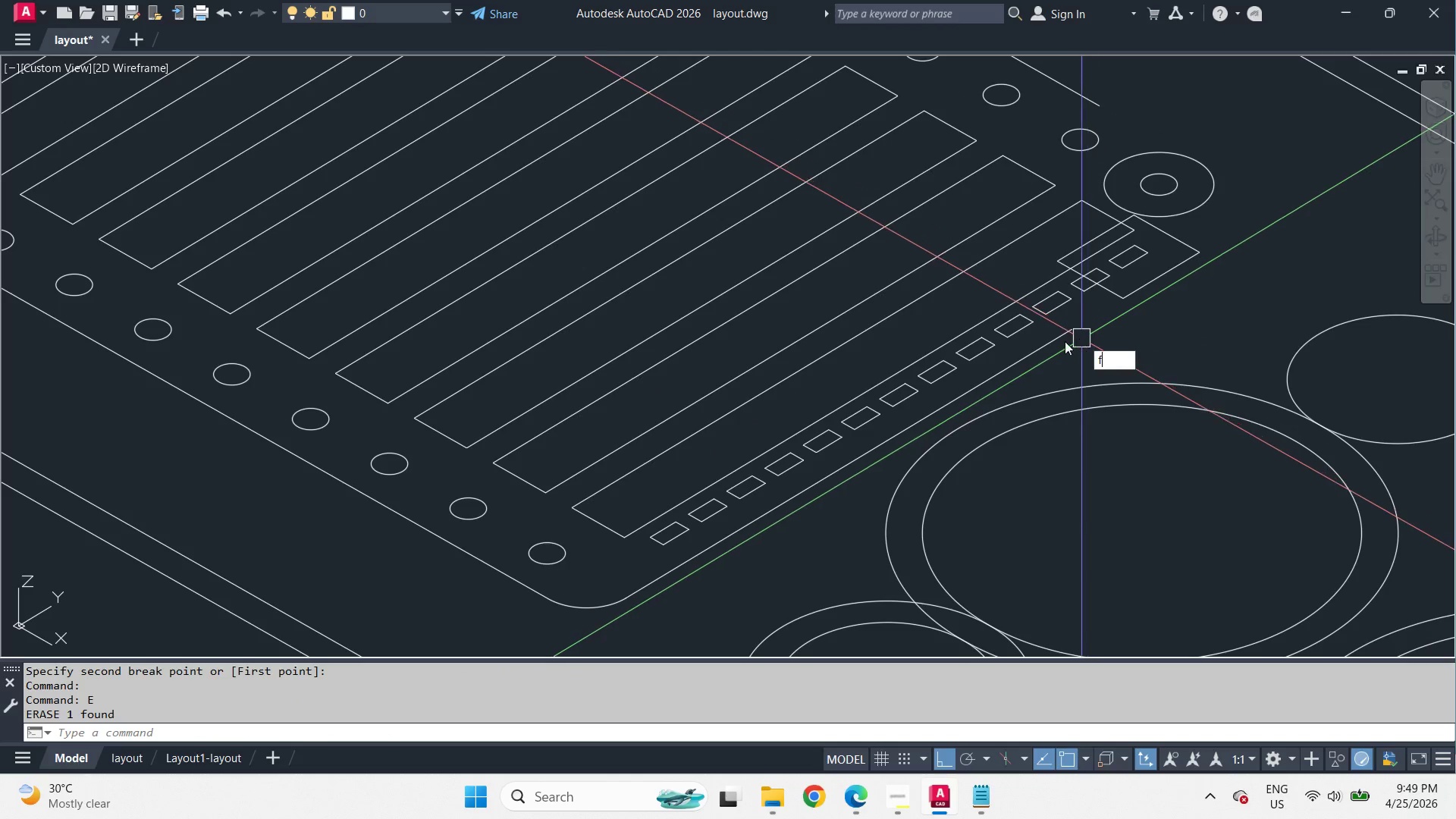 
key(Space)
 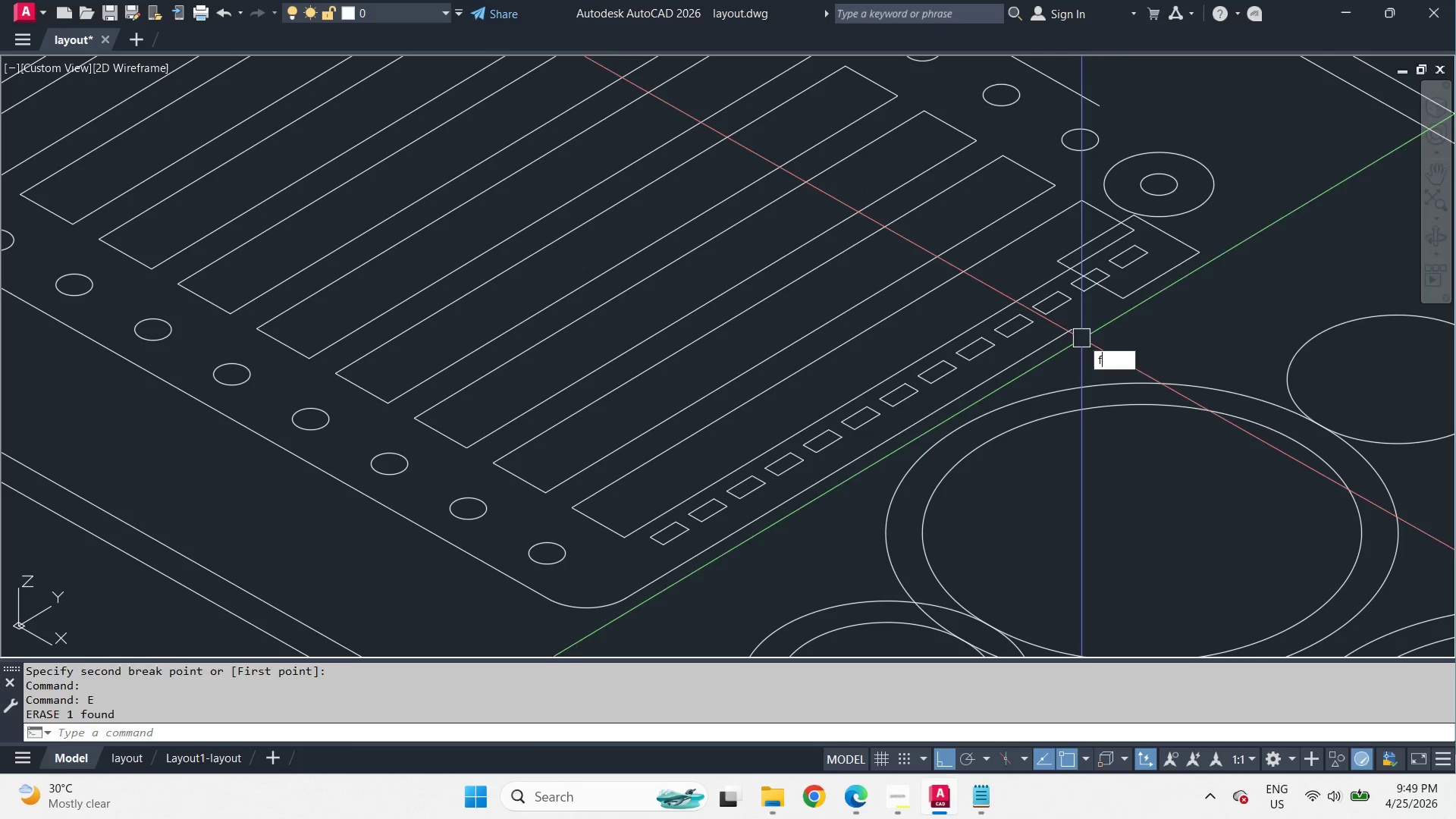 
left_click([1059, 341])
 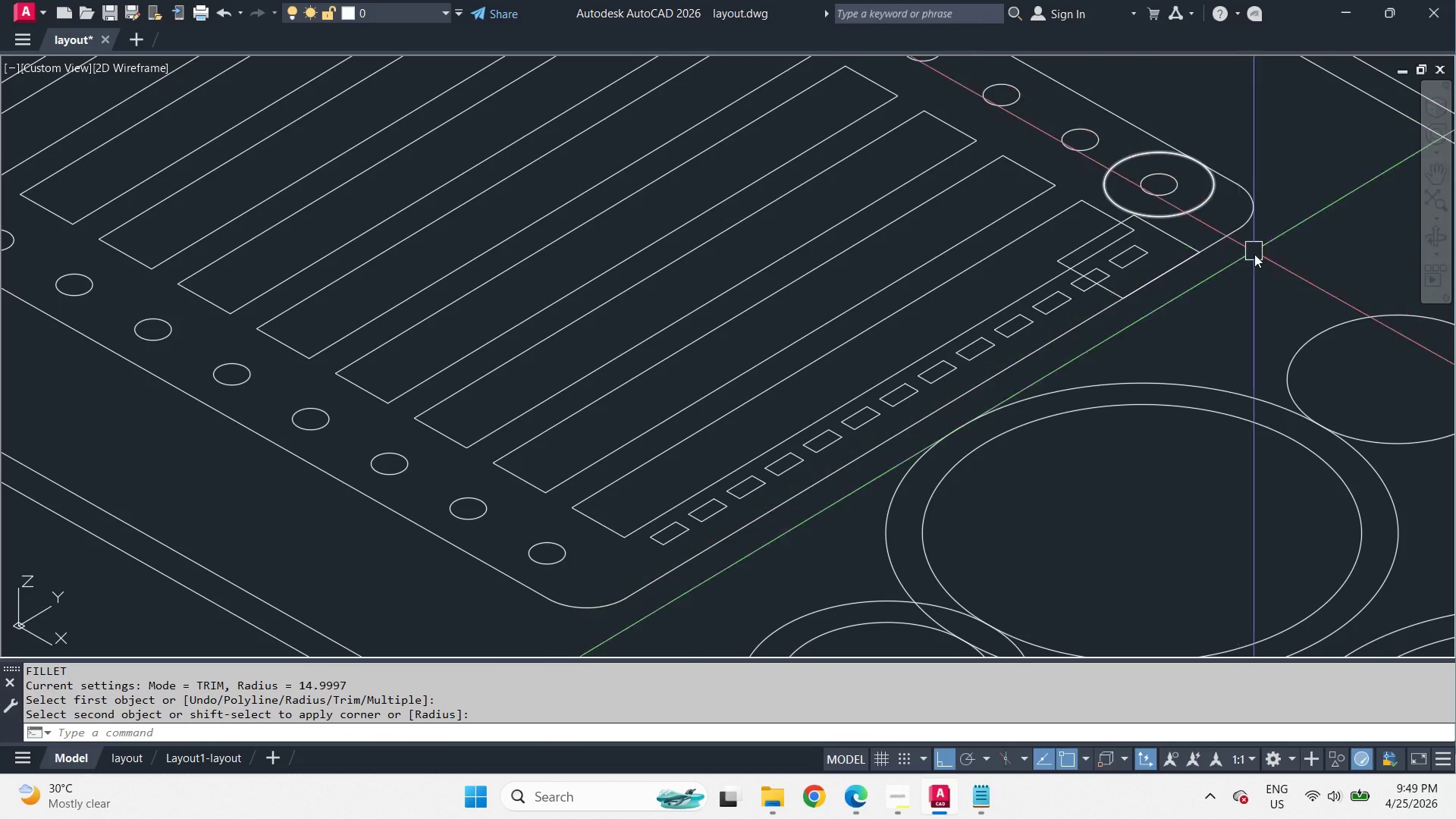 
scroll: coordinate [1266, 300], scroll_direction: down, amount: 2.0
 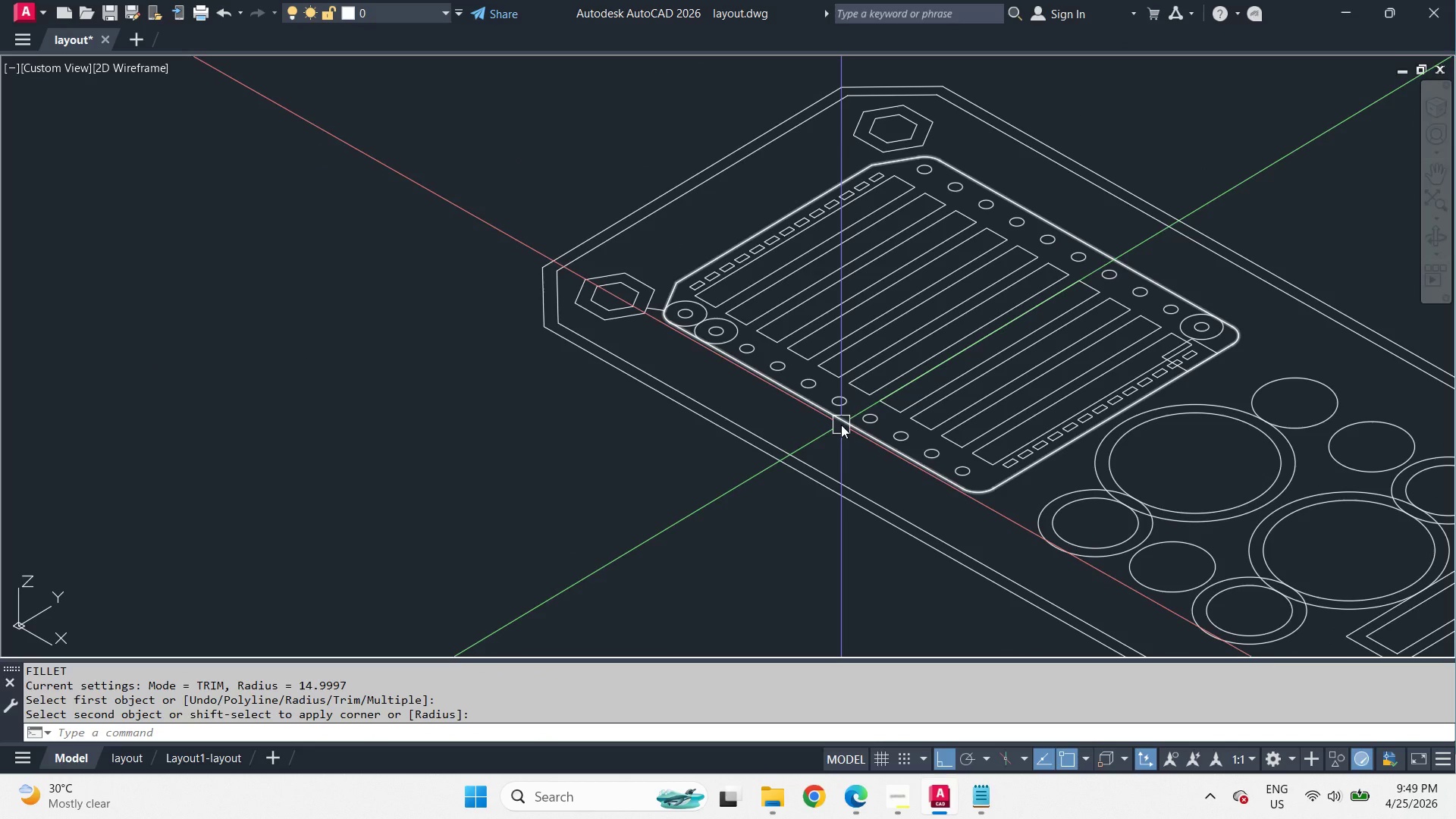 
scroll: coordinate [670, 275], scroll_direction: up, amount: 3.0
 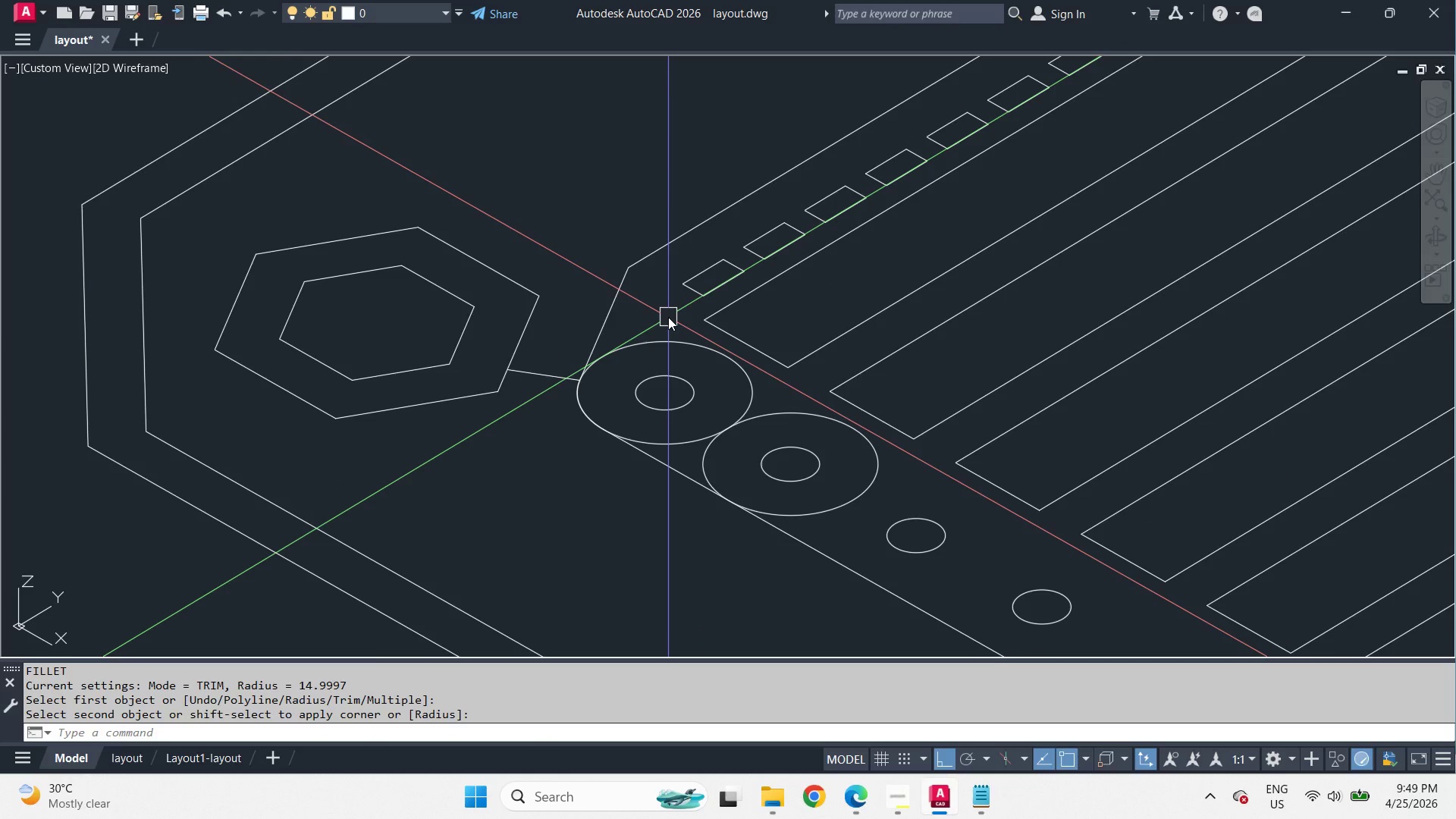 
scroll: coordinate [670, 327], scroll_direction: down, amount: 3.0
 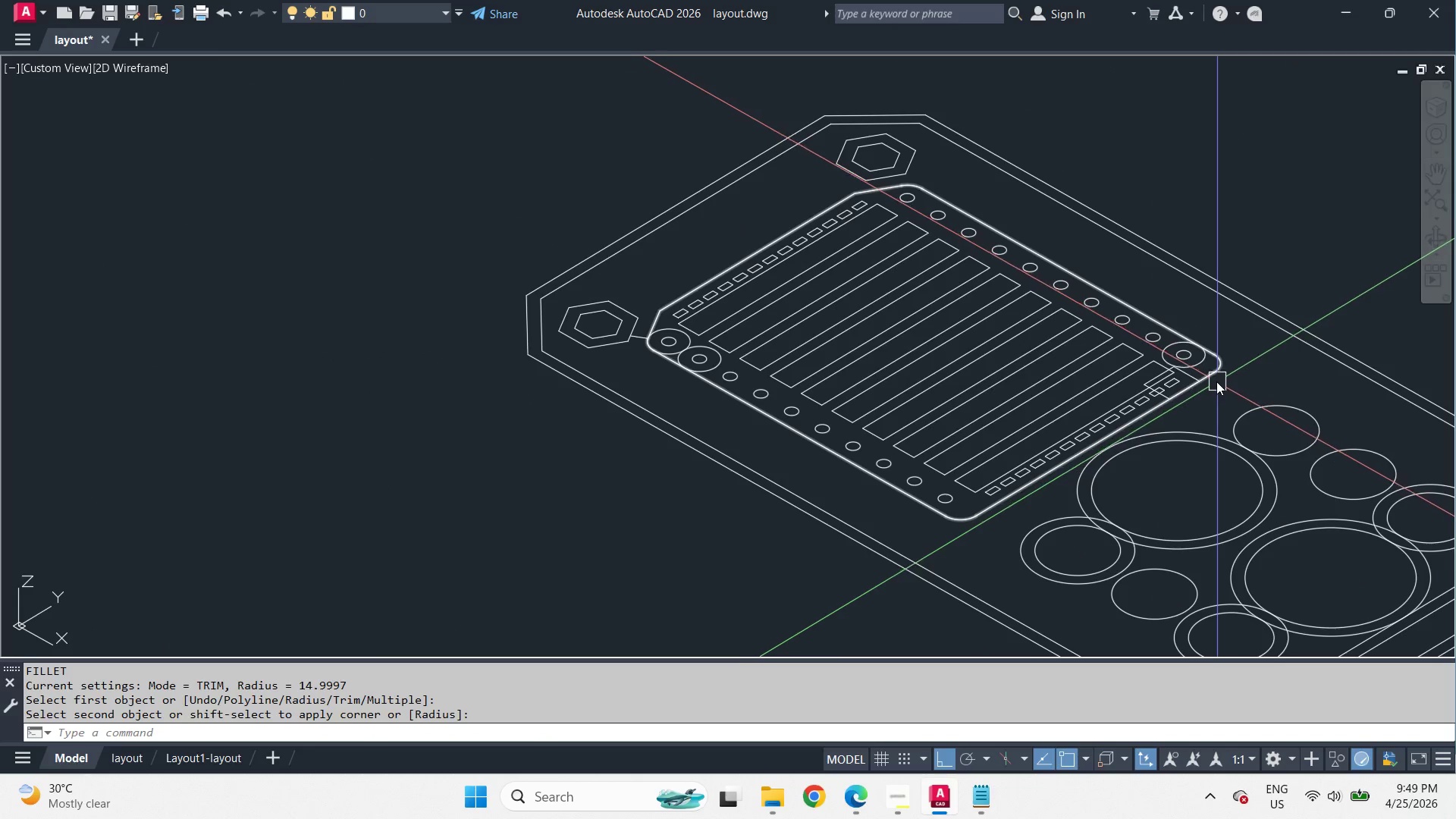 
key(E)
 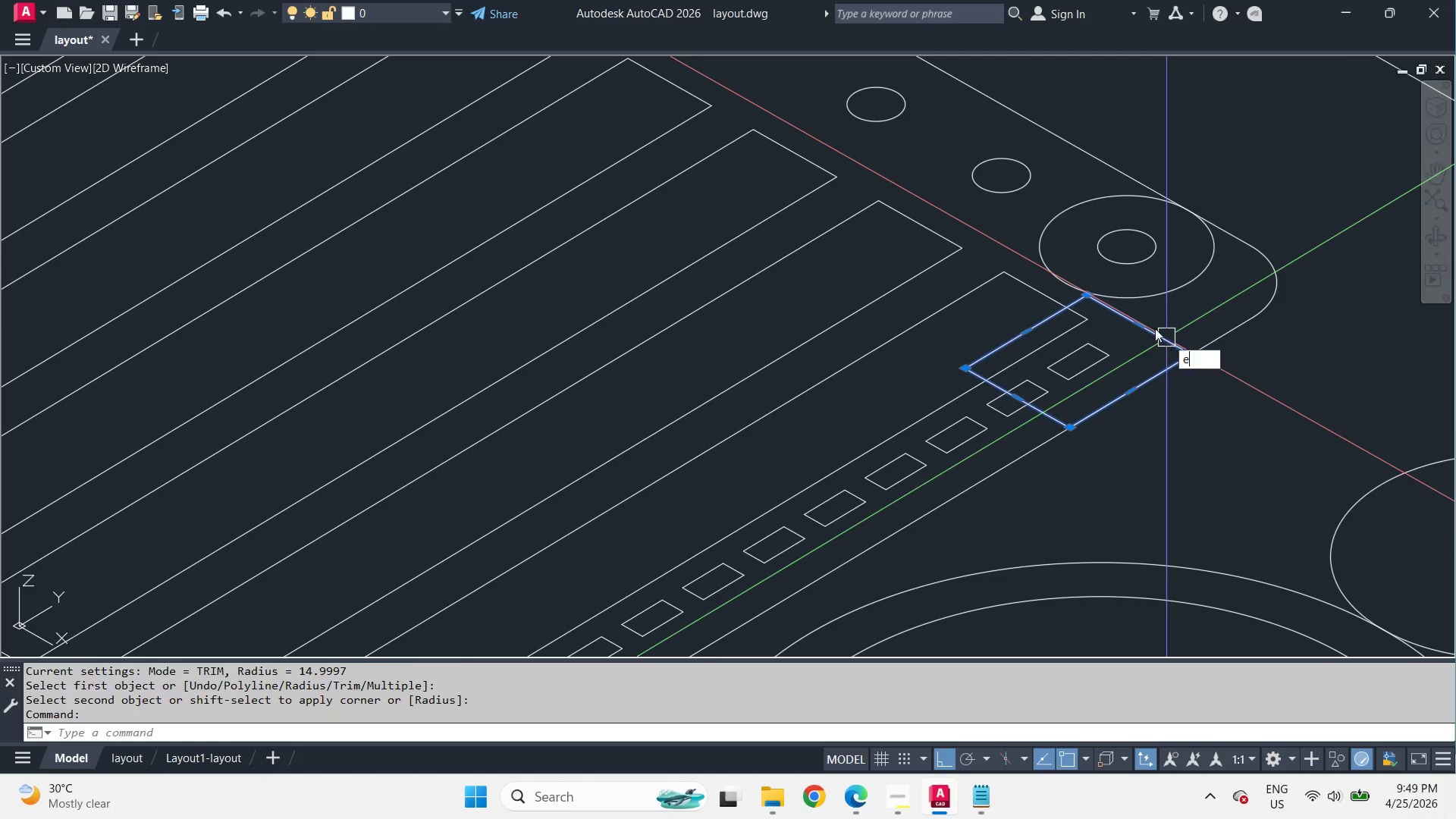 
key(Space)
 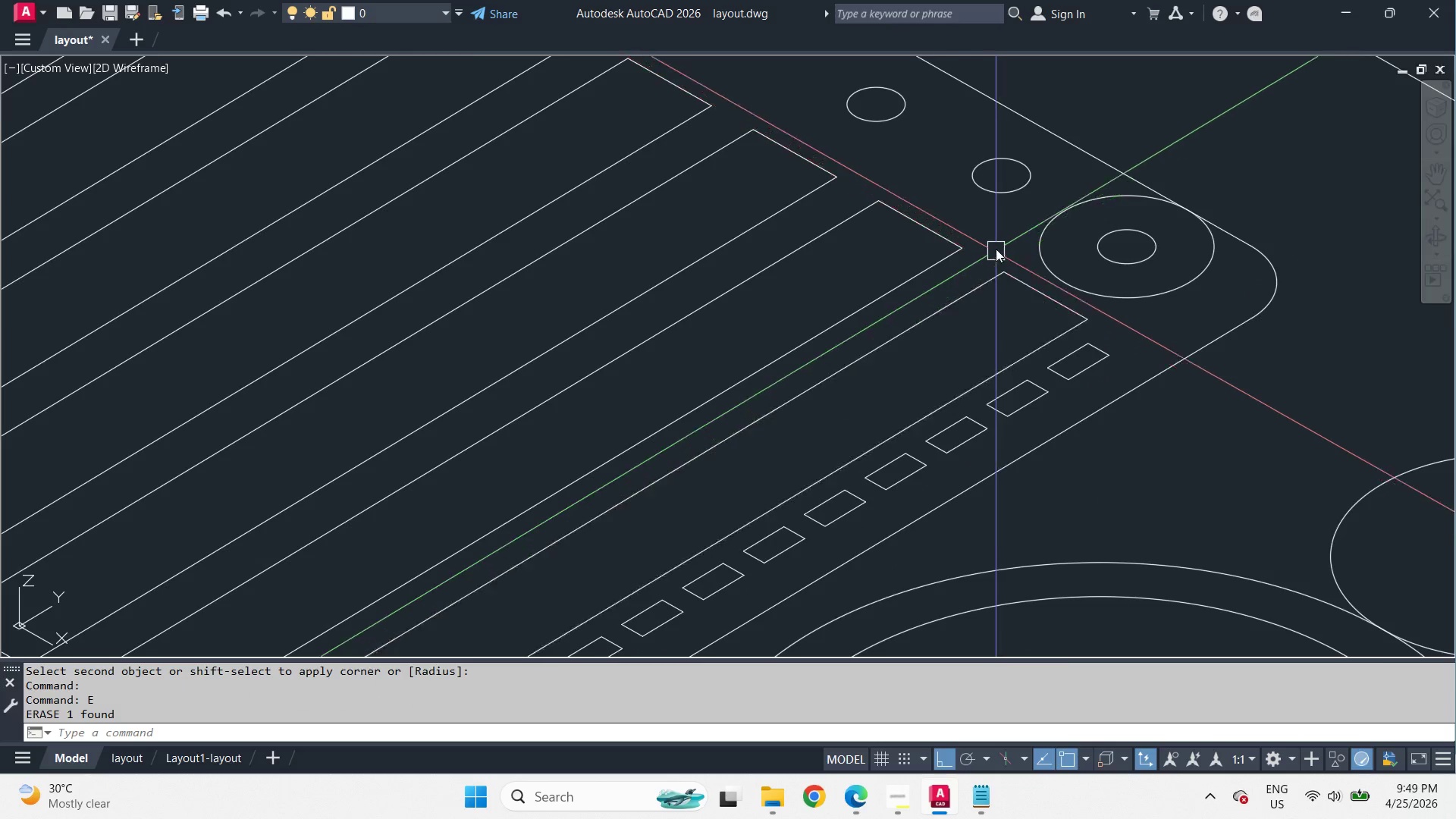 
scroll: coordinate [1199, 388], scroll_direction: up, amount: 3.0
 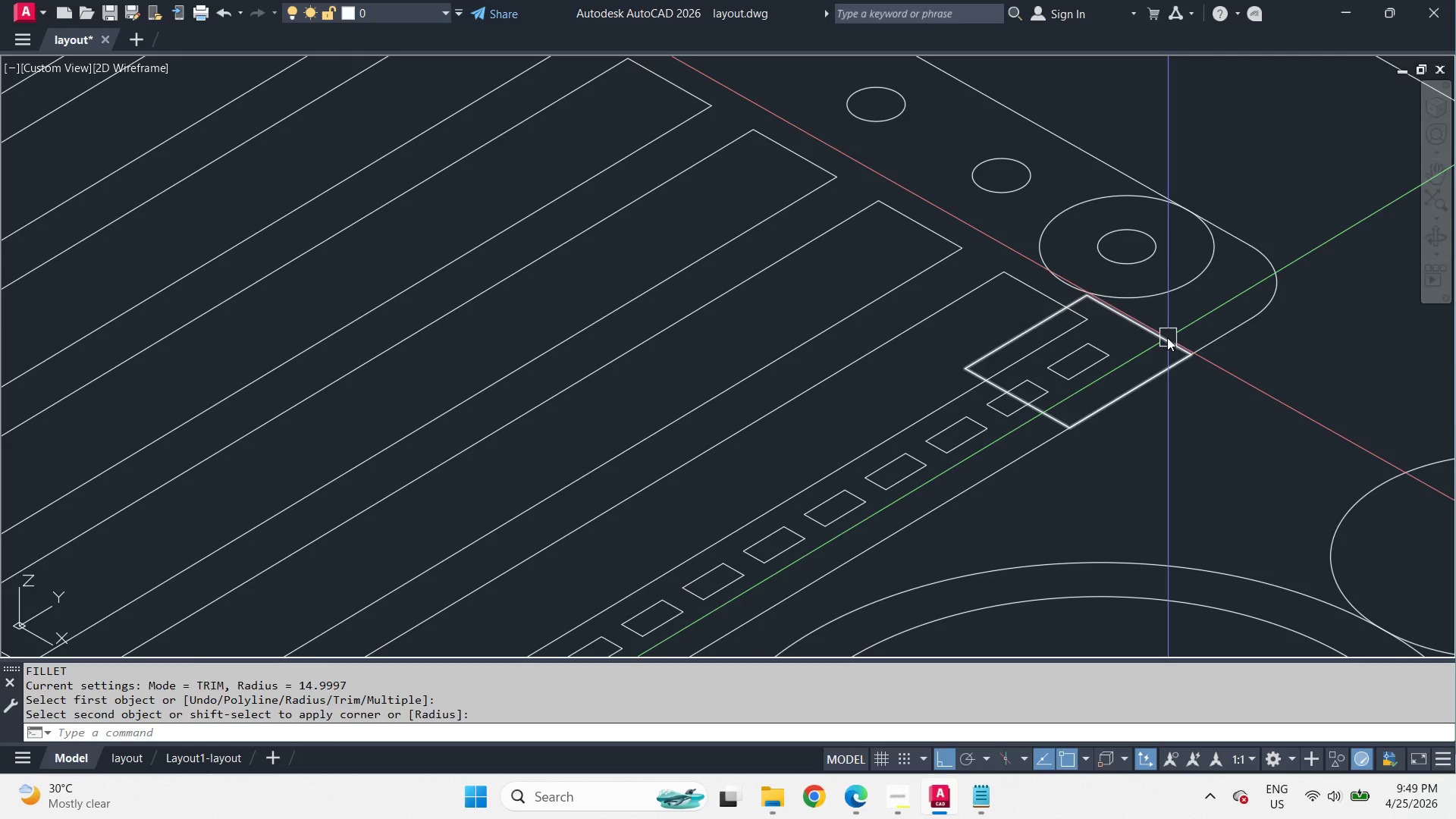 
scroll: coordinate [1011, 235], scroll_direction: down, amount: 3.0
 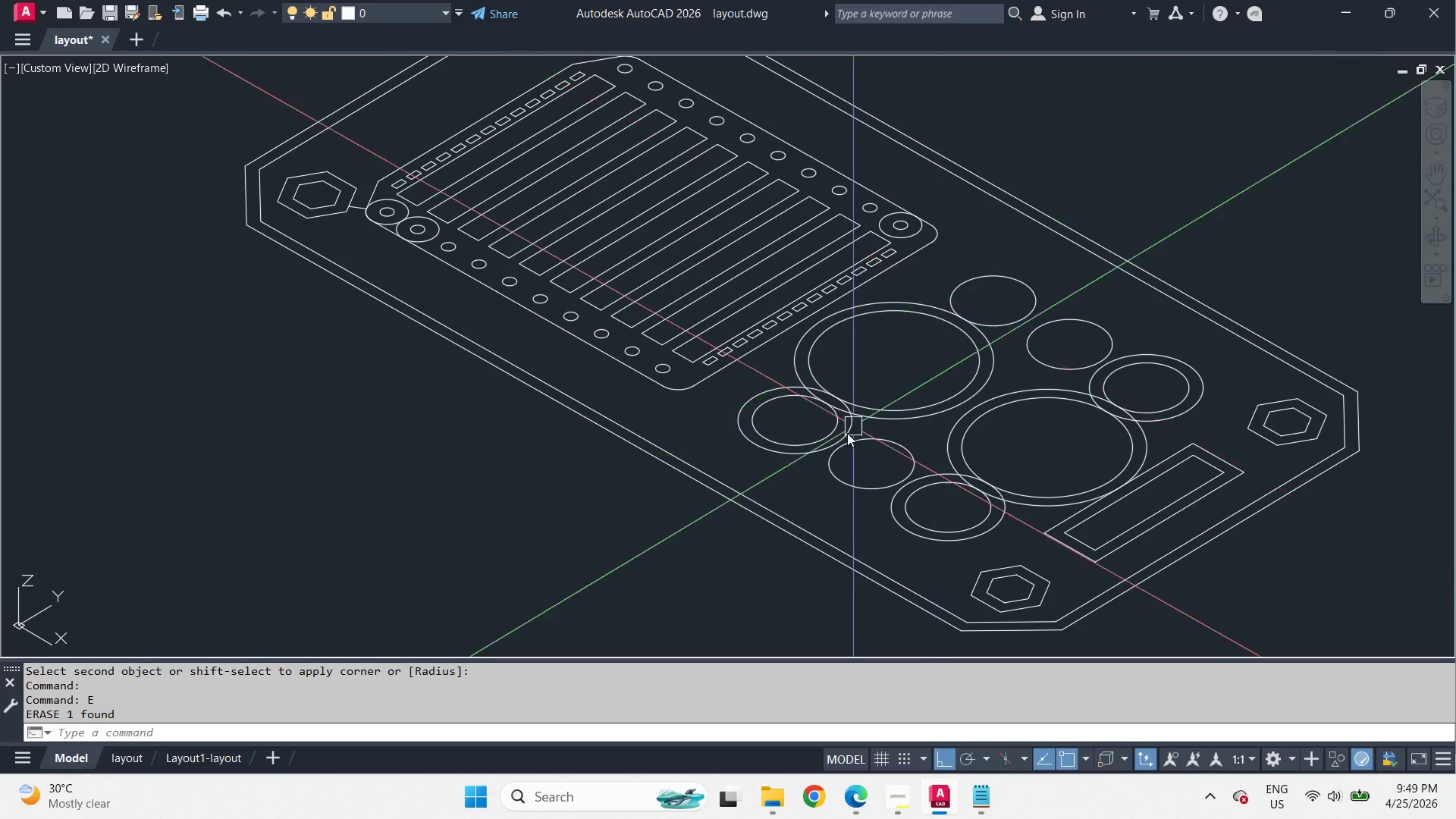 
scroll: coordinate [786, 497], scroll_direction: up, amount: 1.0
 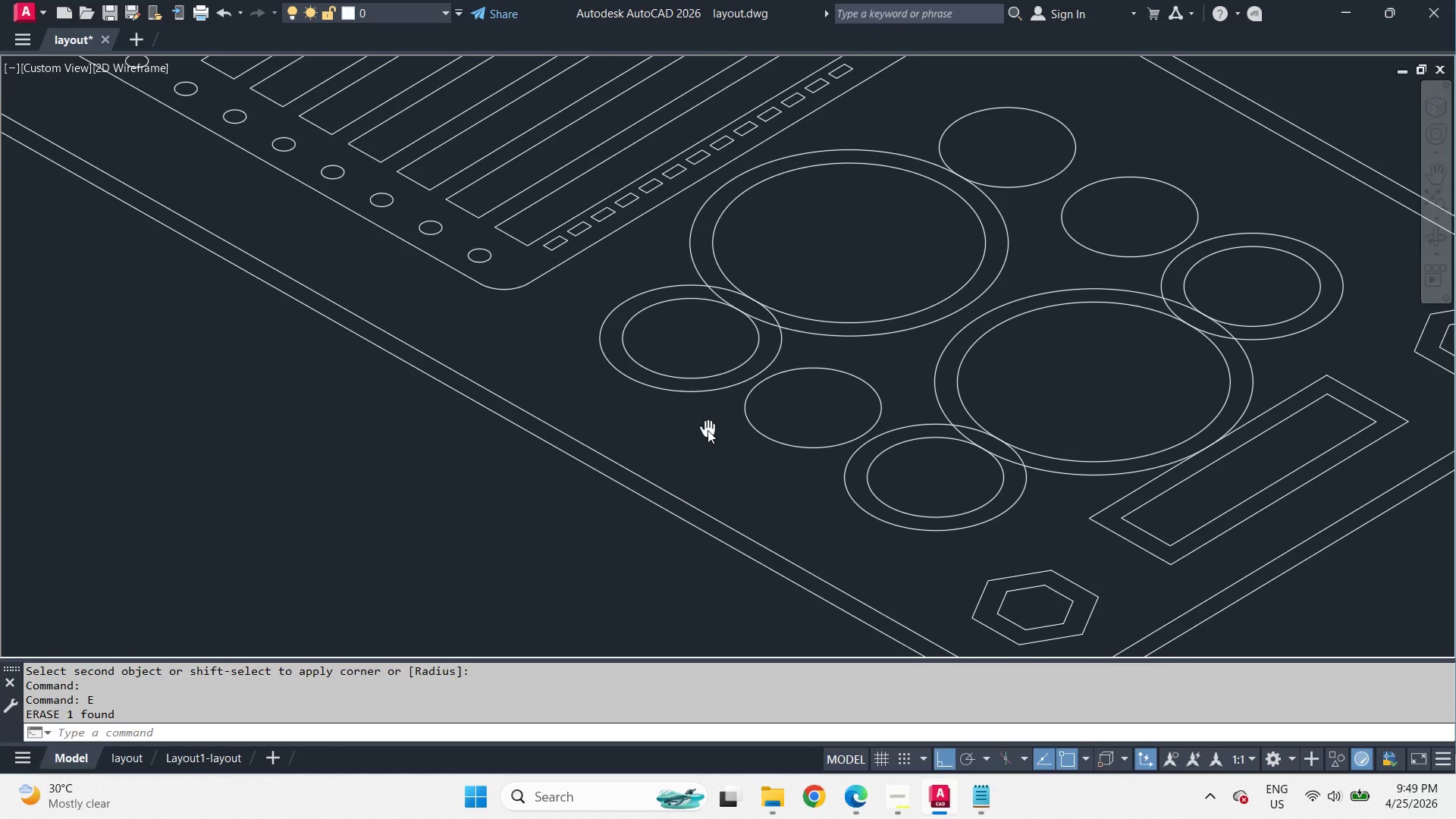 
key(L)
 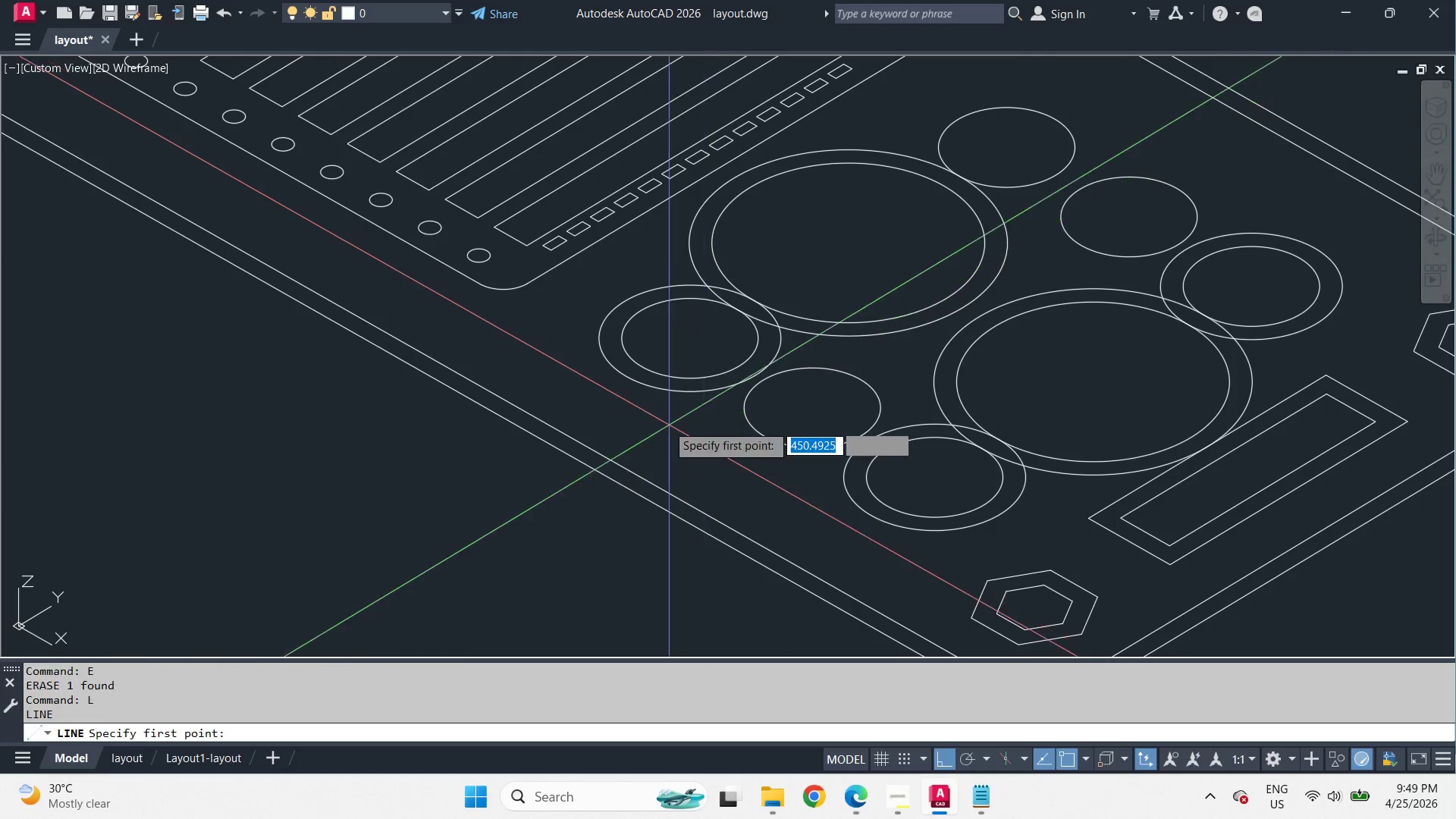 
key(Space)
 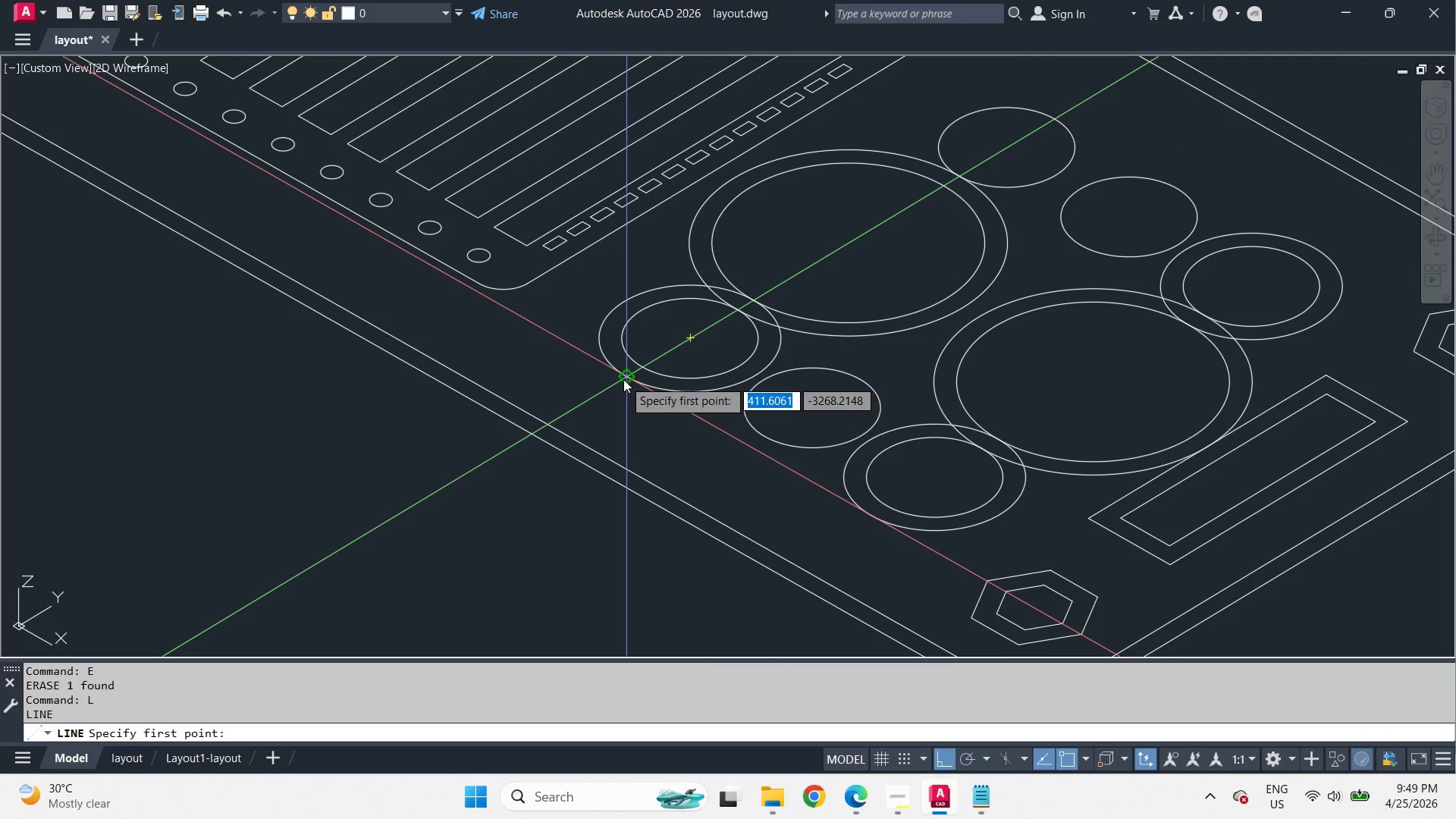 
left_click_drag(start_coordinate=[623, 378], to_coordinate=[642, 393])
 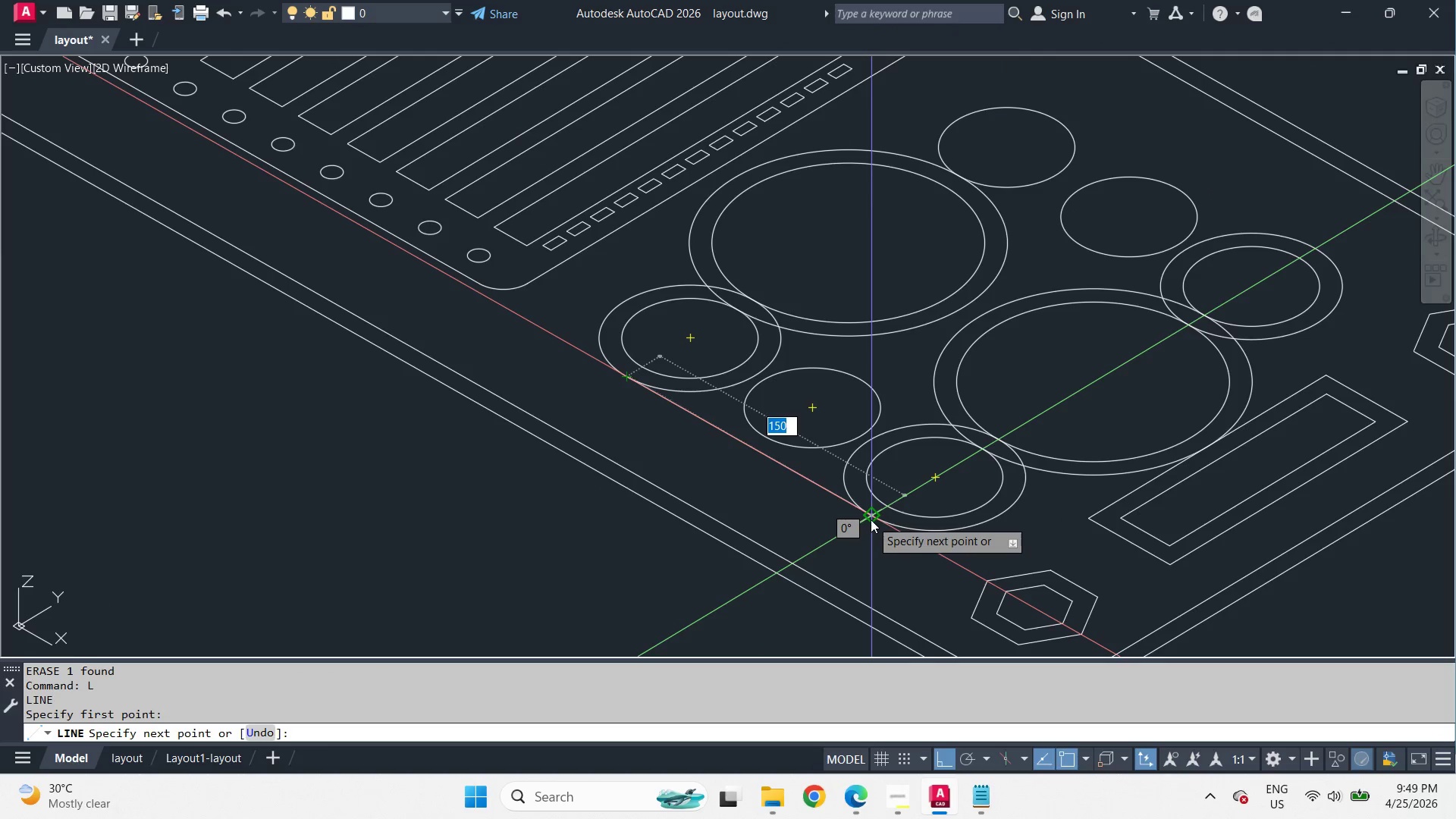 
left_click([871, 519])
 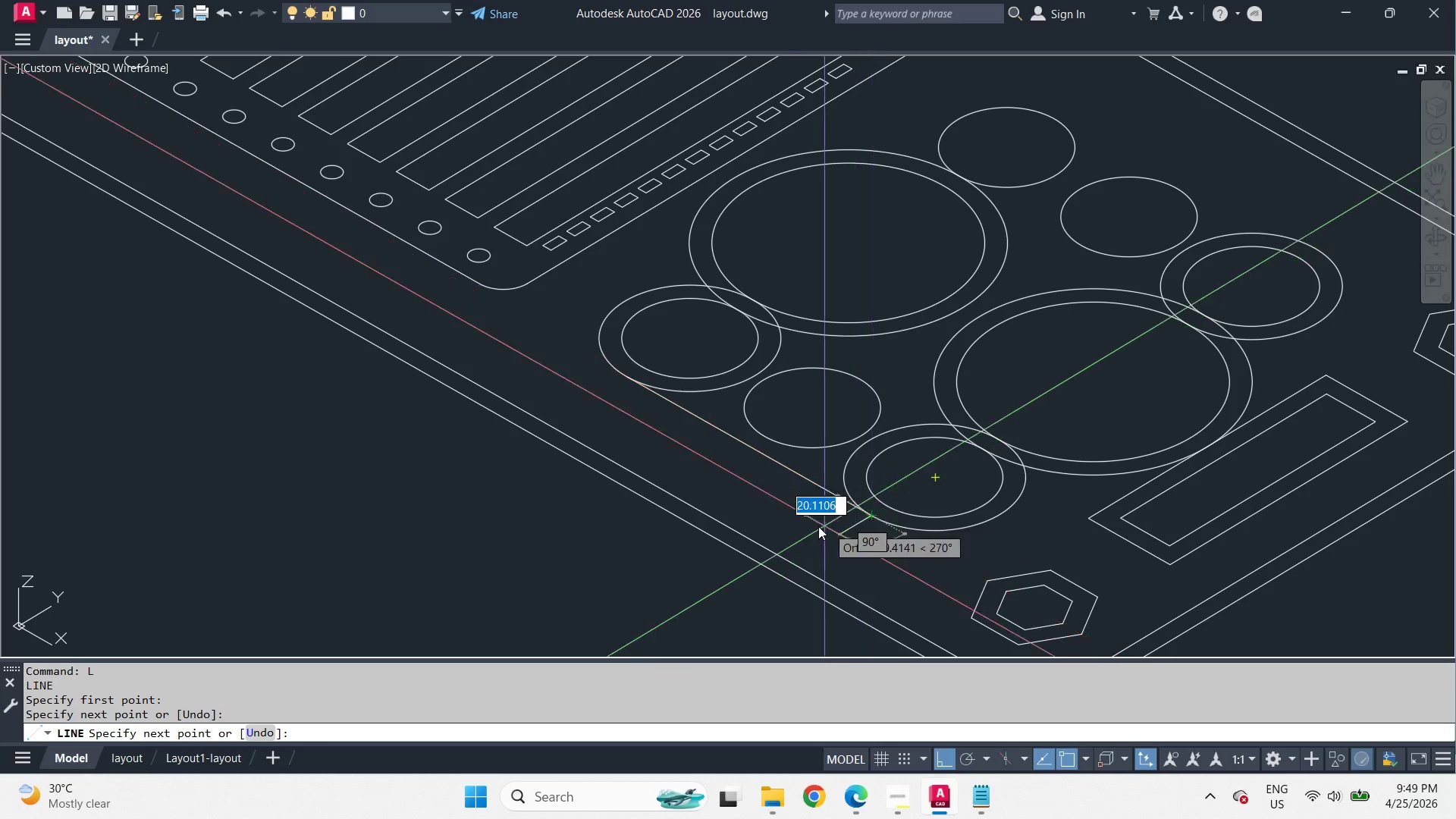 
key(Space)
 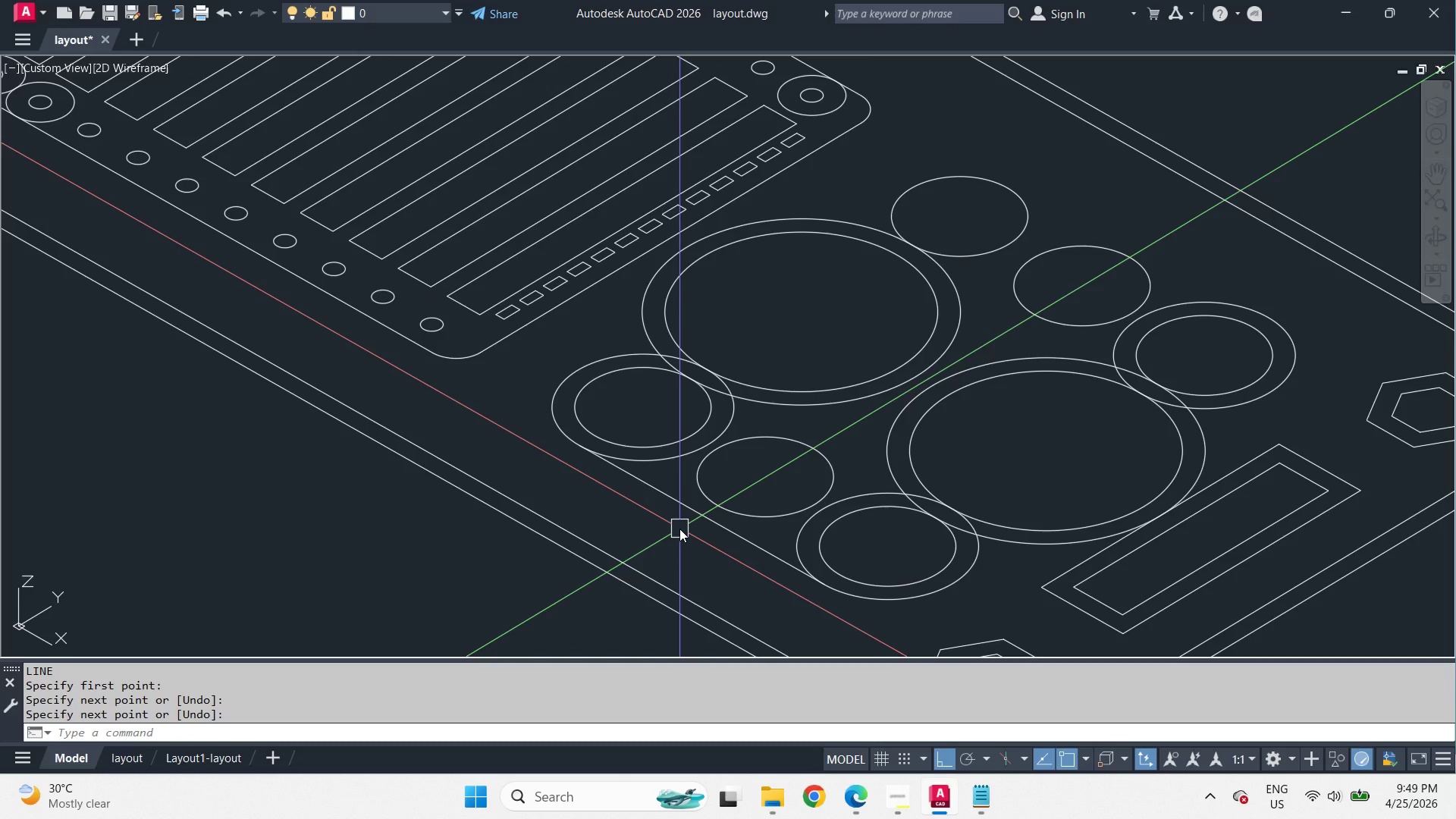 
type(tr )
 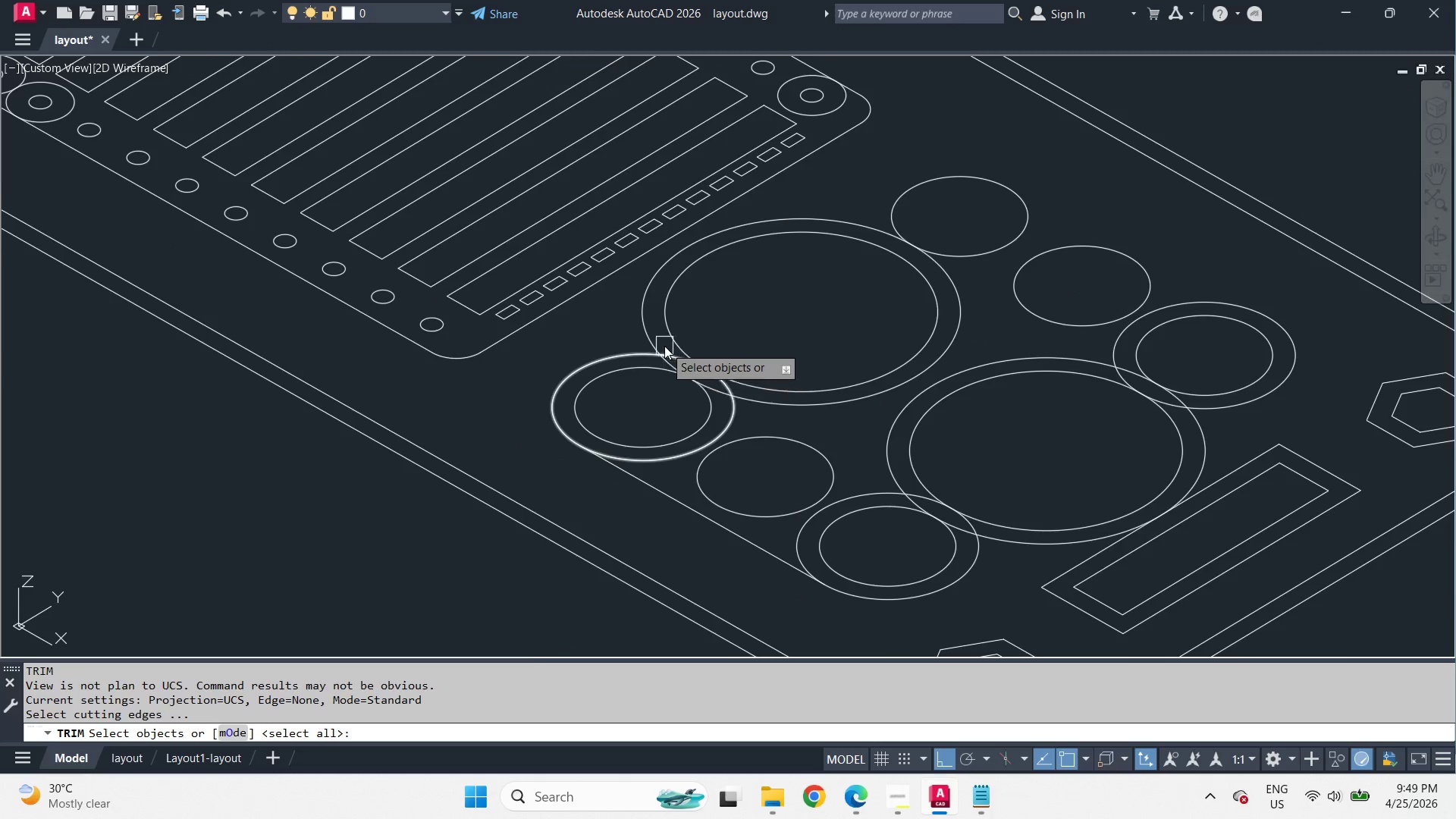 
key(Space)
 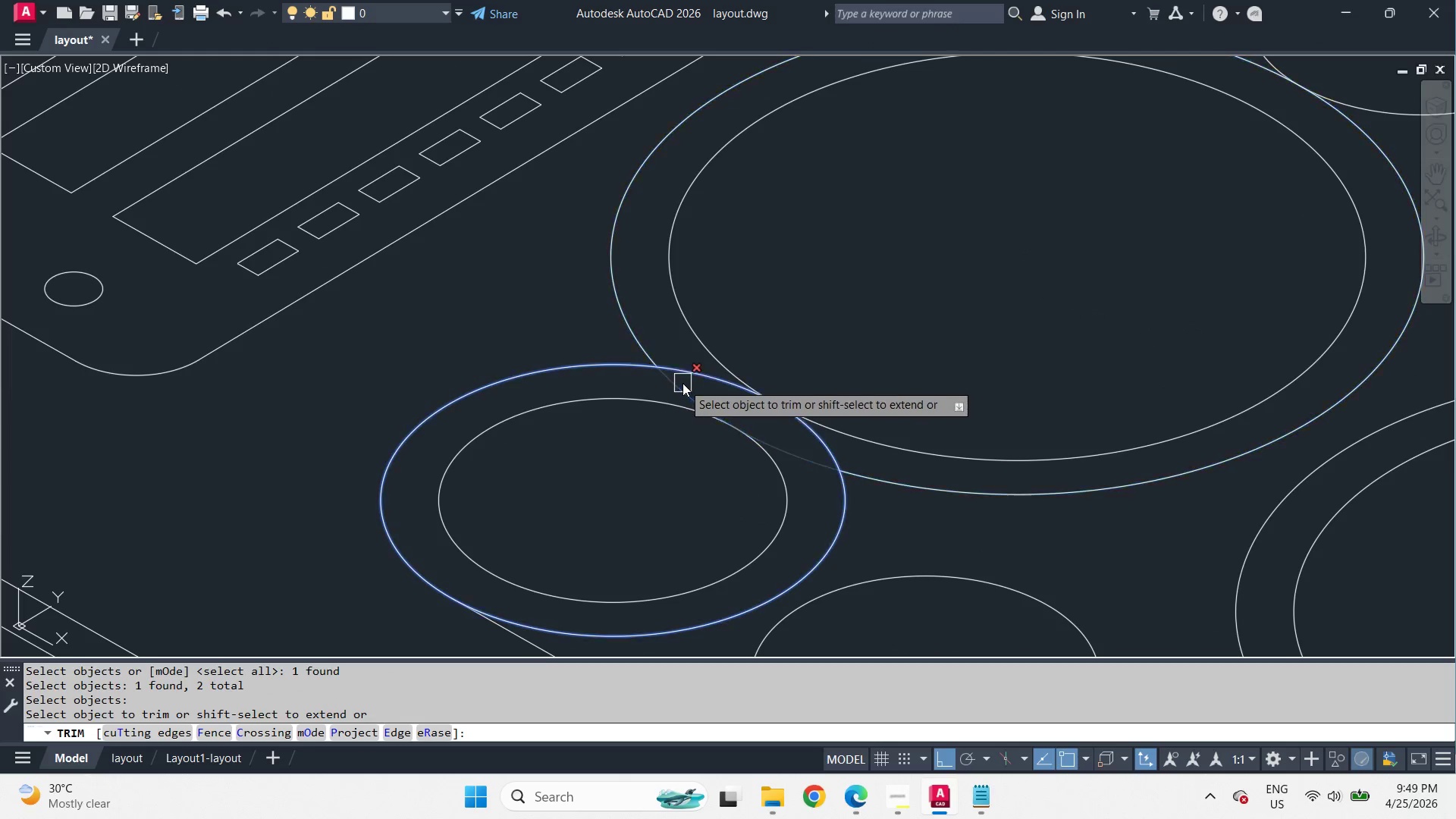 
left_click([682, 386])
 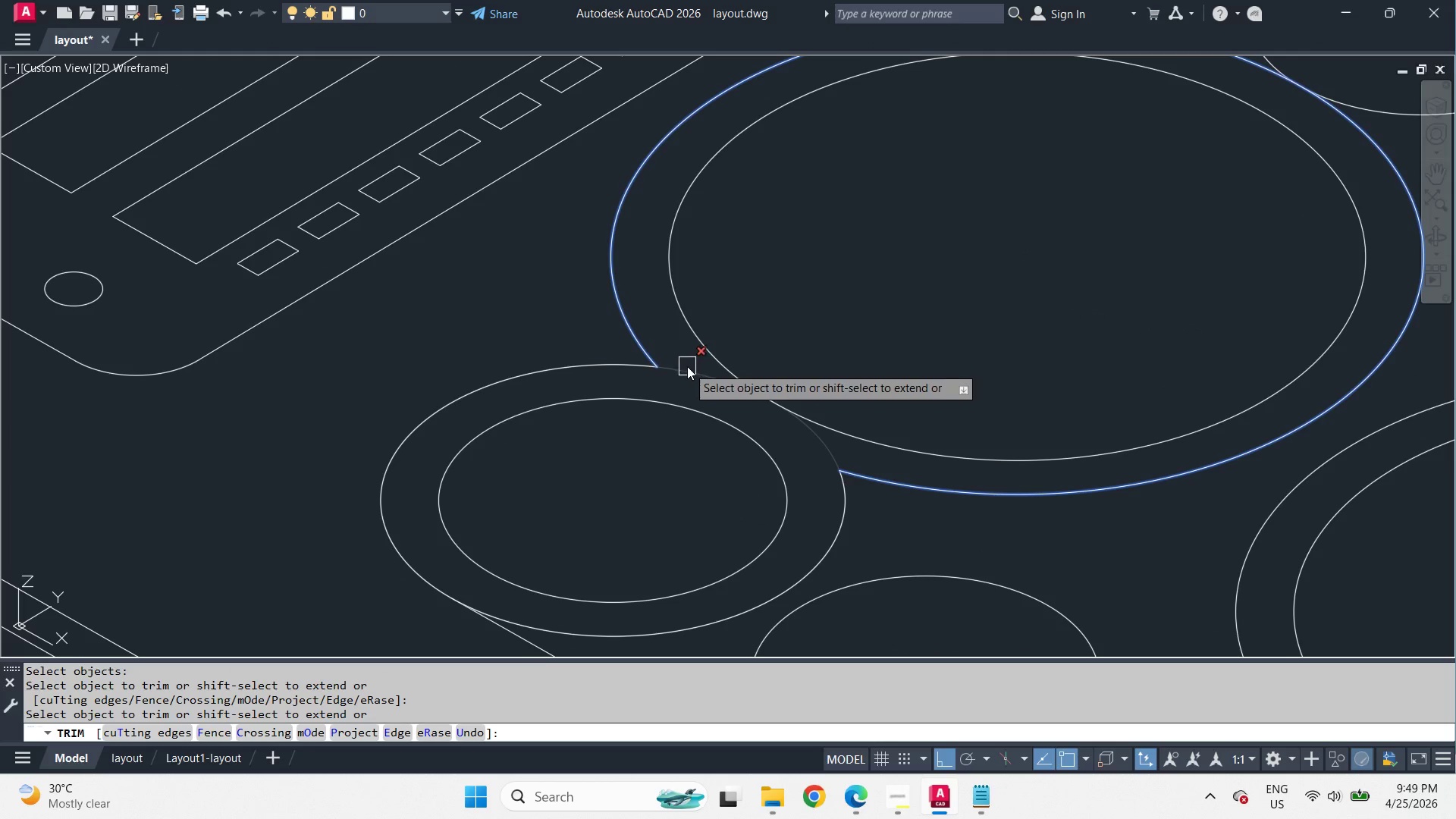 
scroll: coordinate [653, 348], scroll_direction: up, amount: 2.0
 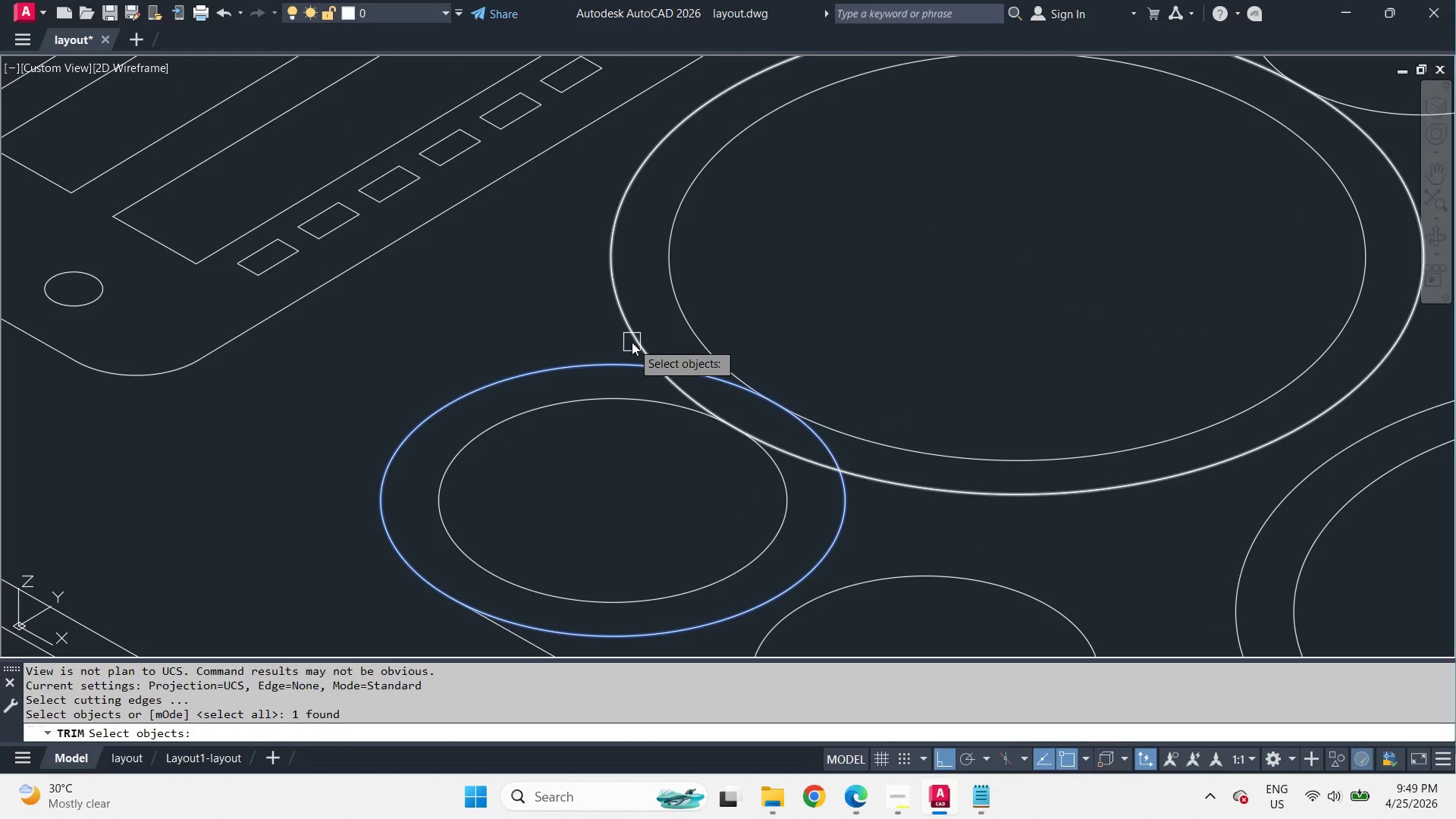 
left_click([682, 371])
 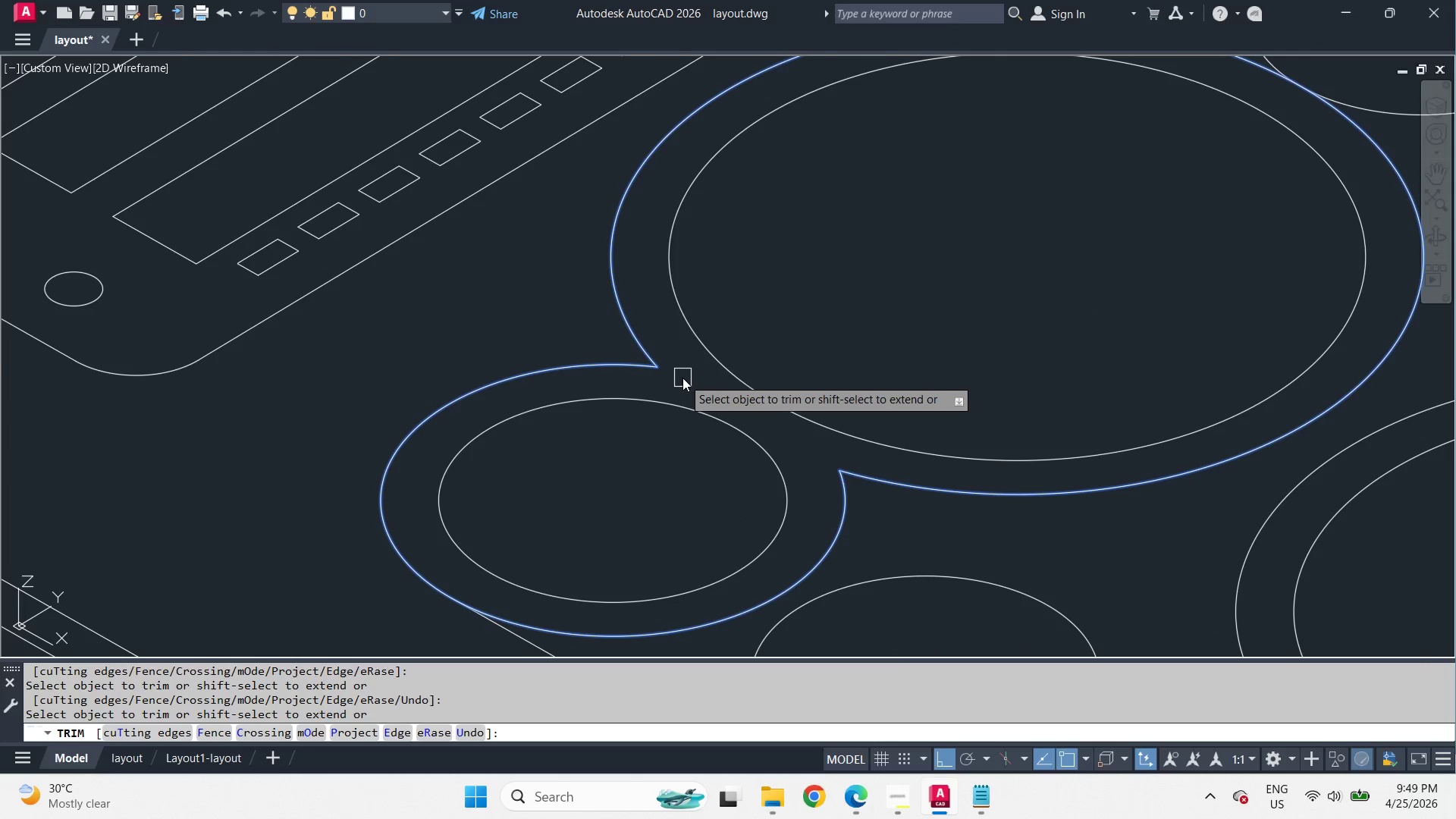 
key(Space)
 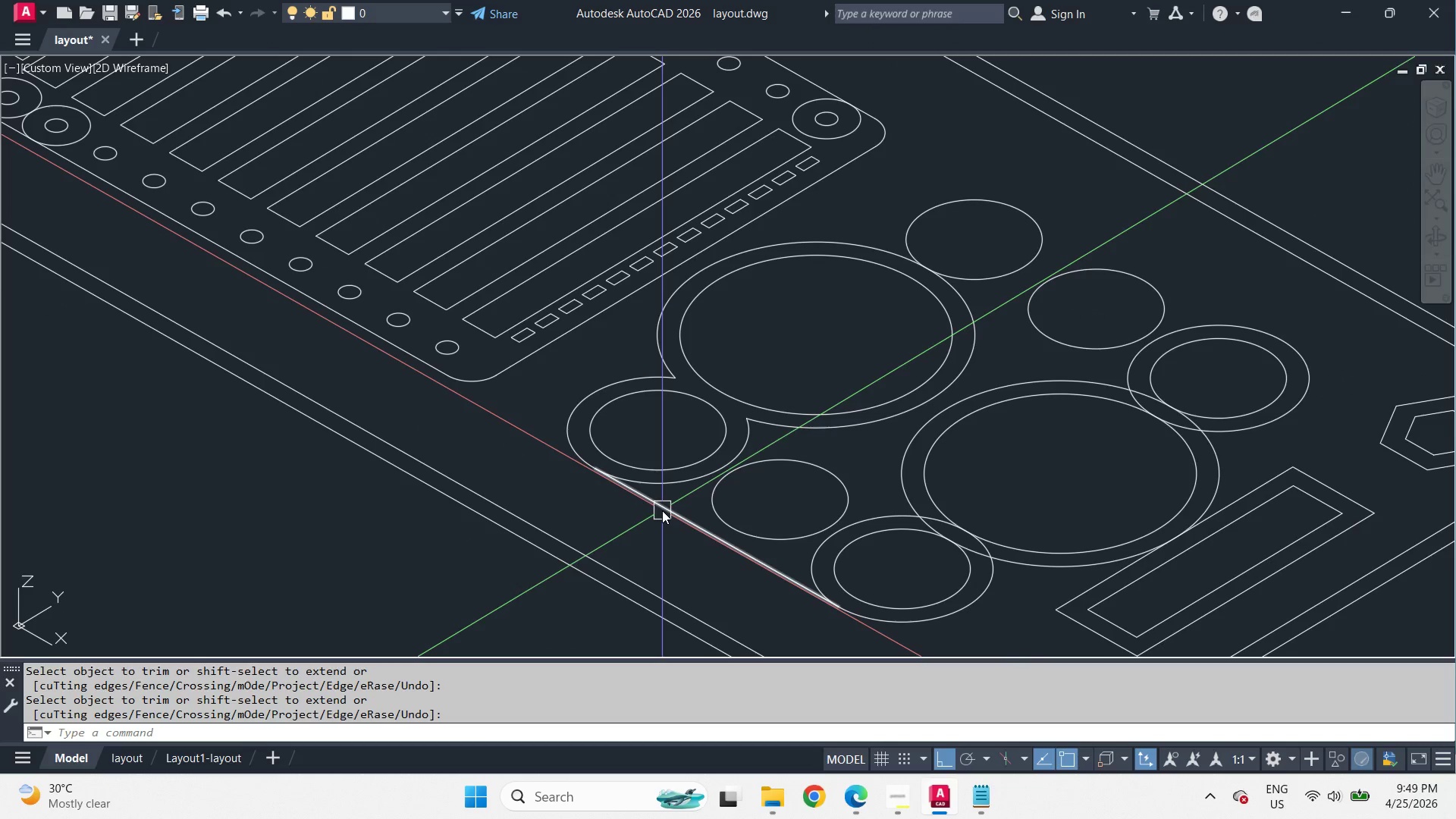 
key(Space)
 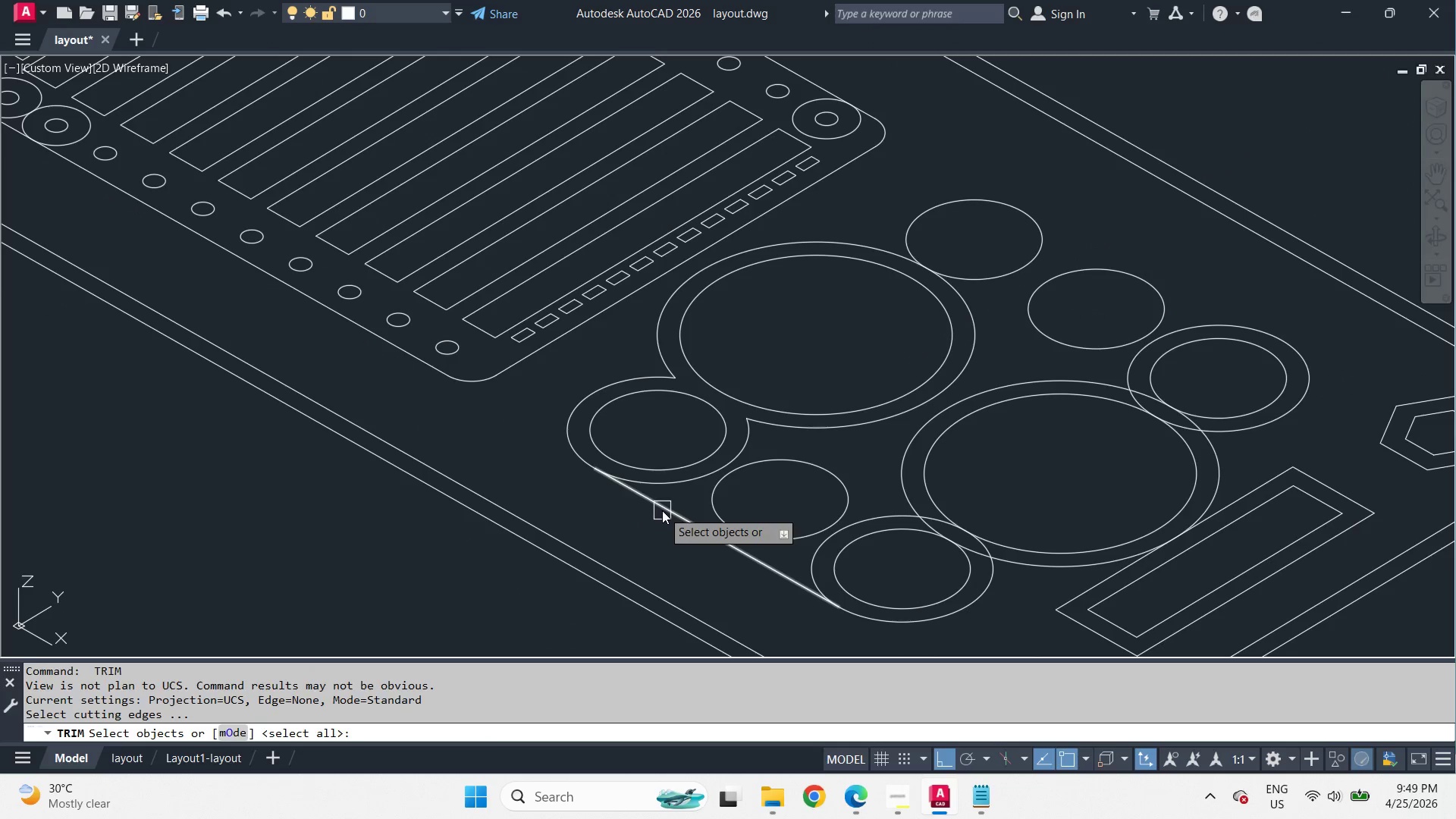 
left_click([662, 510])
 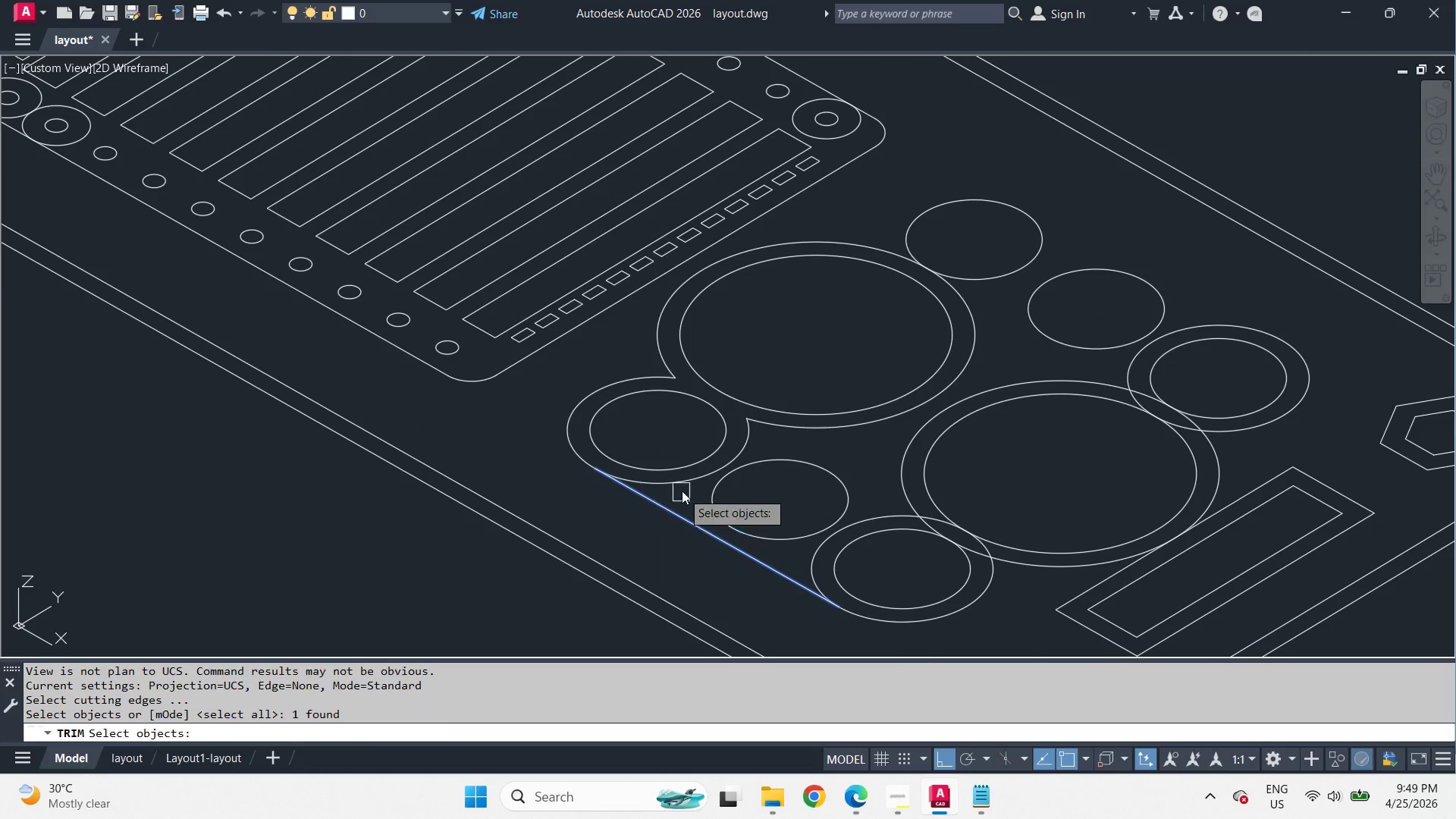 
key(Space)
 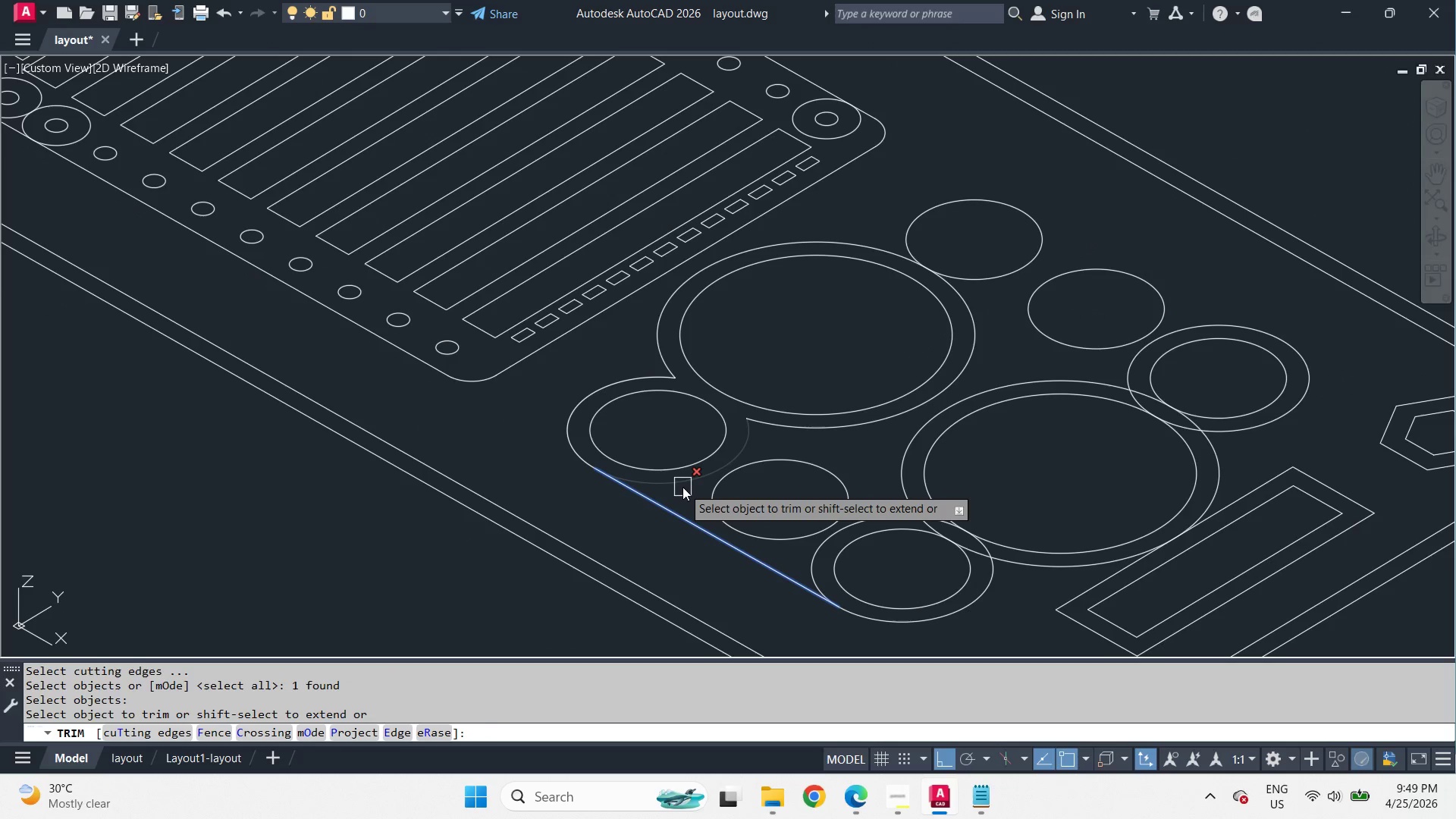 
scroll: coordinate [688, 389], scroll_direction: down, amount: 2.0
 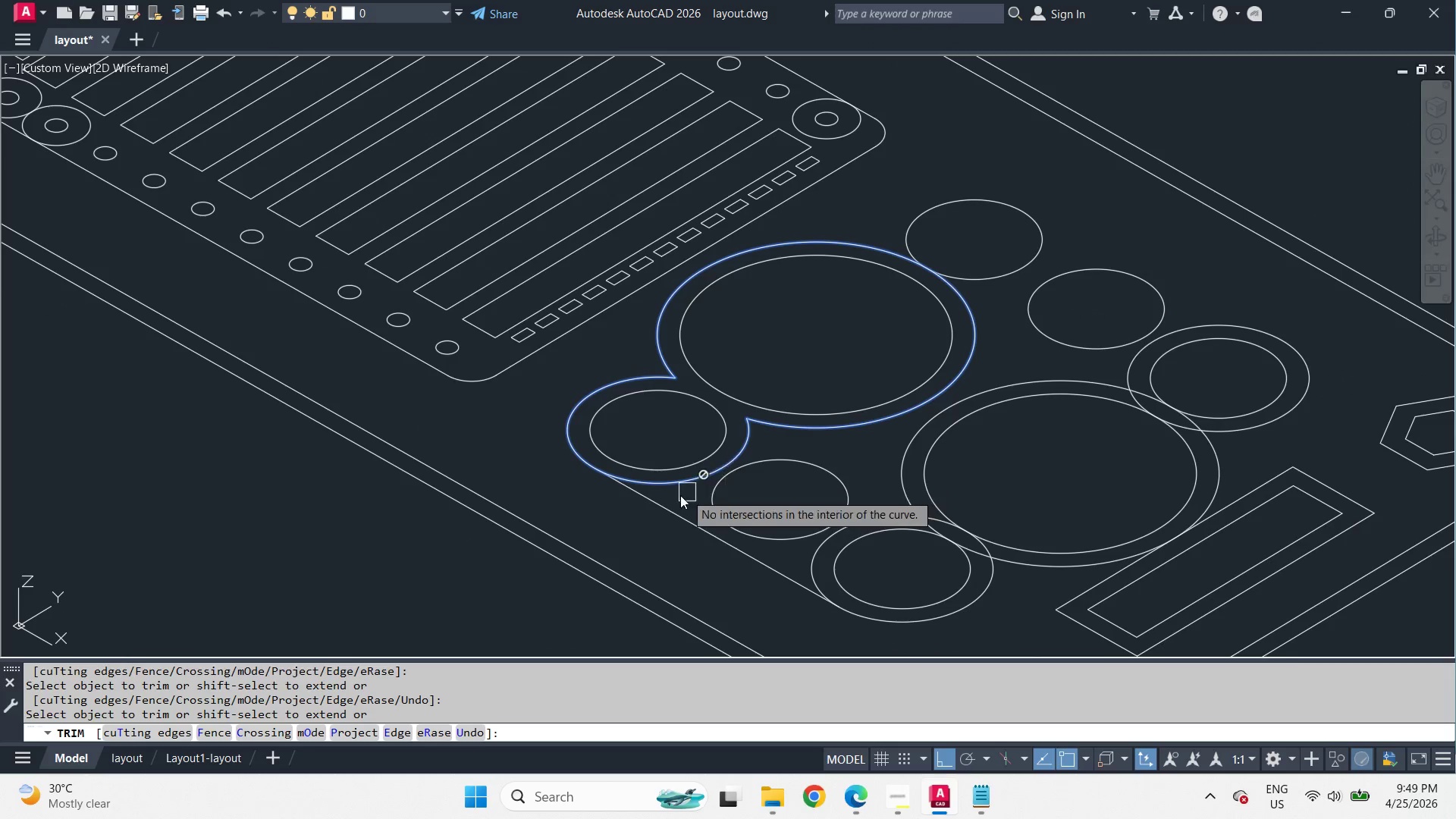 
left_click([682, 487])
 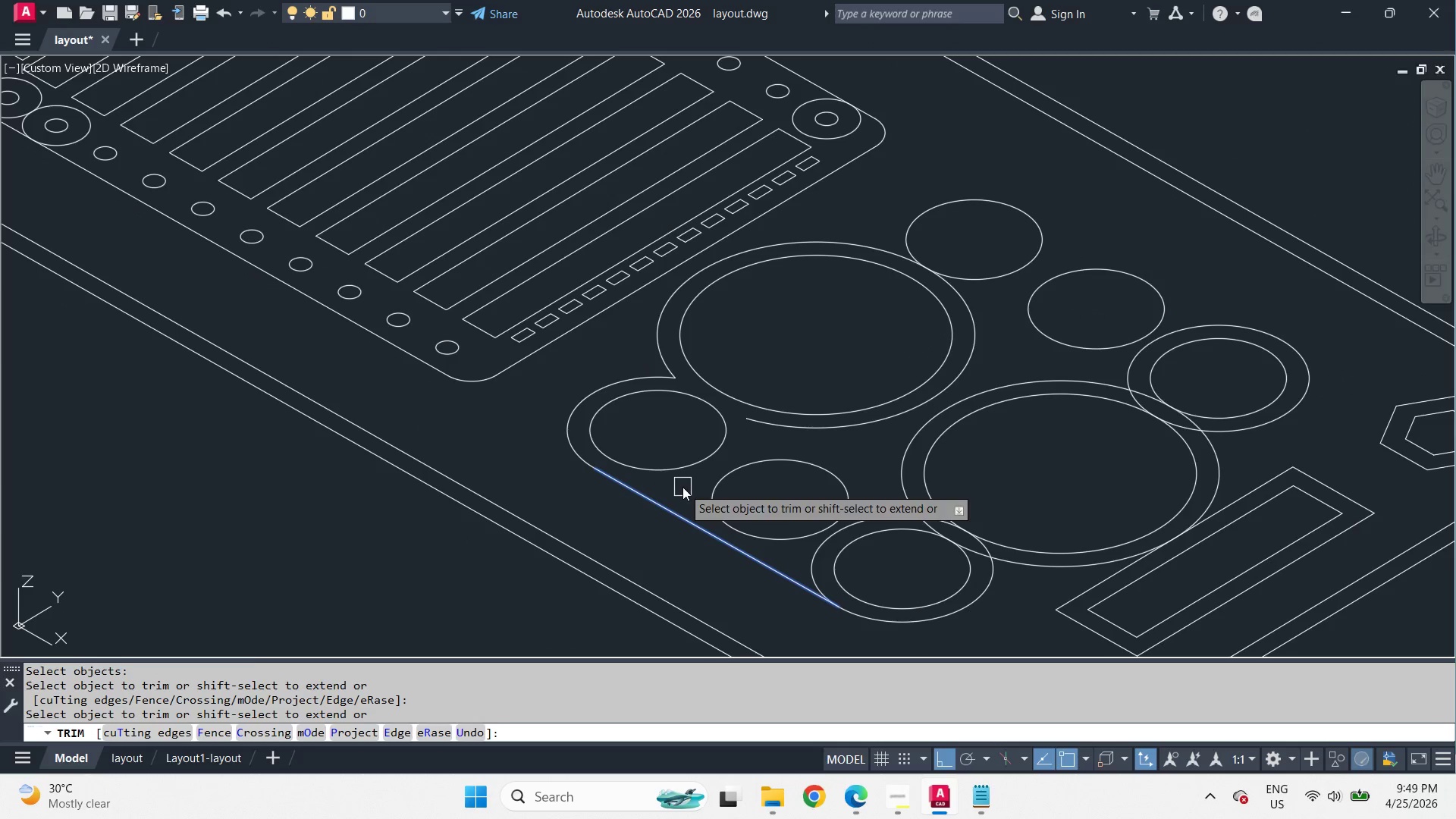 
key(Space)
 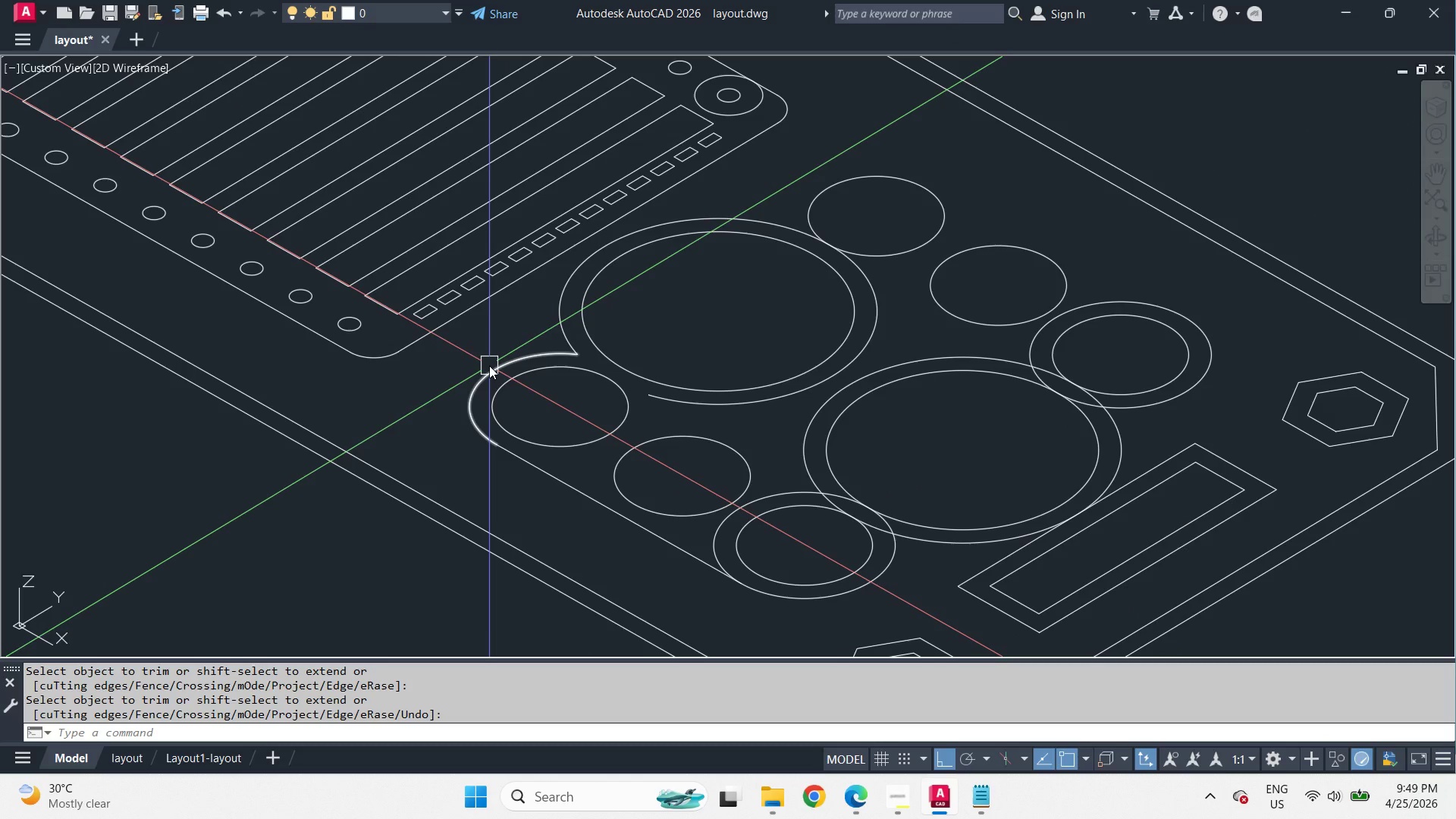 
left_click_drag(start_coordinate=[489, 366], to_coordinate=[491, 369])
 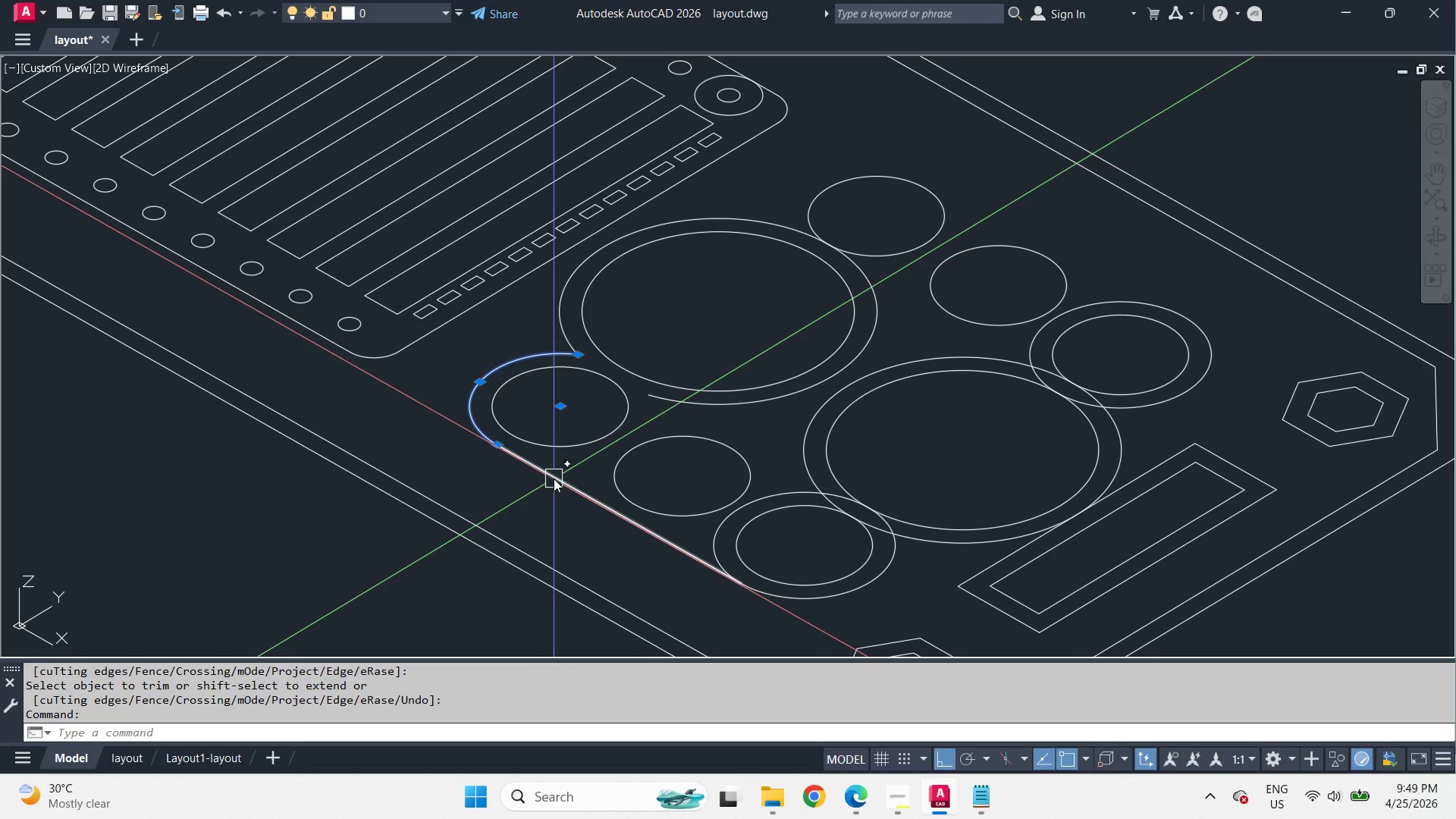 
left_click([554, 479])
 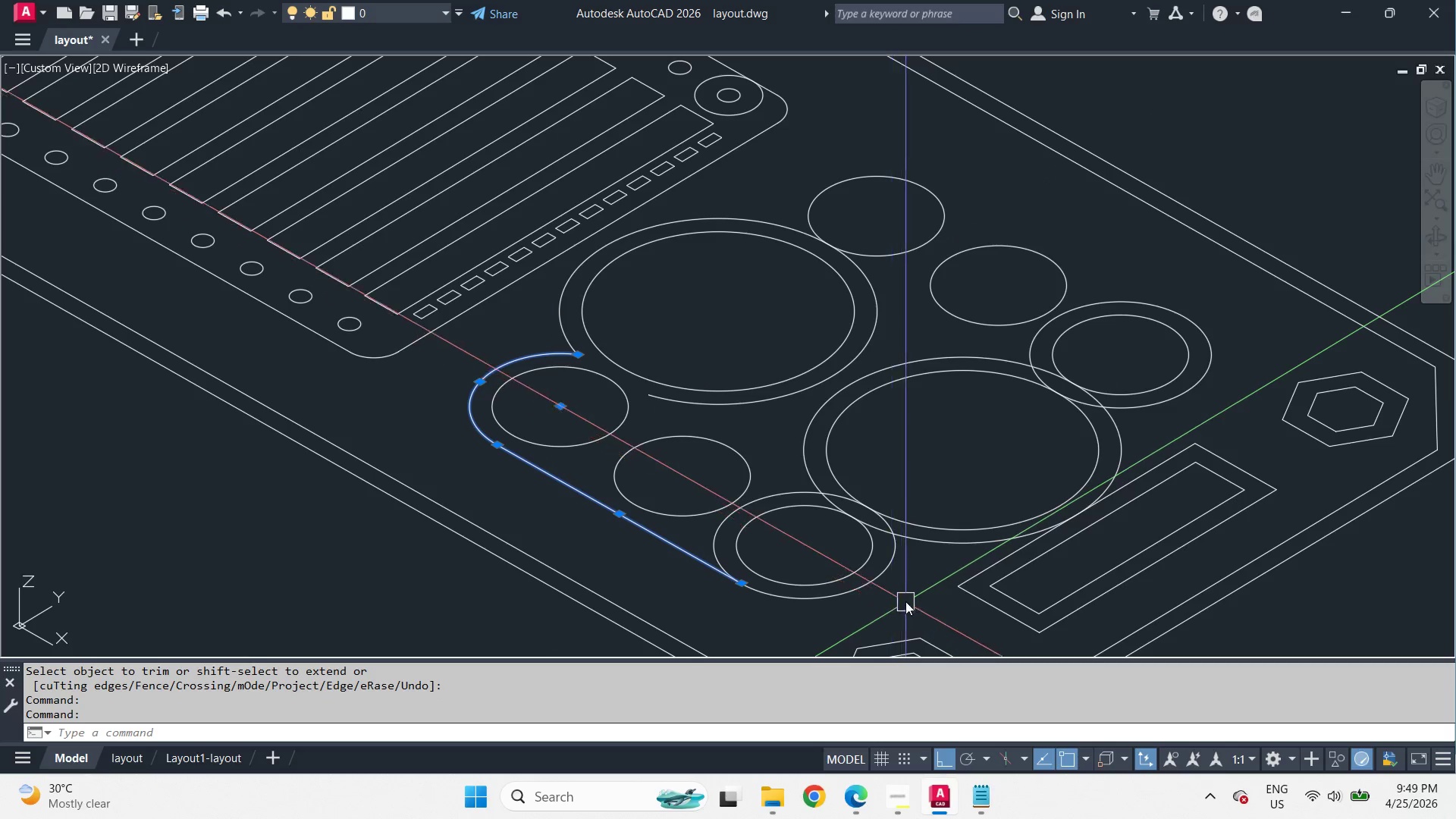 
key(Escape)
type(yt )
key(Escape)
type(tr )
 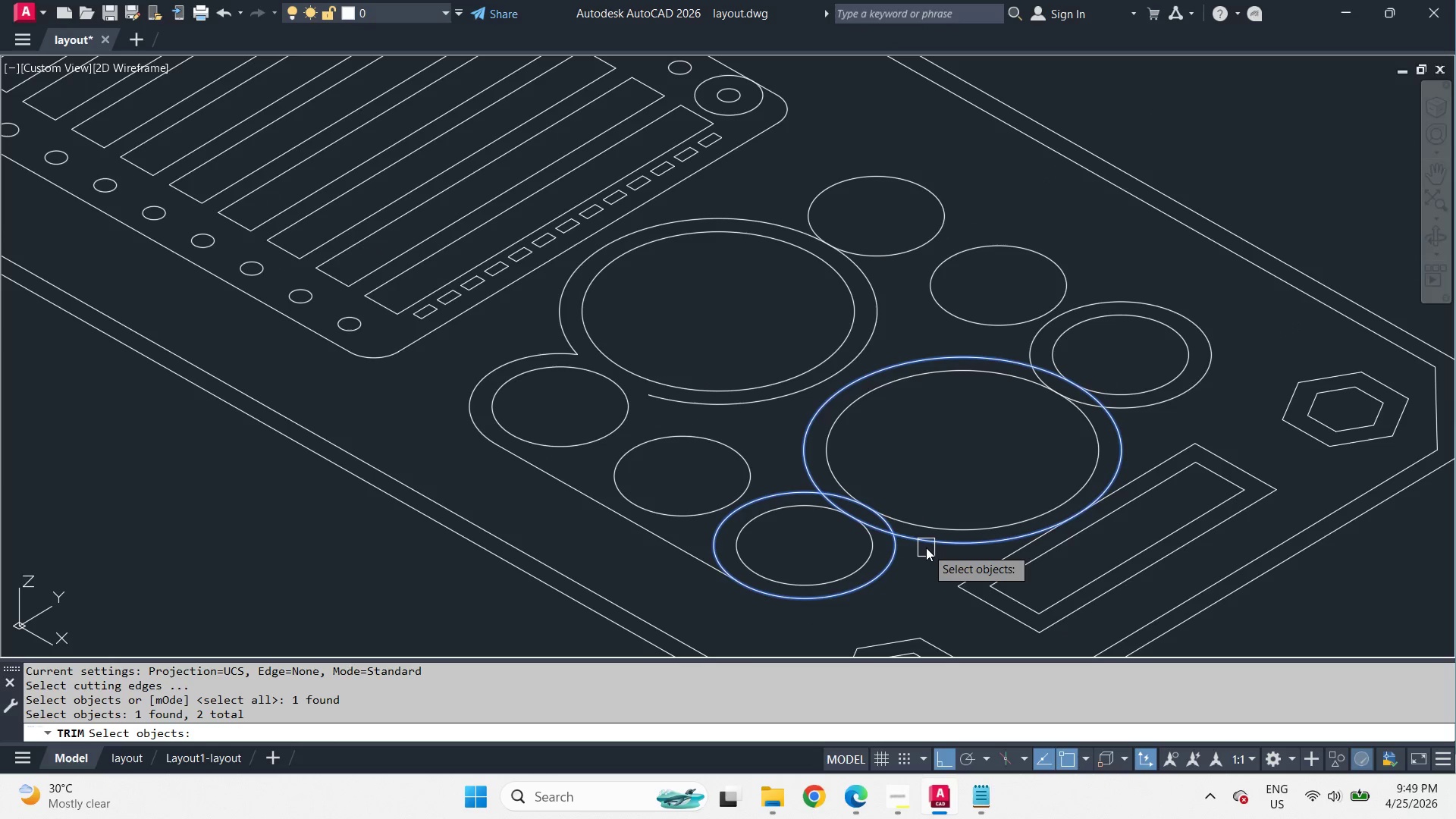 
left_click_drag(start_coordinate=[899, 563], to_coordinate=[905, 563])
 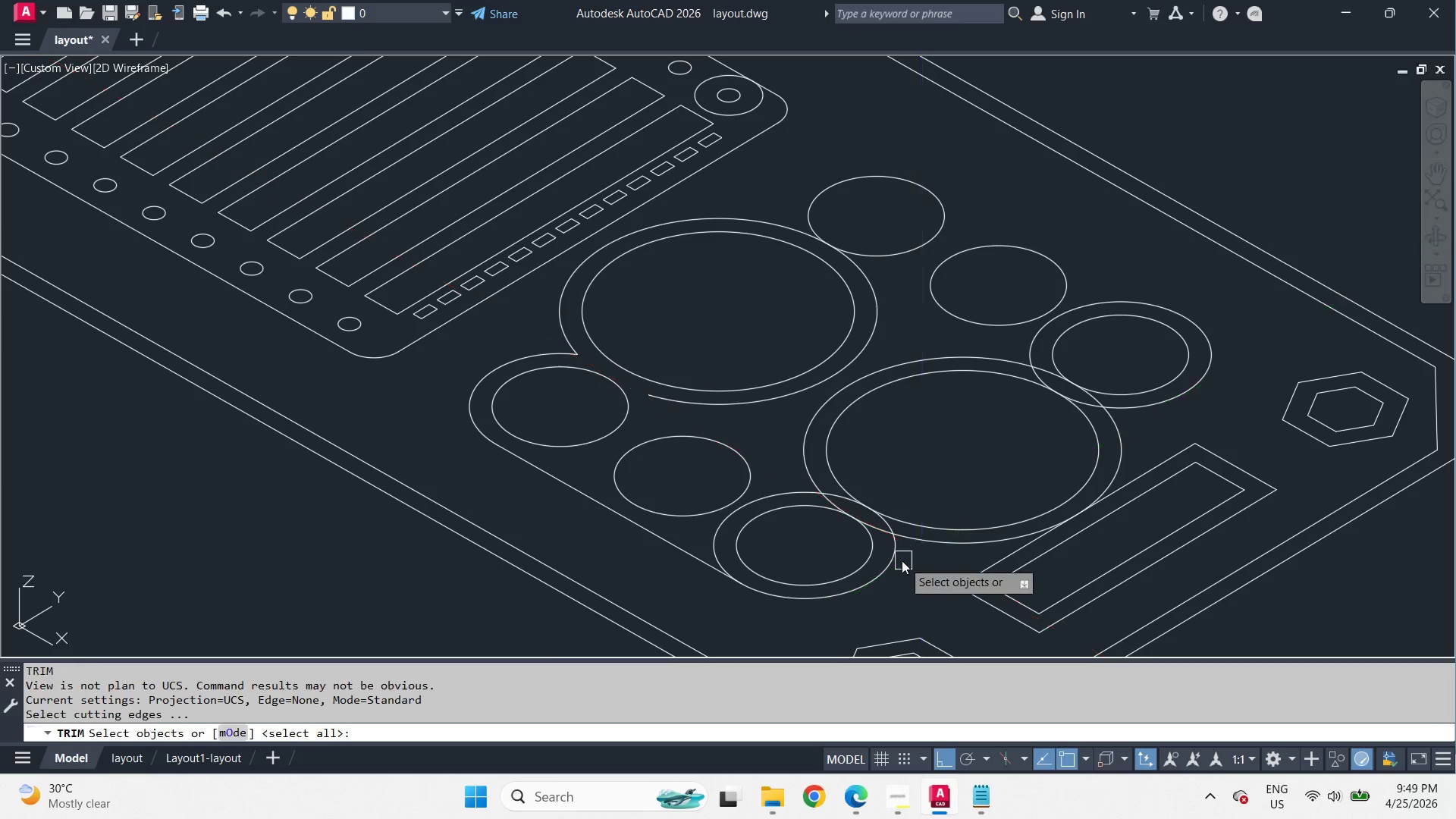 
left_click_drag(start_coordinate=[896, 560], to_coordinate=[900, 560])
 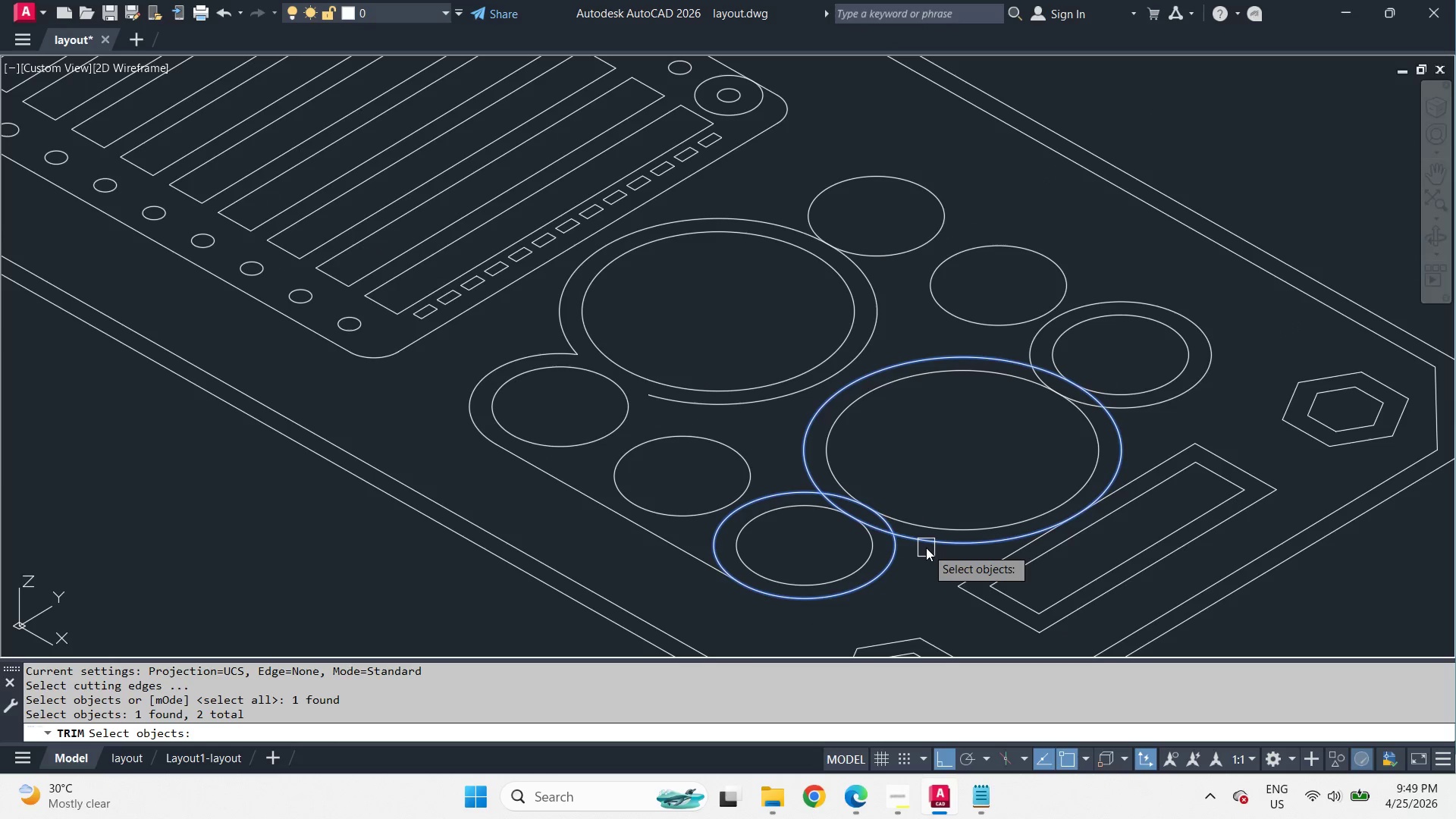 
double_click([926, 548])
 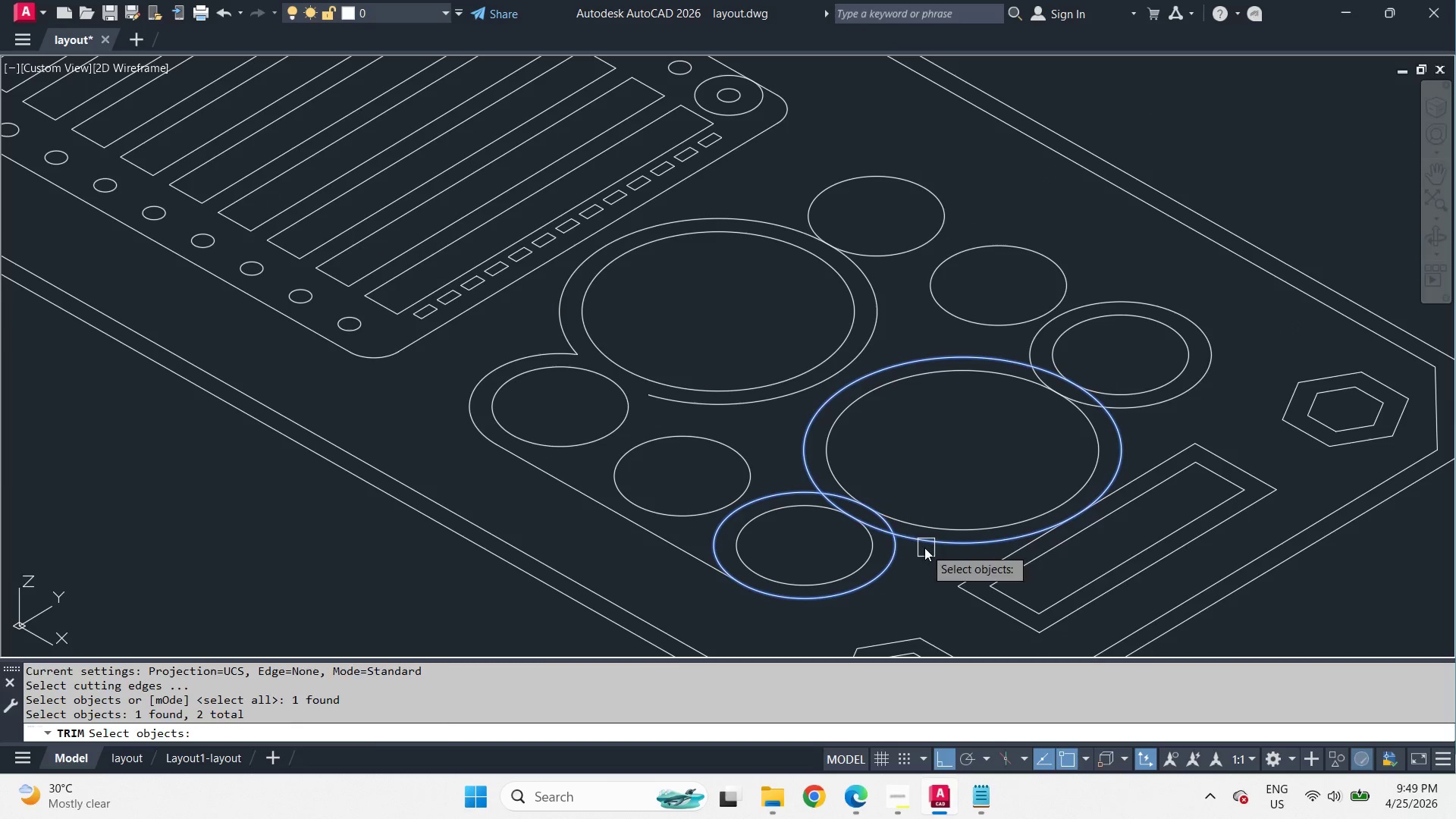 
key(Space)
 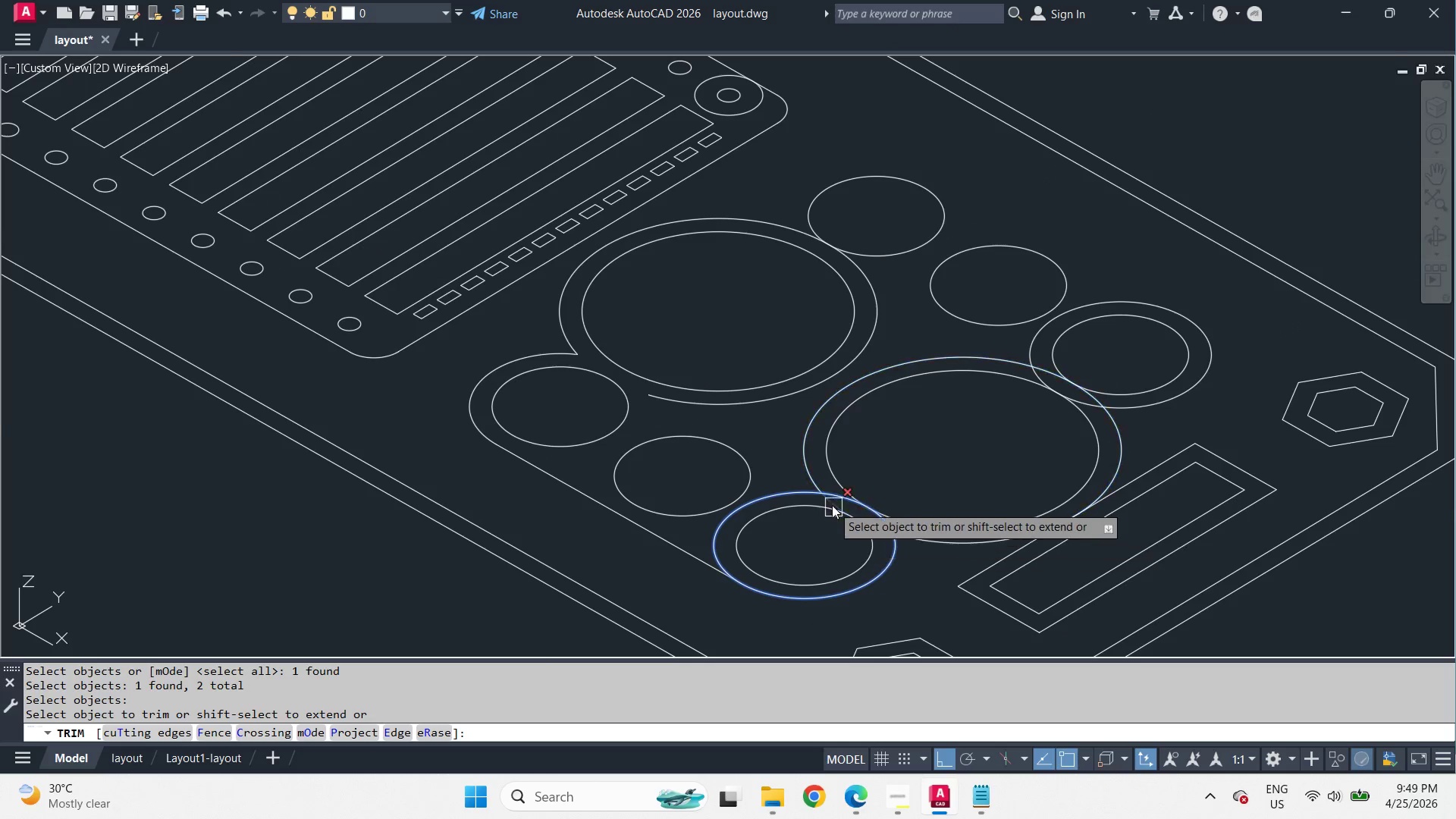 
scroll: coordinate [827, 501], scroll_direction: up, amount: 1.0
 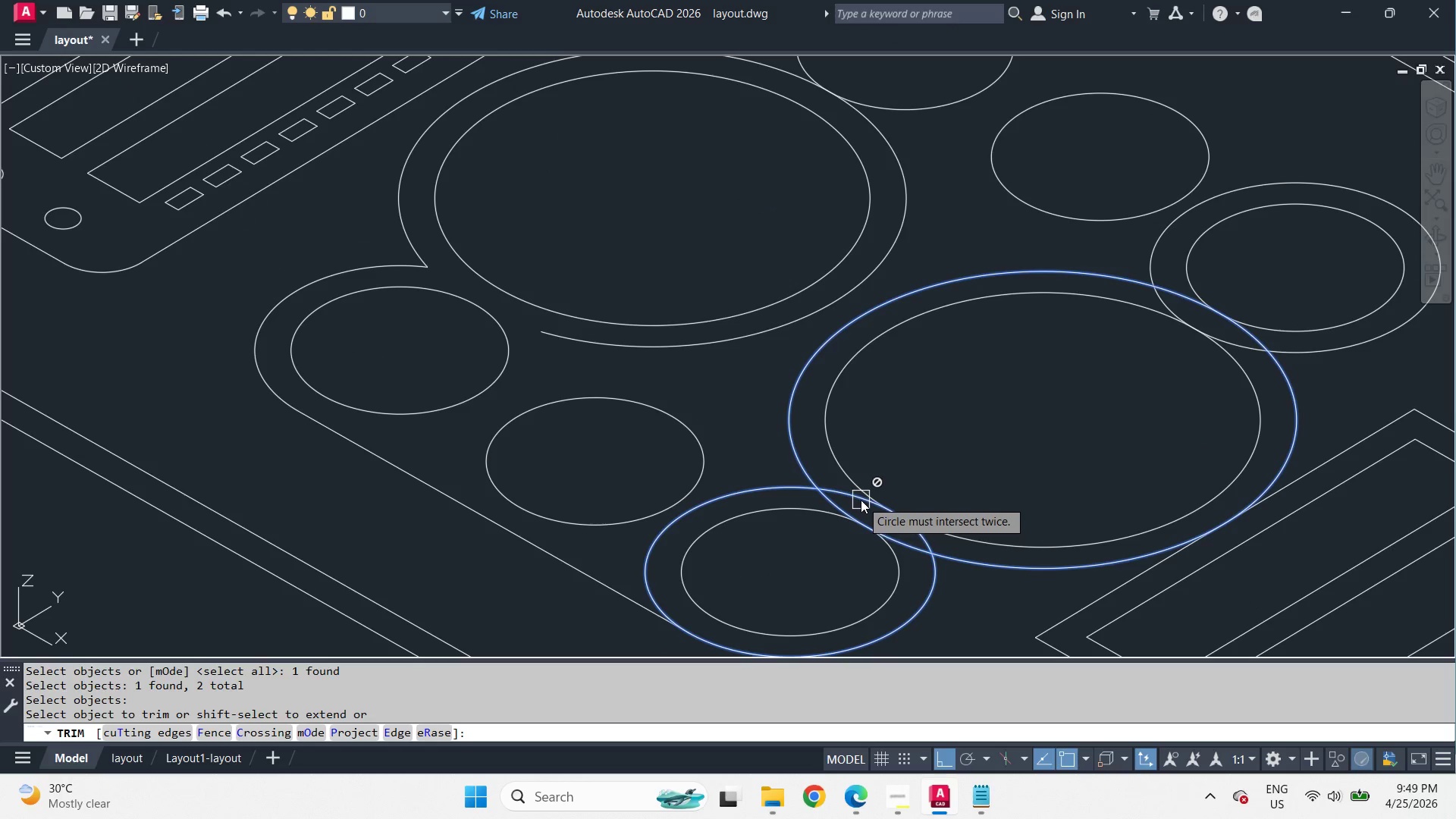 
double_click([815, 517])
 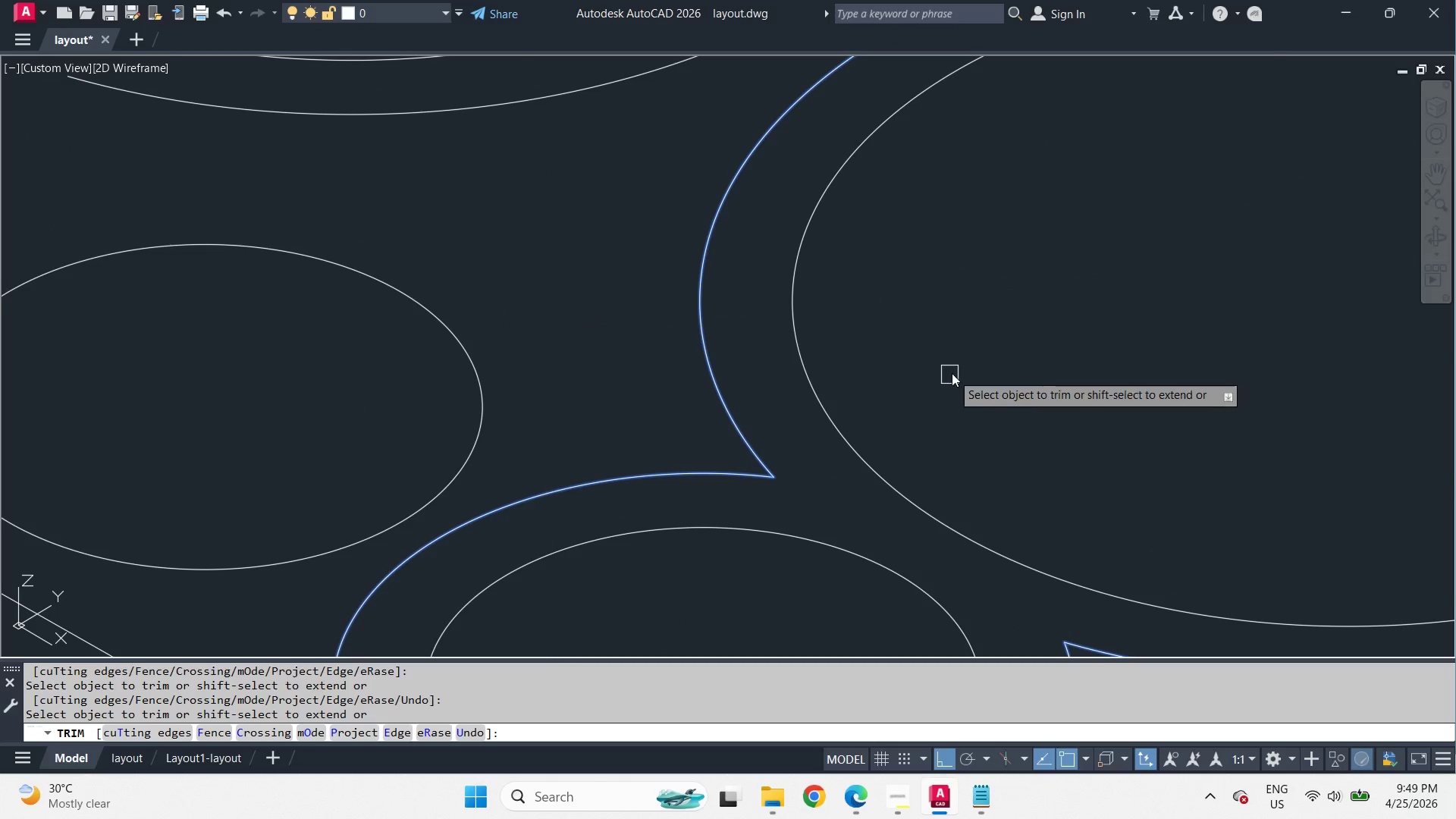 
key(Space)
 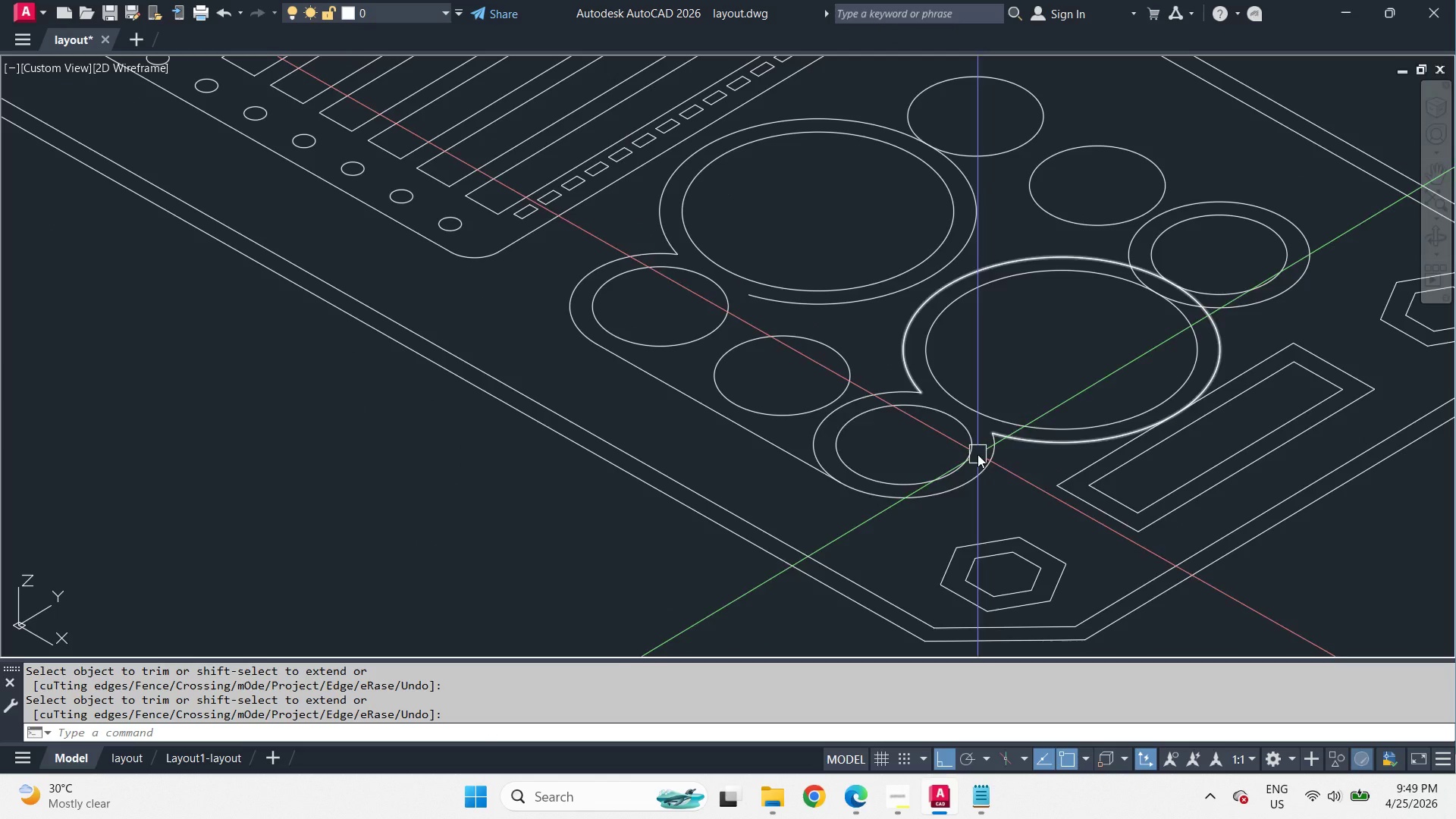 
scroll: coordinate [842, 494], scroll_direction: up, amount: 2.0
 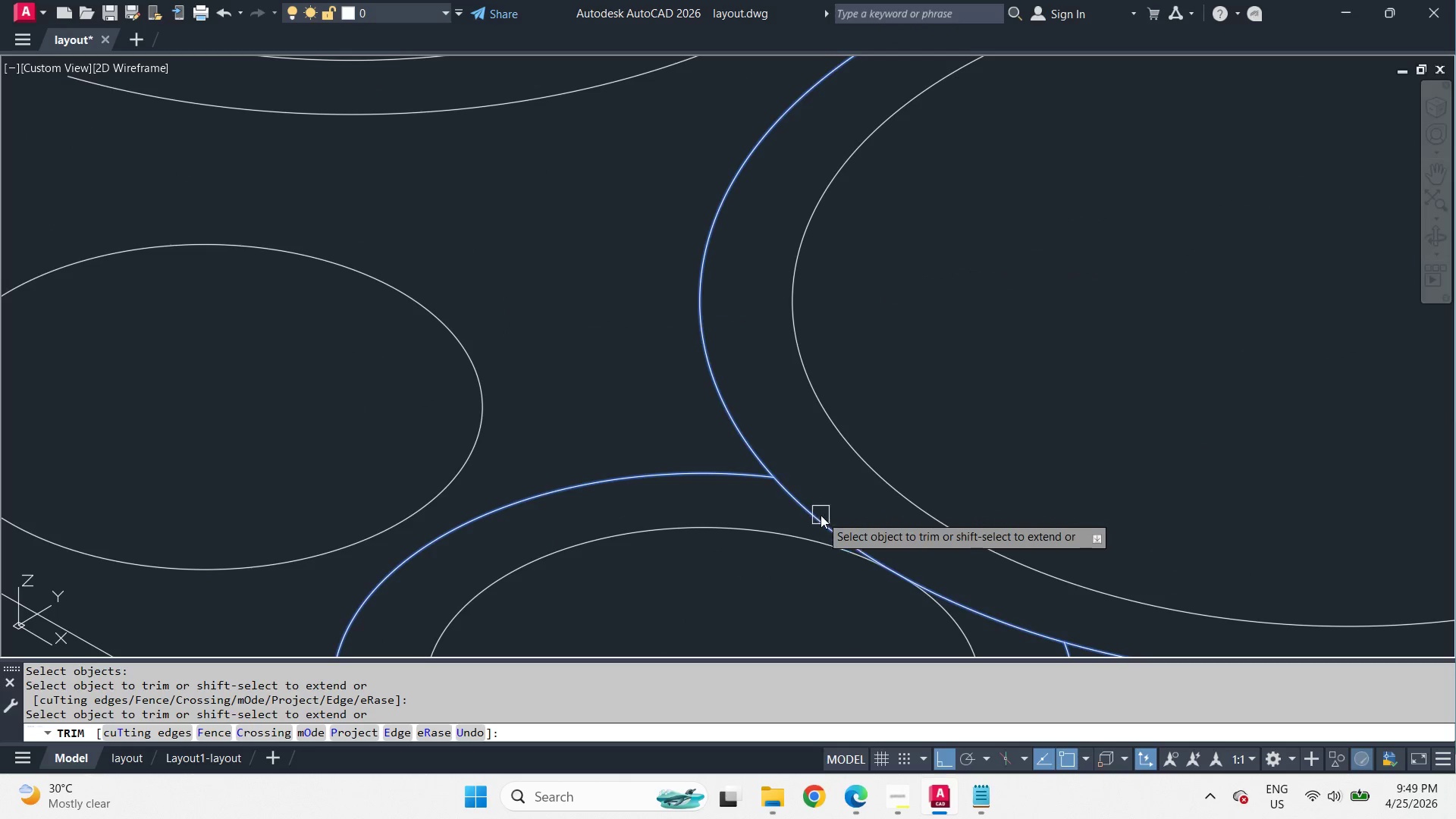 
type(tr  )
 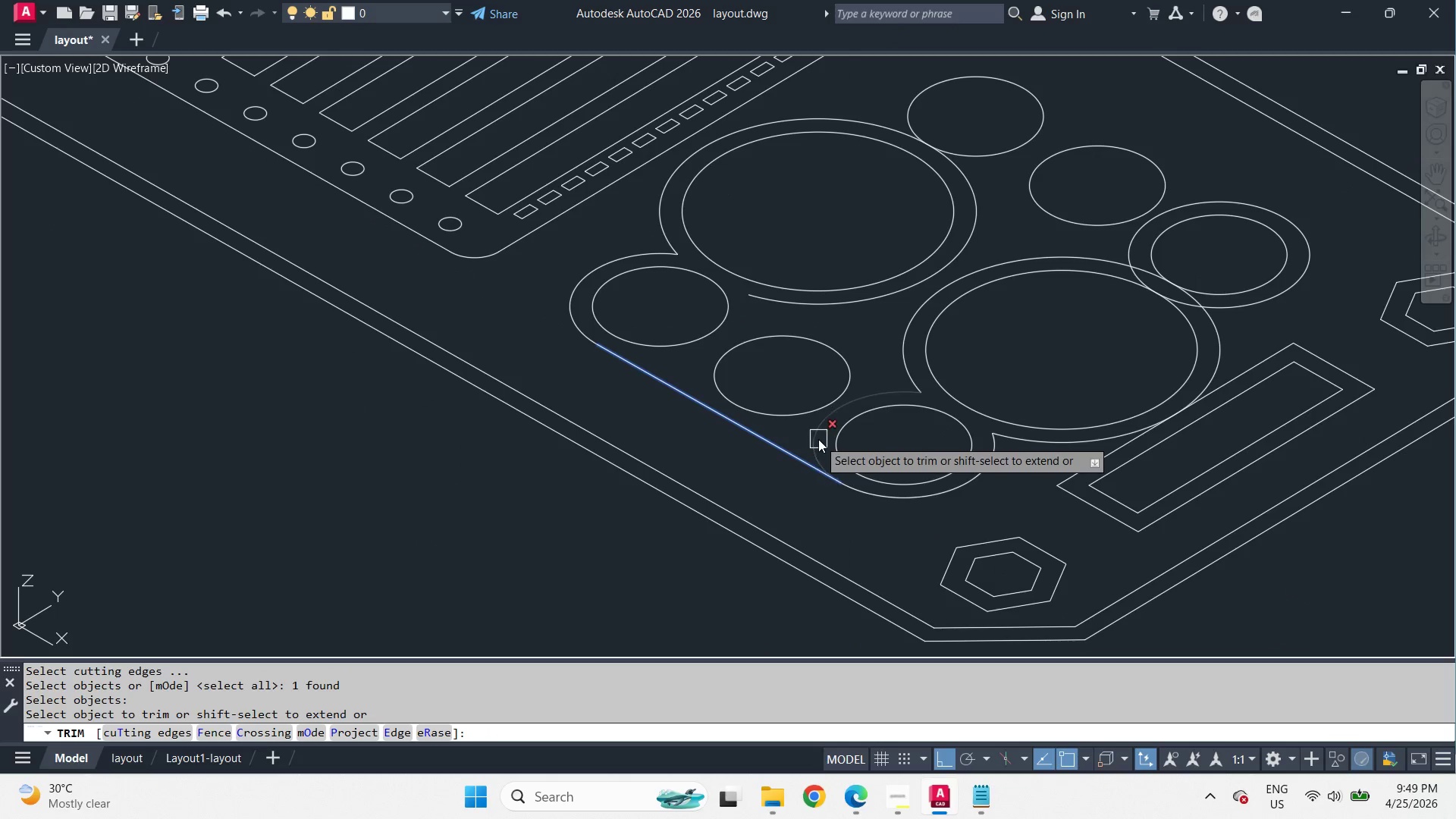 
double_click([818, 439])
 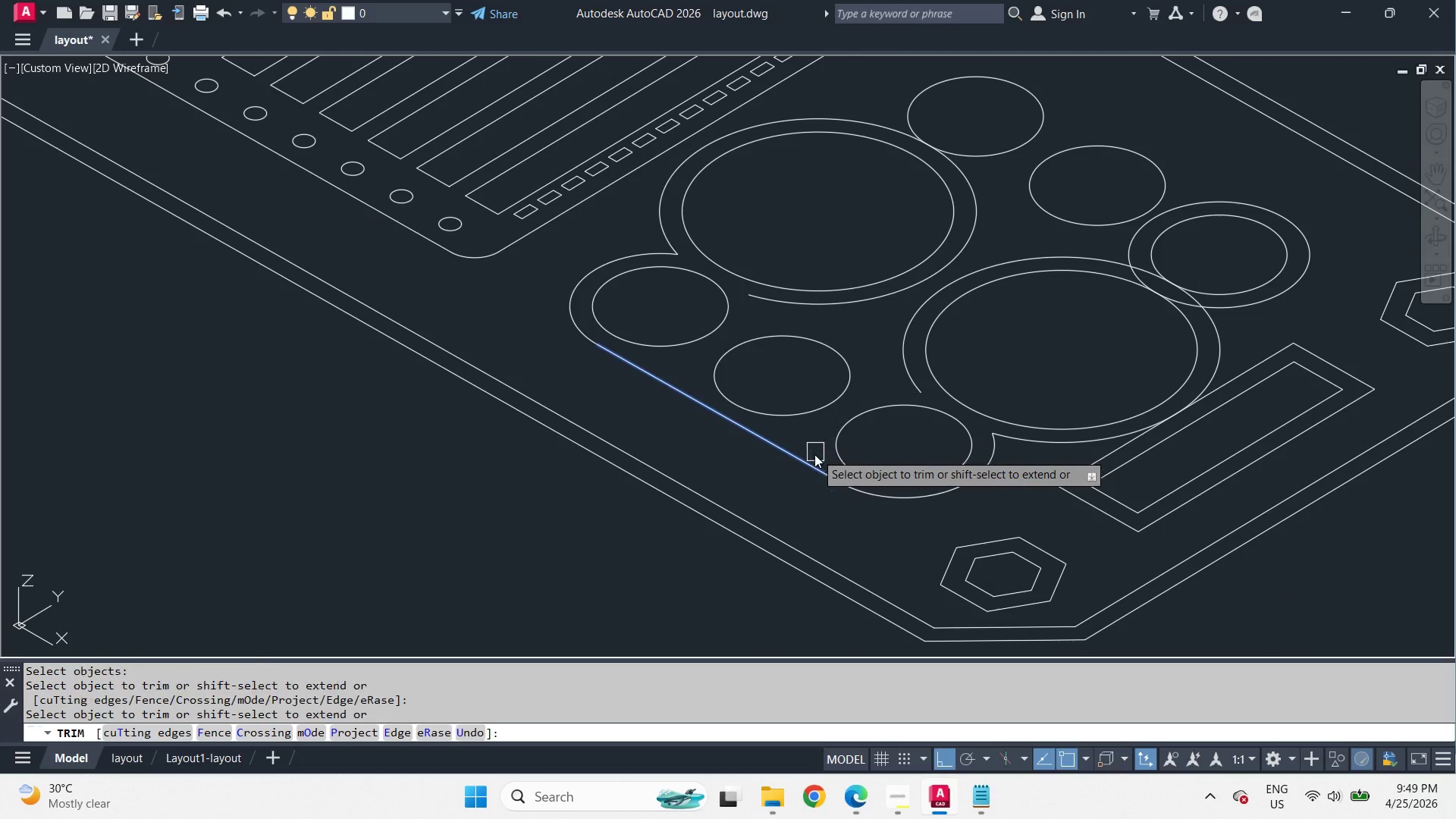 
scroll: coordinate [974, 364], scroll_direction: down, amount: 3.0
 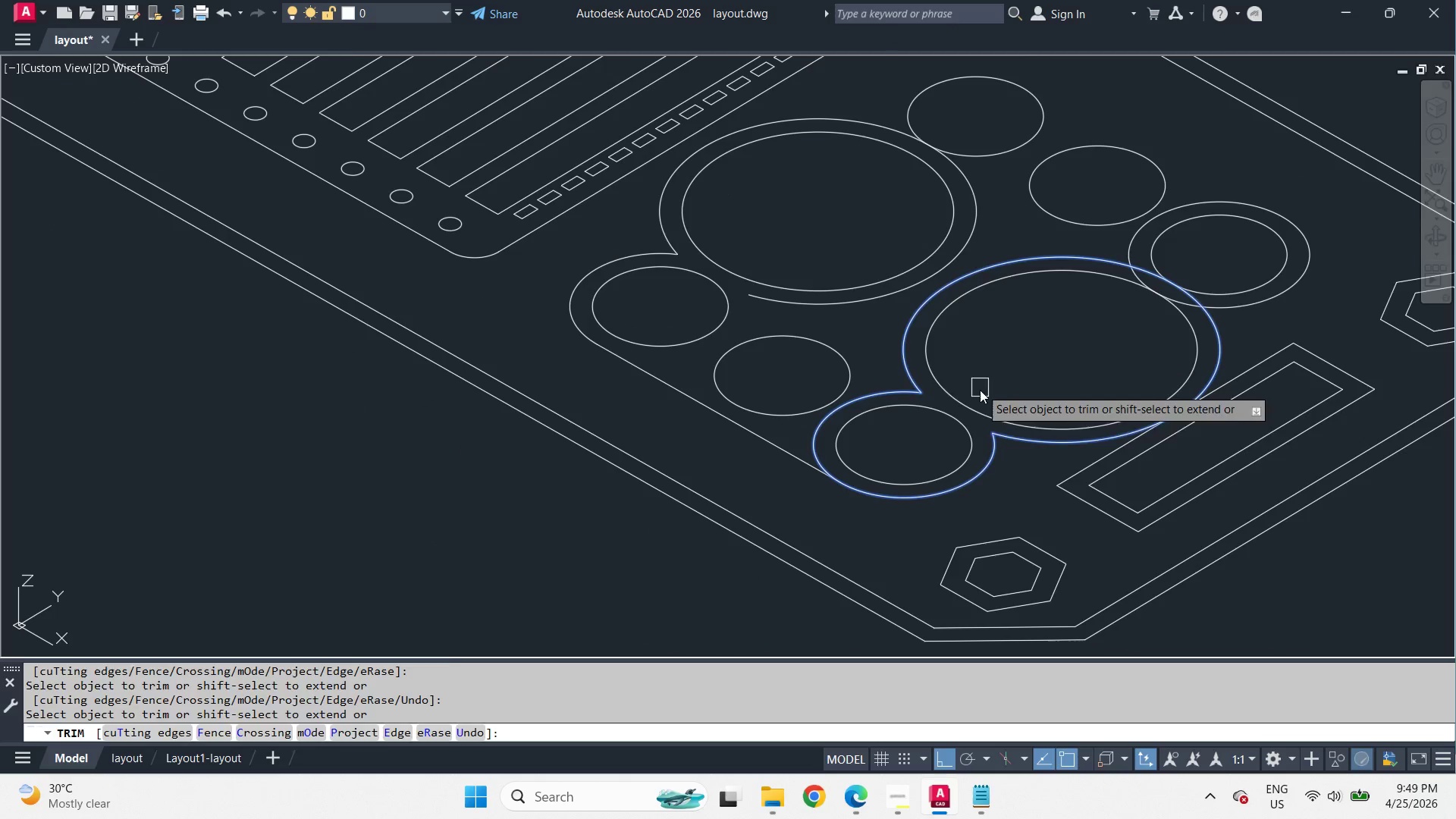 
key(Space)
 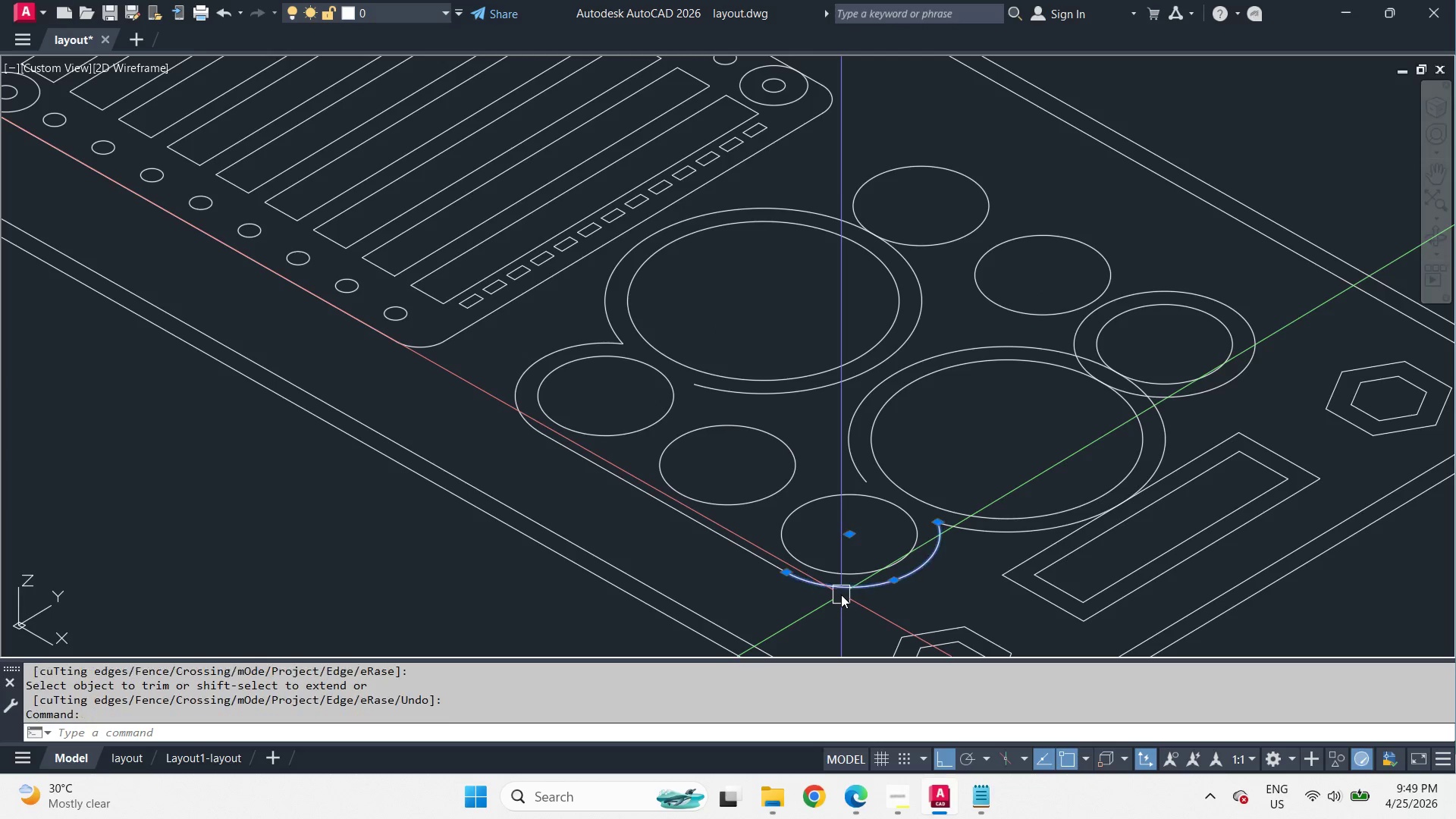 
left_click([714, 543])
 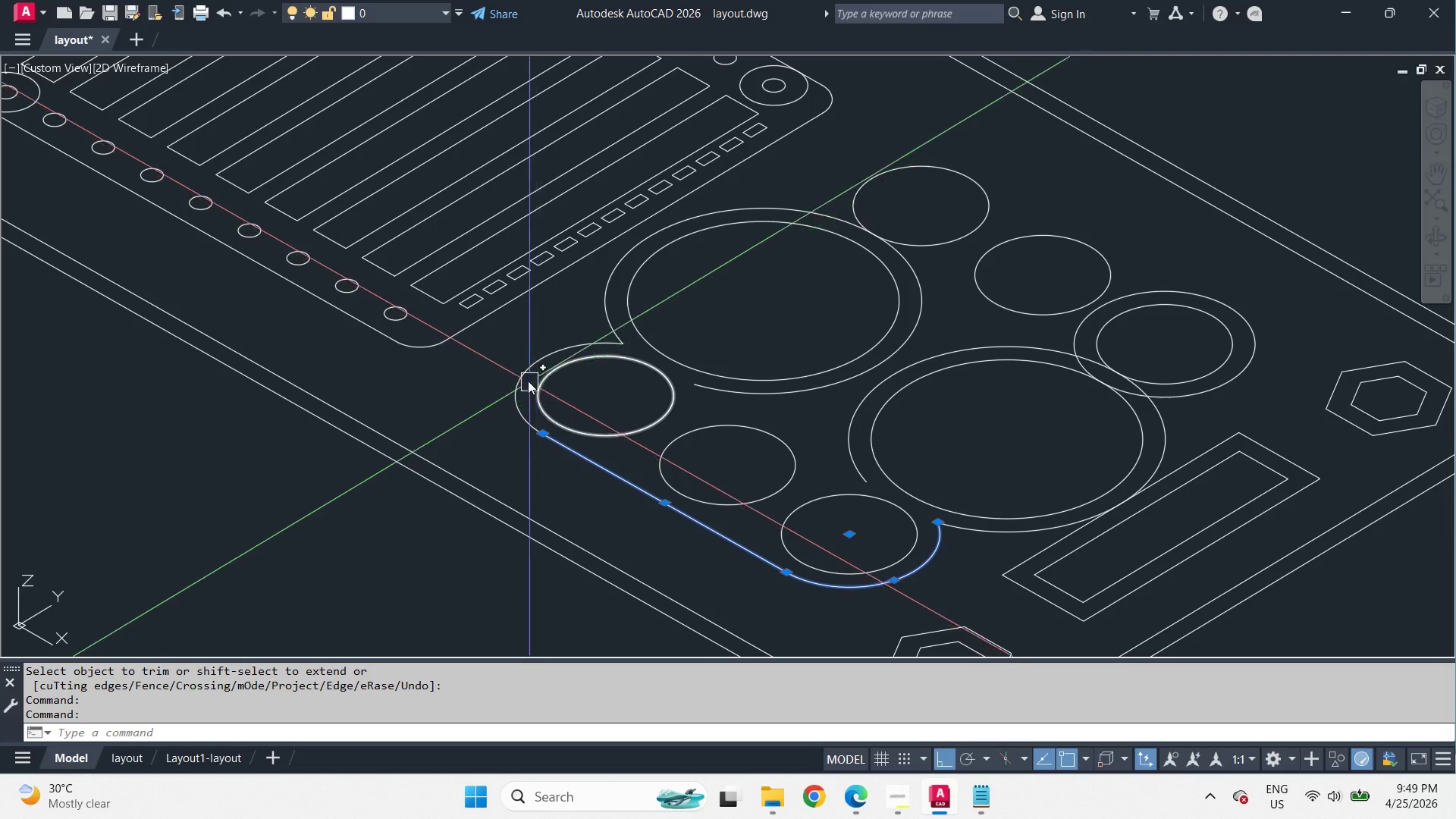 
left_click([513, 369])
 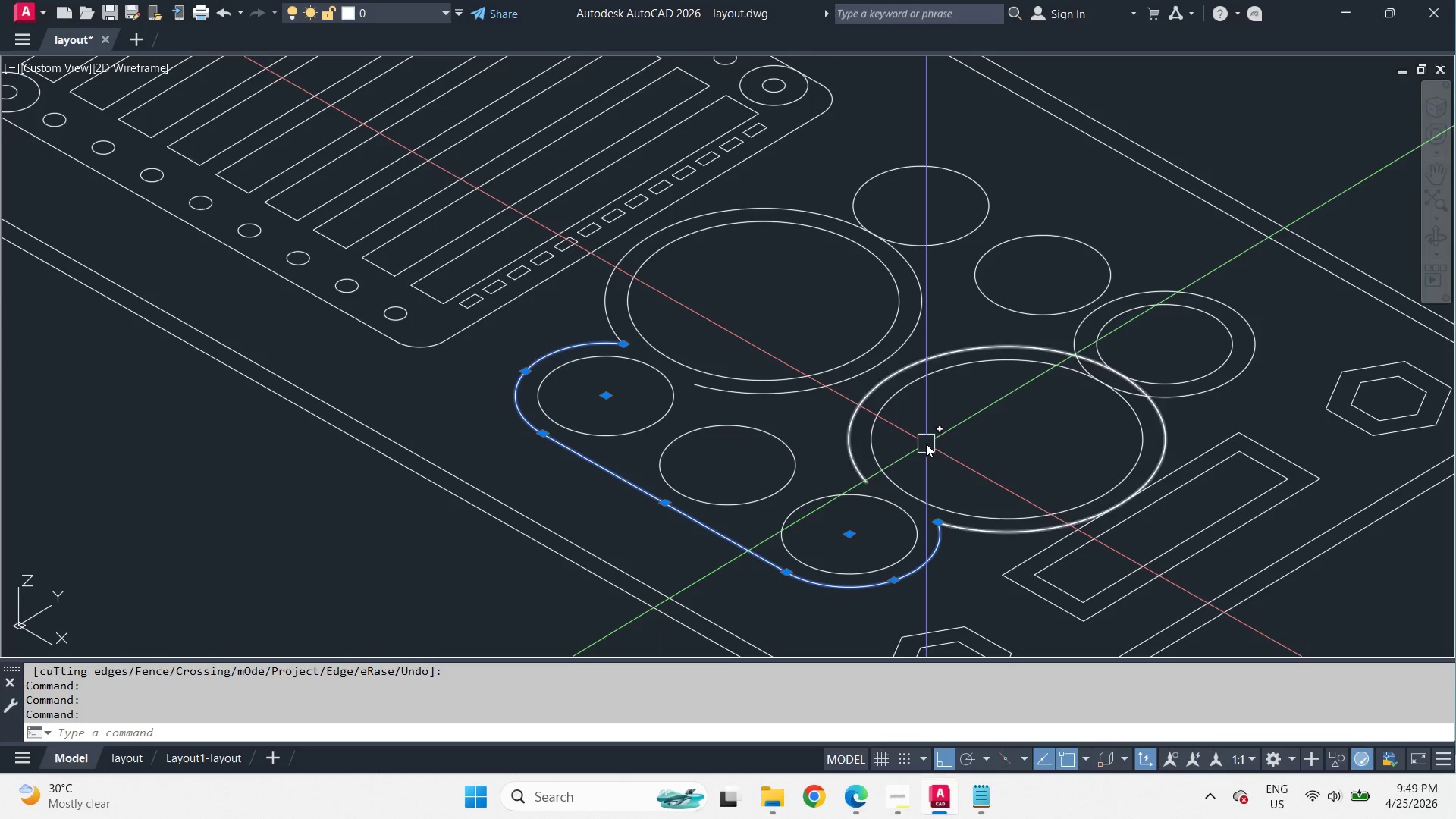 
key(J)
 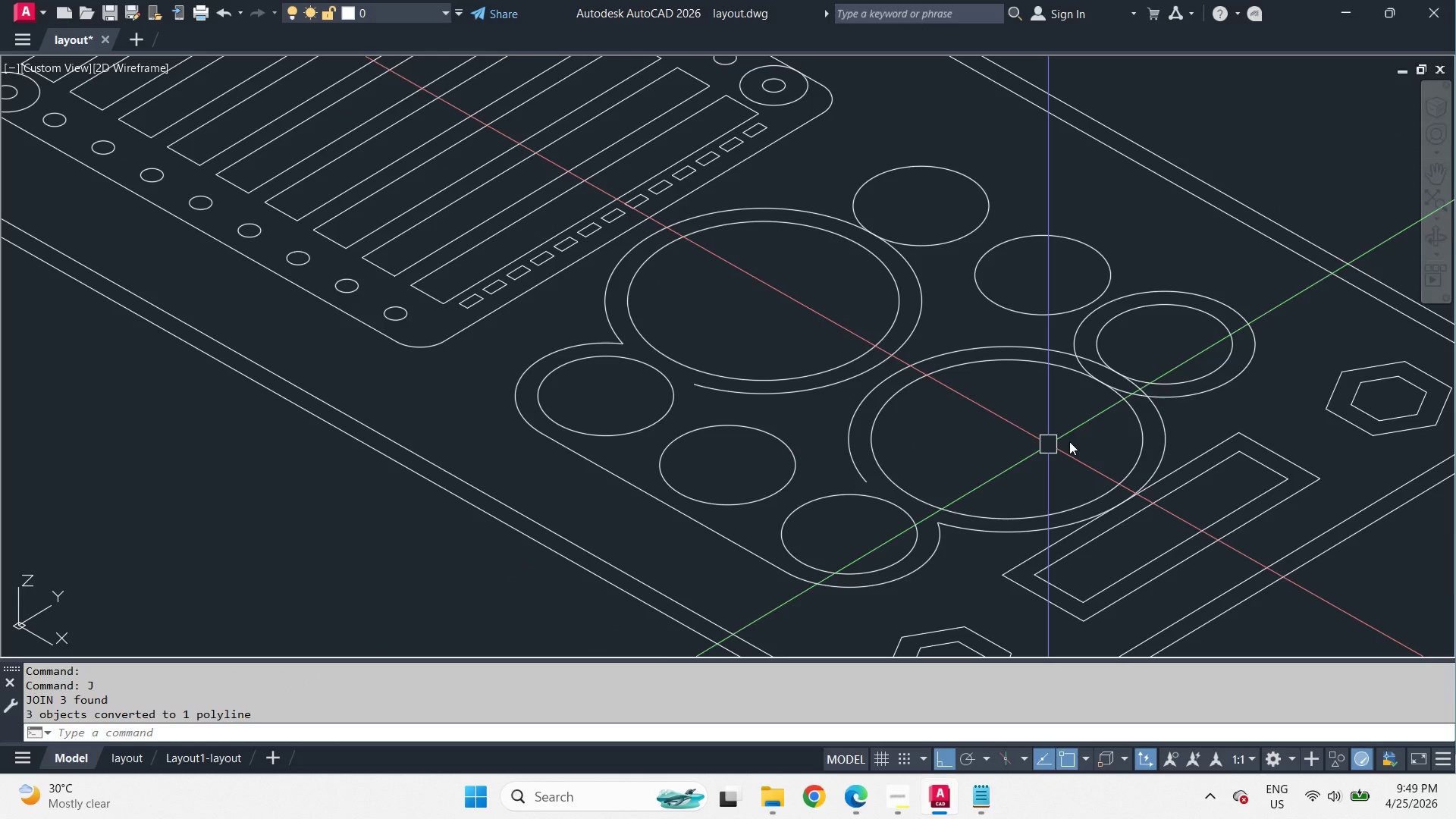 
key(Space)
 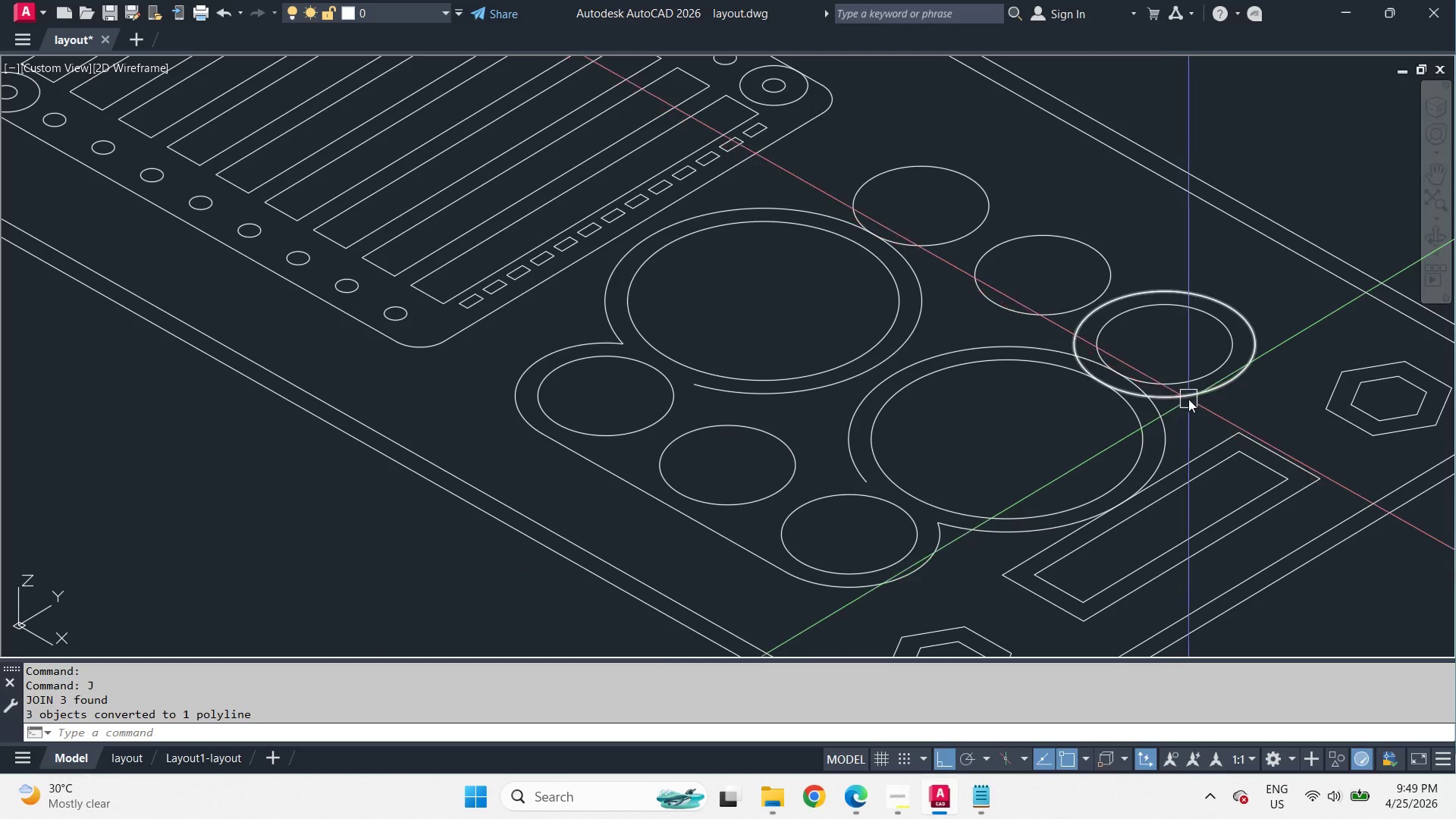 
left_click([1188, 399])
 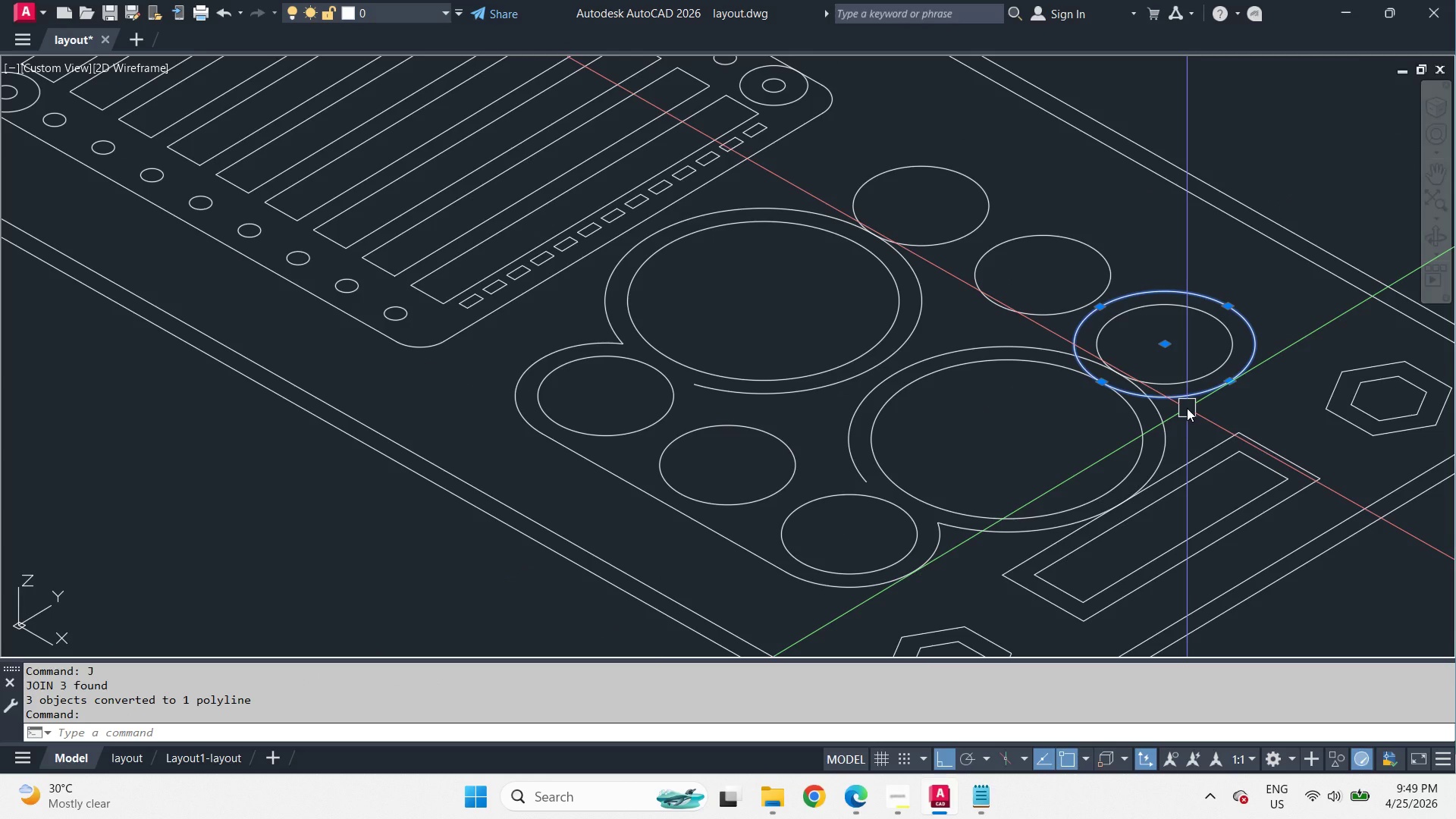 
key(E)
 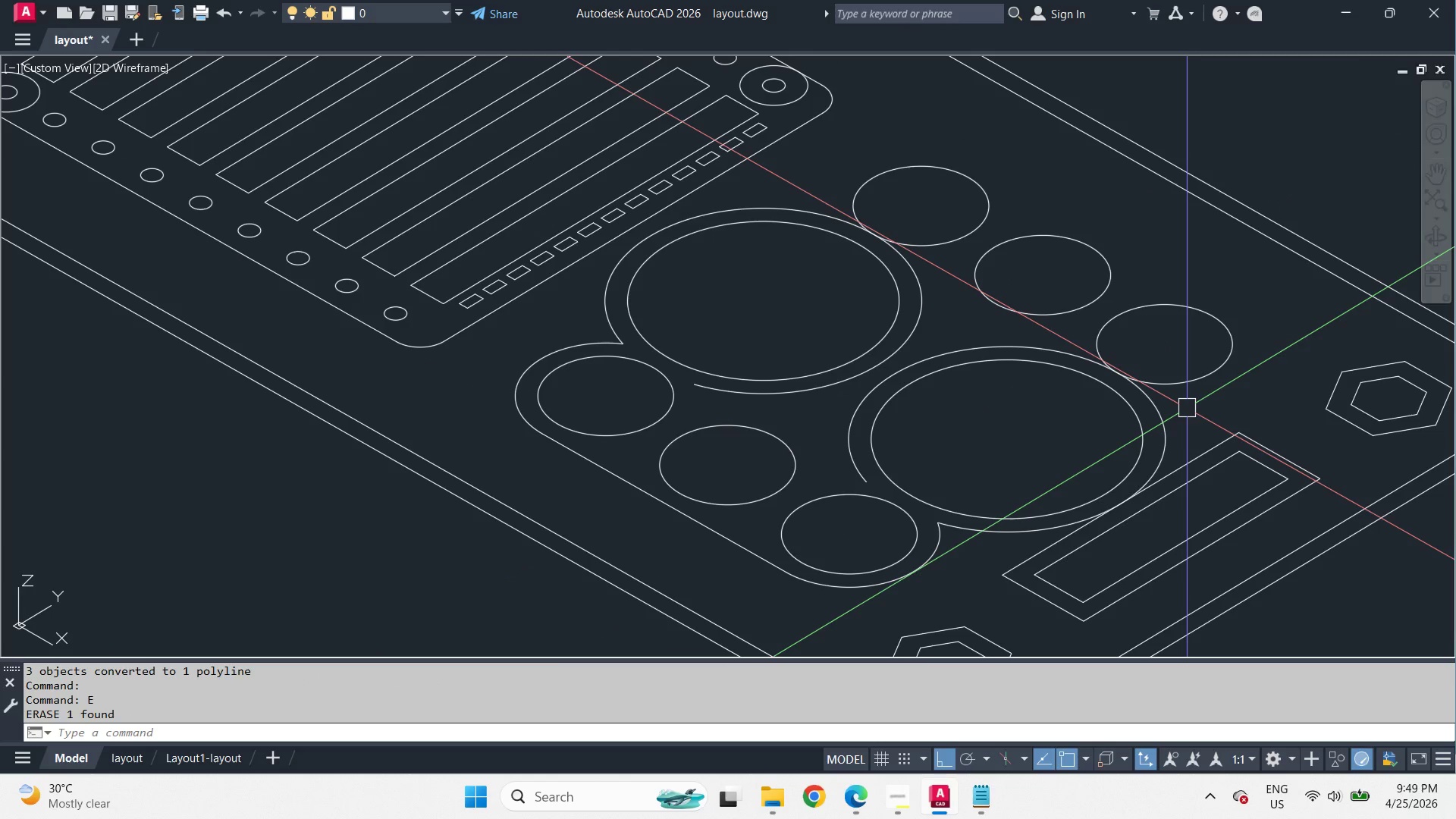 
key(Space)
 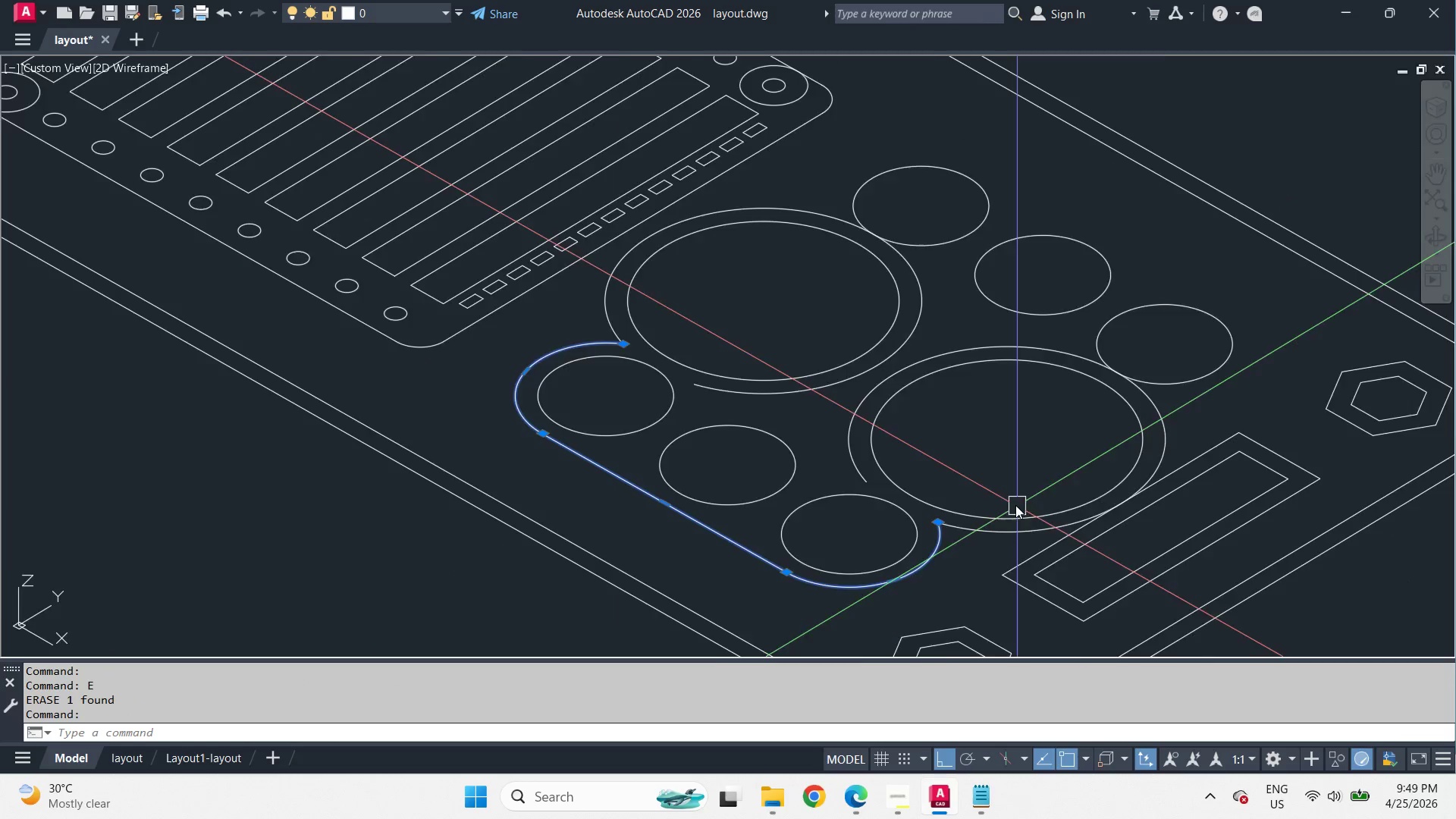 
type(mi )
 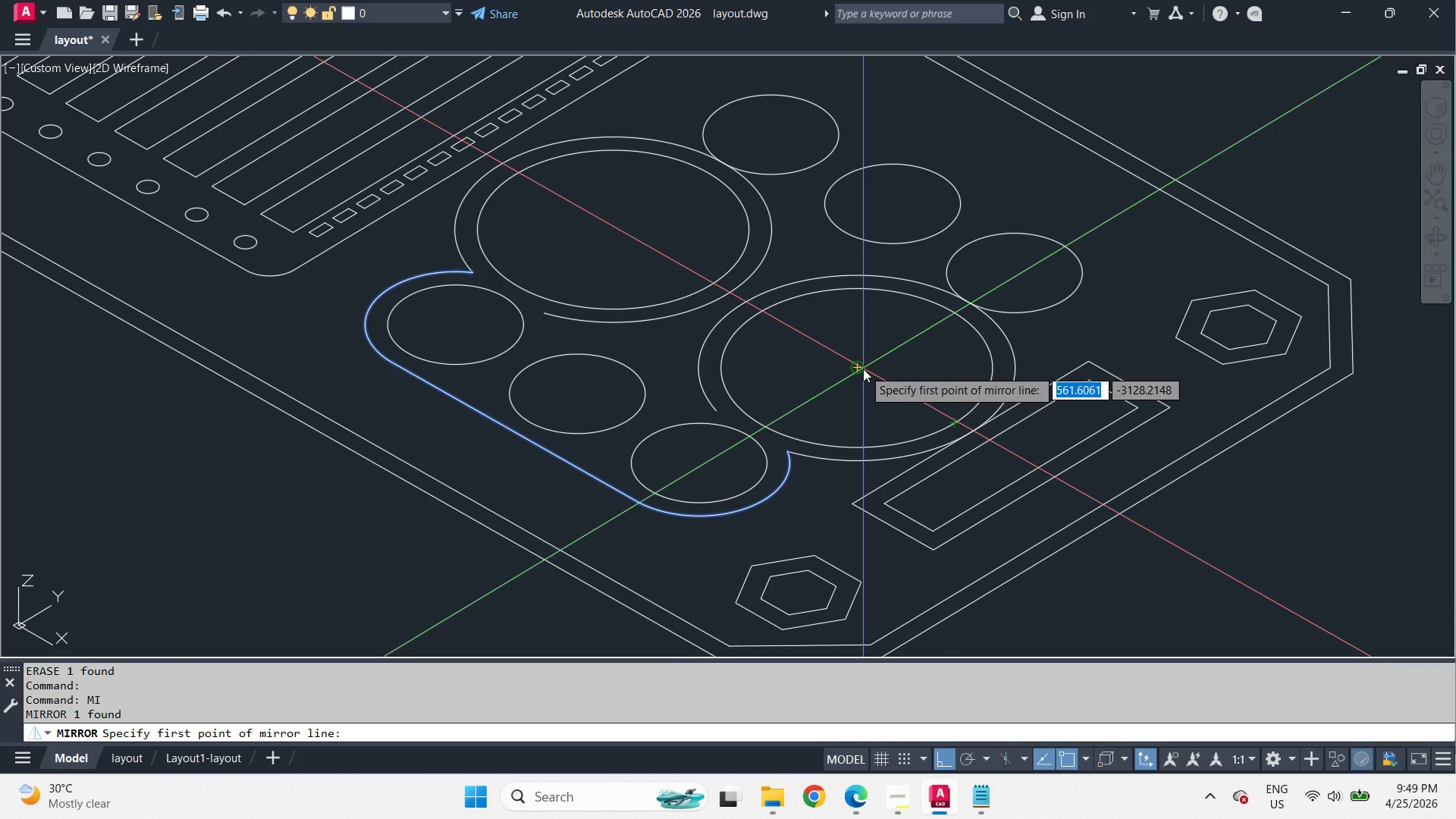 
left_click_drag(start_coordinate=[863, 369], to_coordinate=[868, 373])
 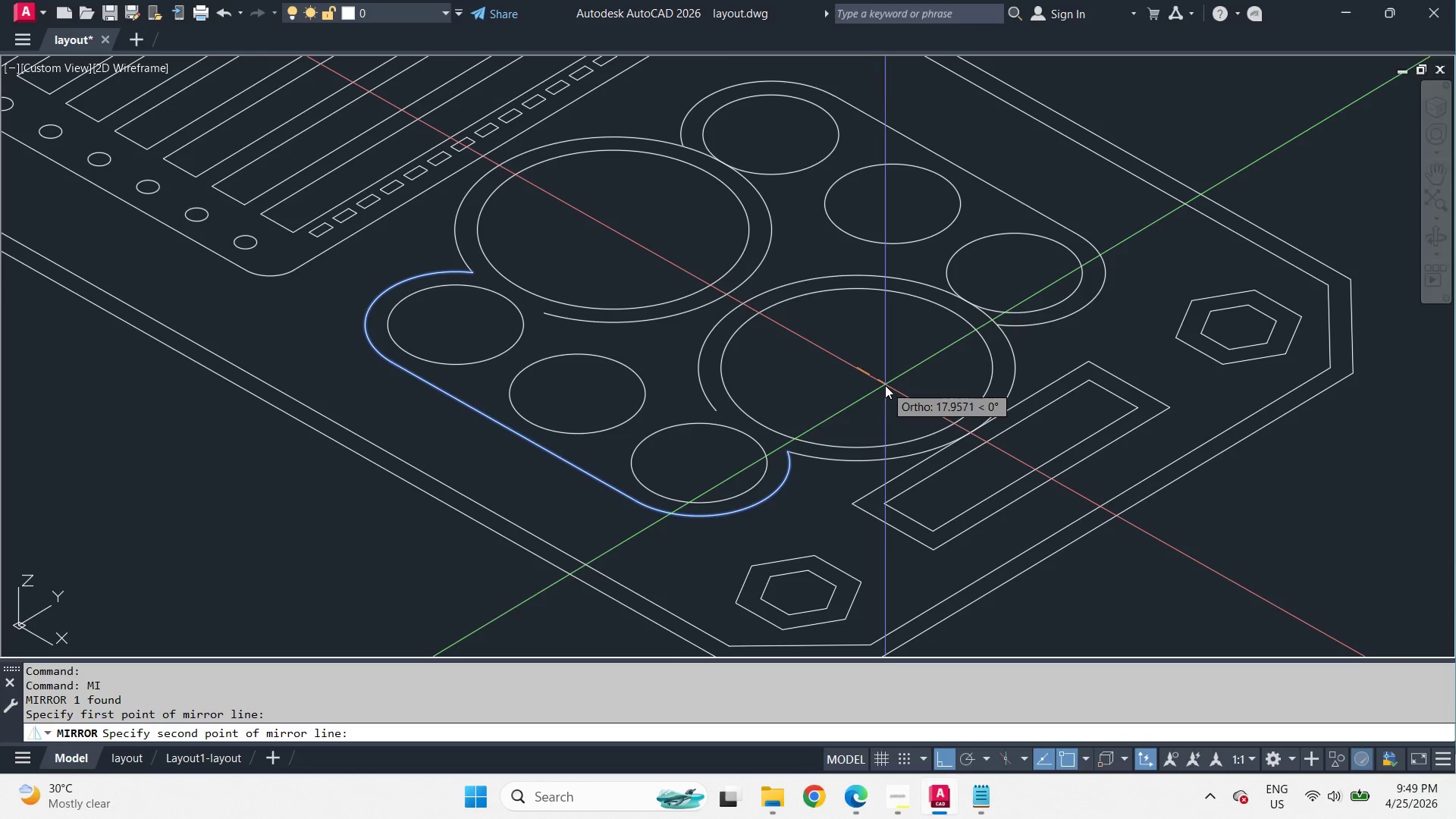 
double_click([885, 385])
 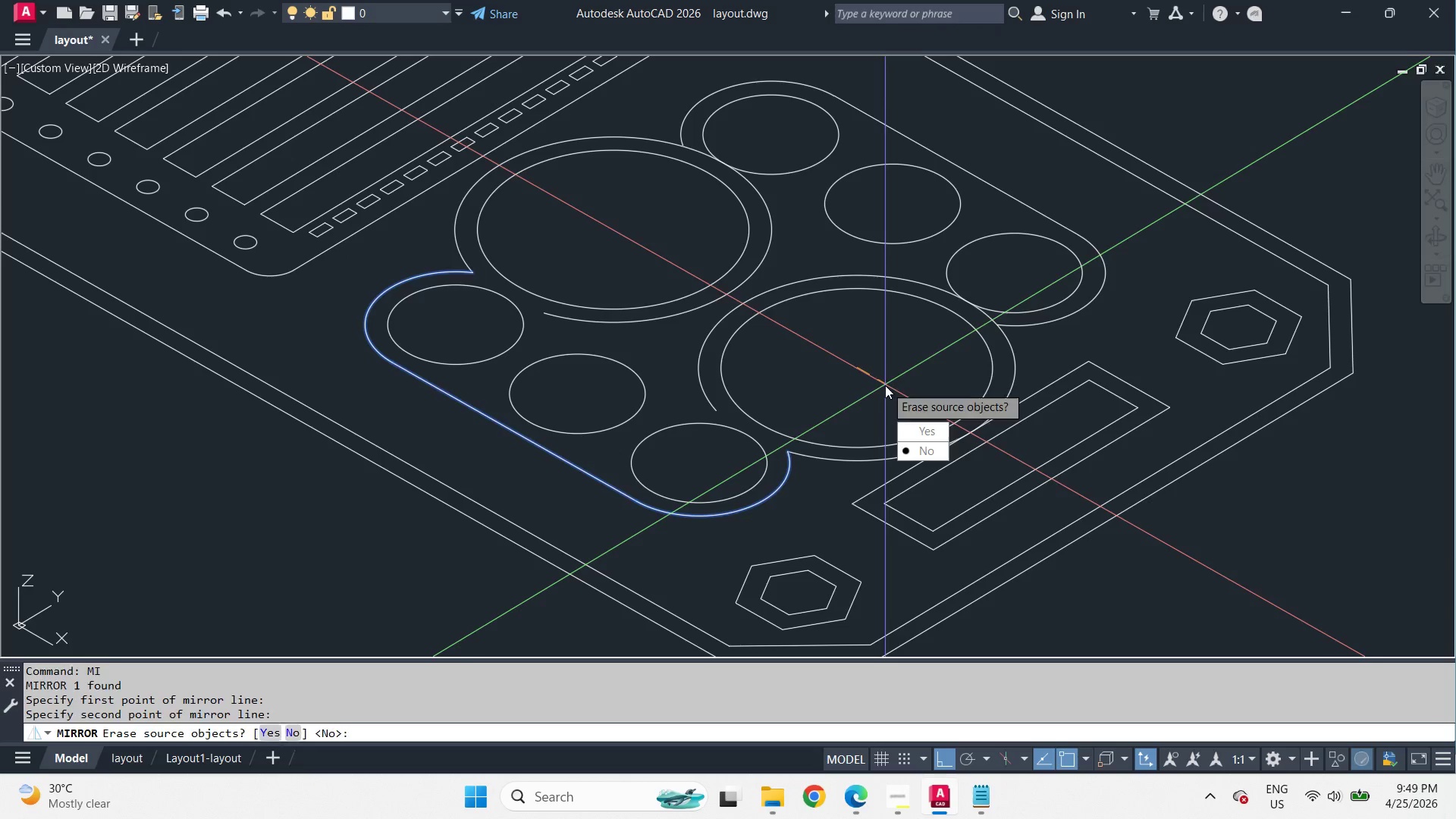 
type( tr)
 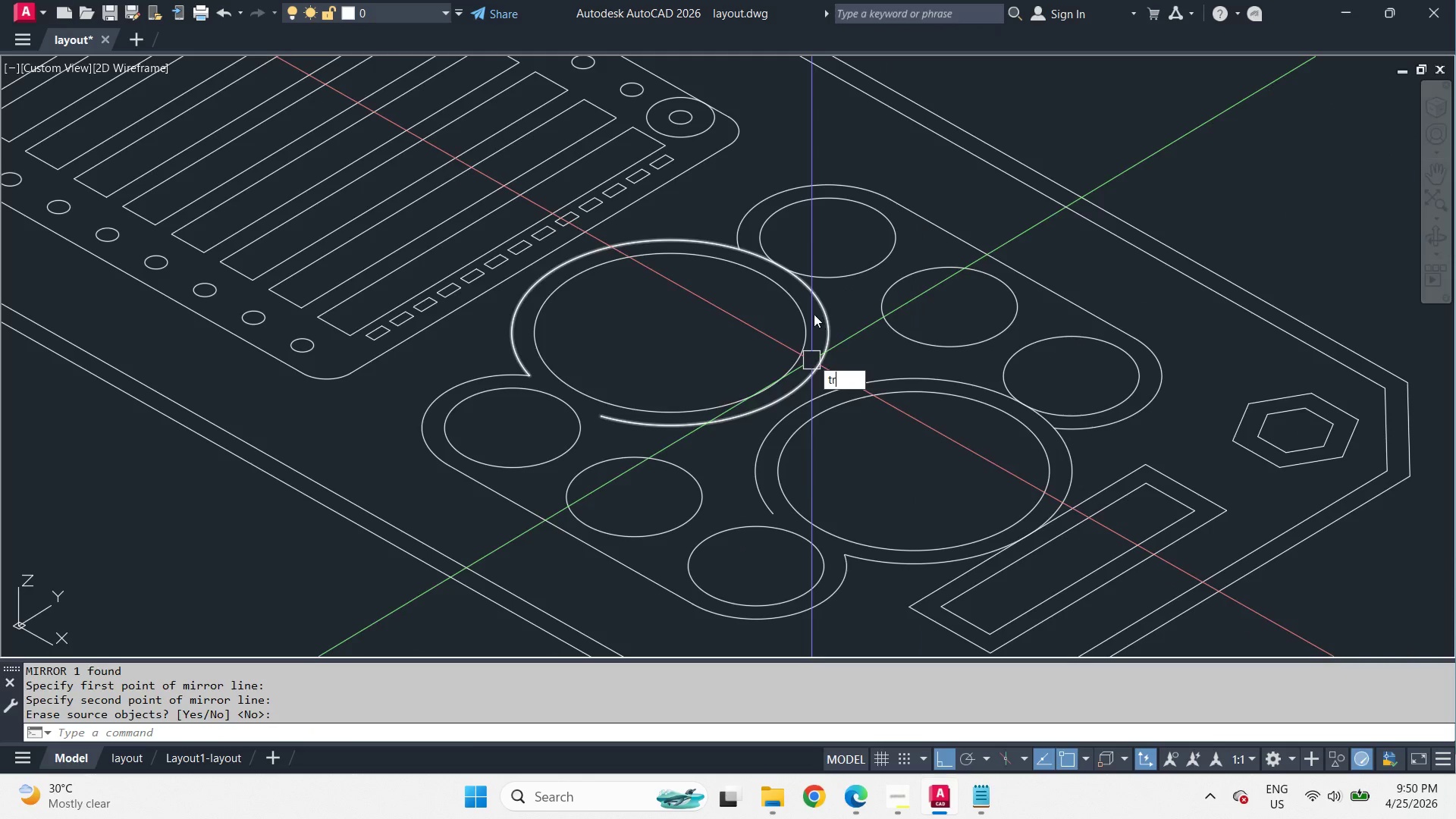 
key(Space)
 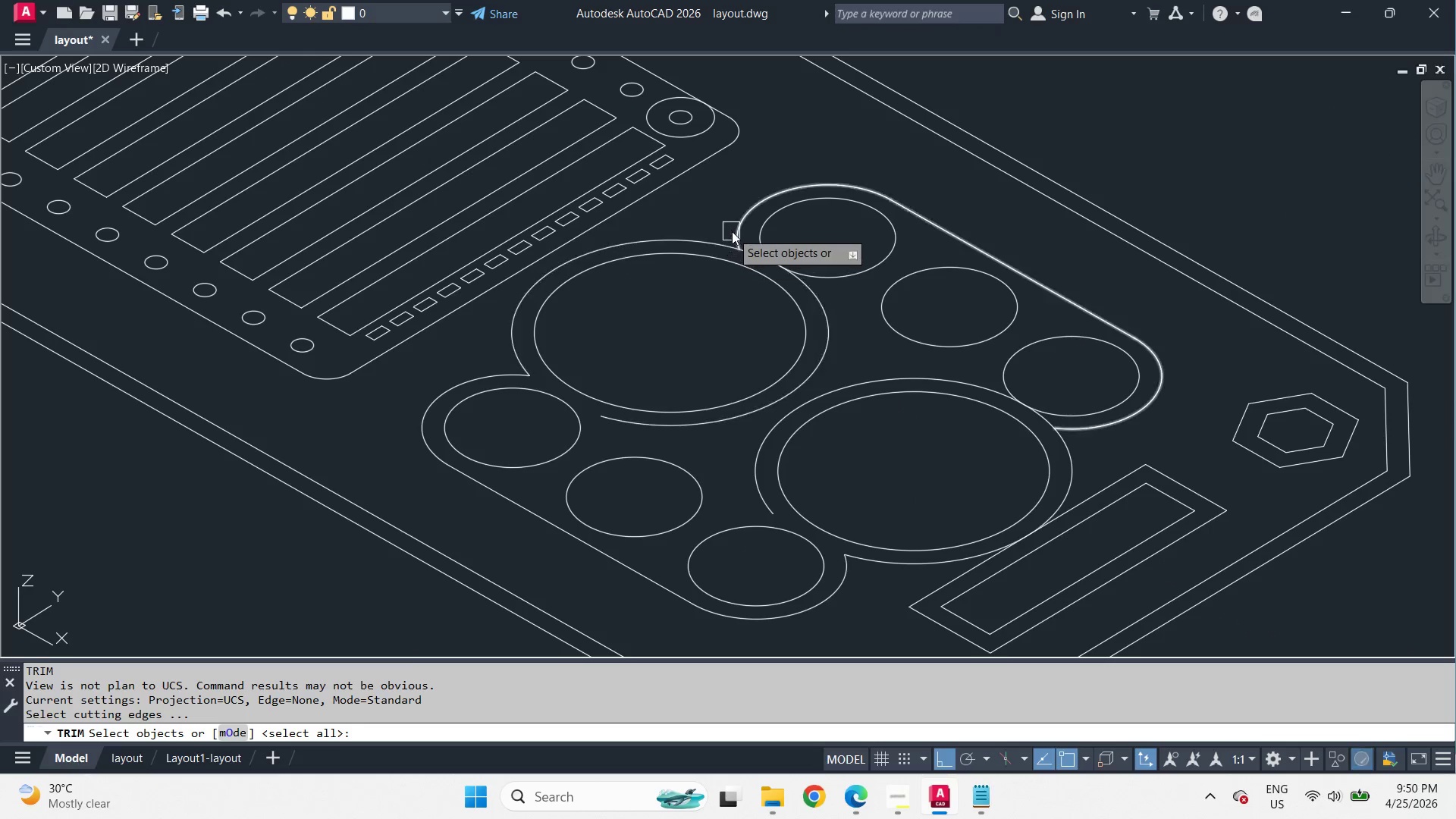 
left_click_drag(start_coordinate=[732, 231], to_coordinate=[741, 240])
 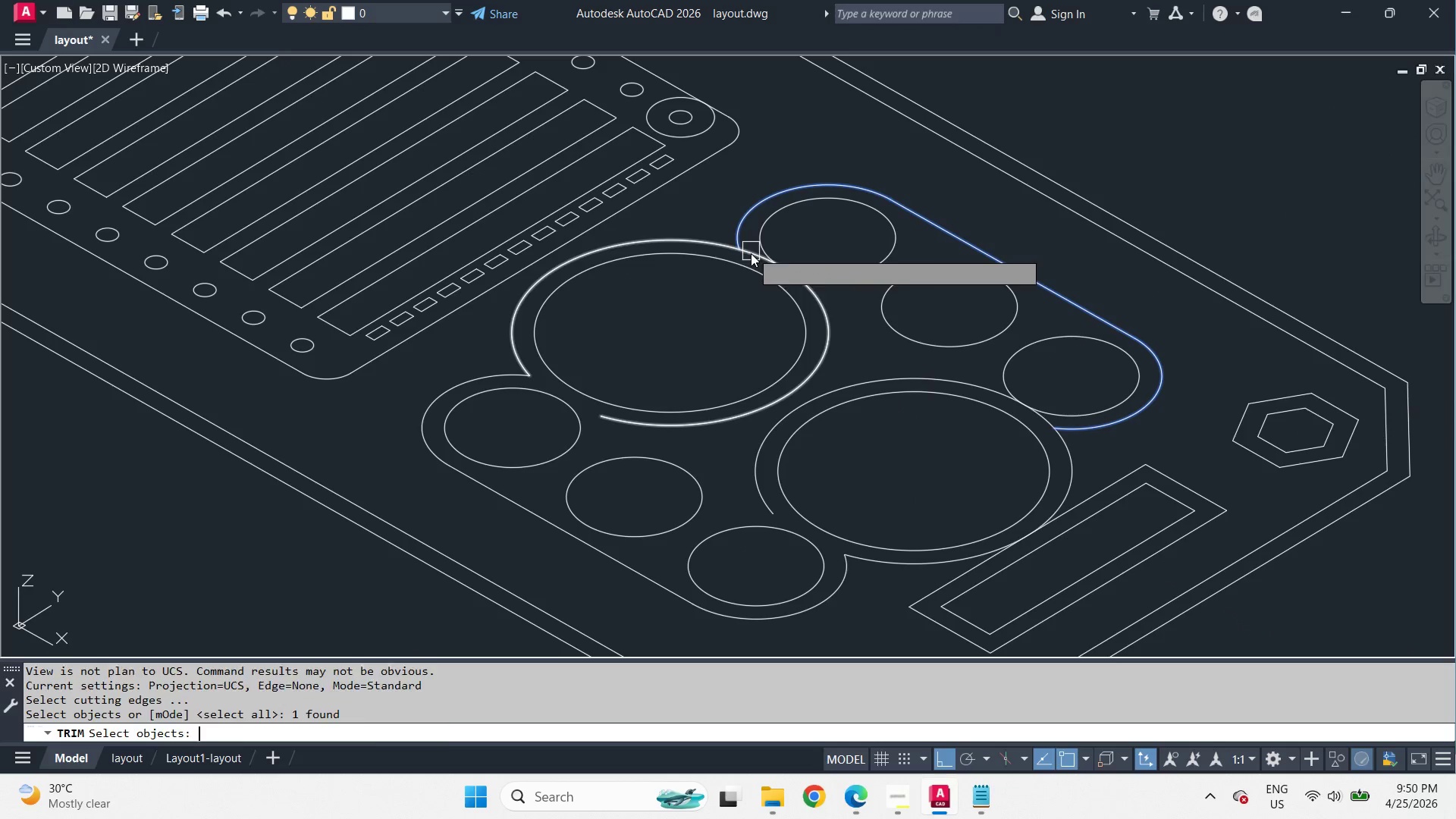 
key(Space)
 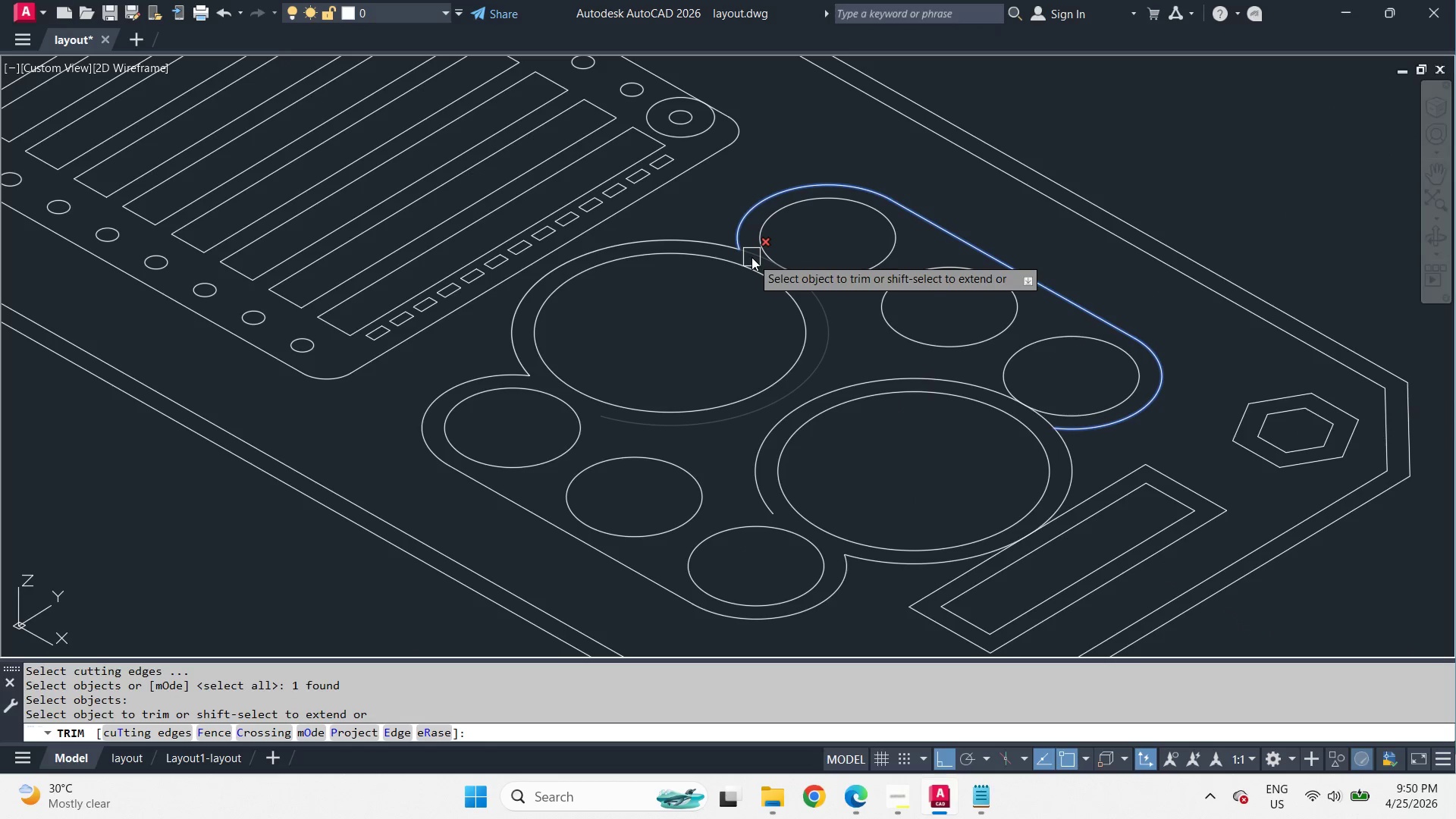 
left_click([752, 257])
 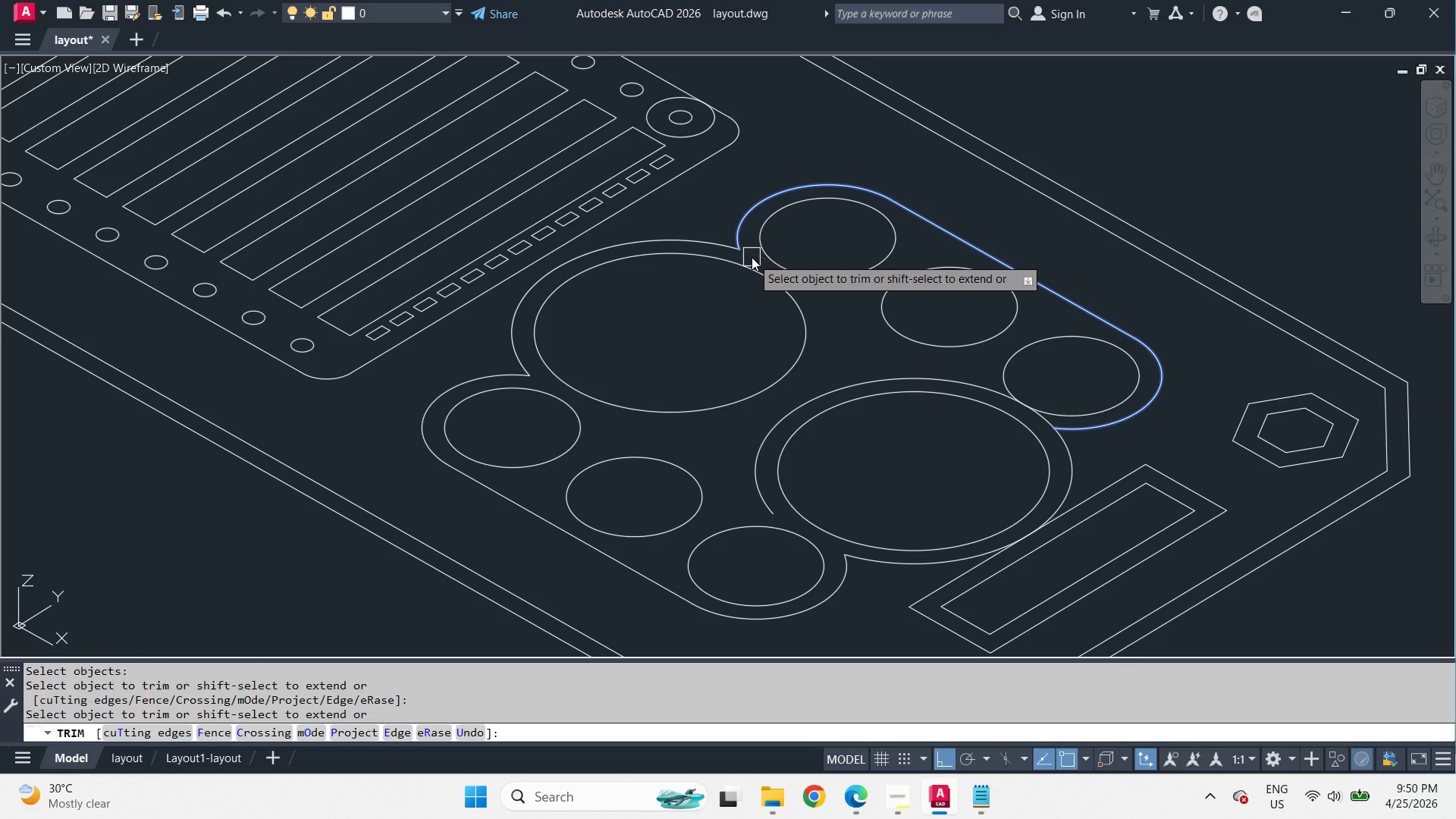 
key(Space)
 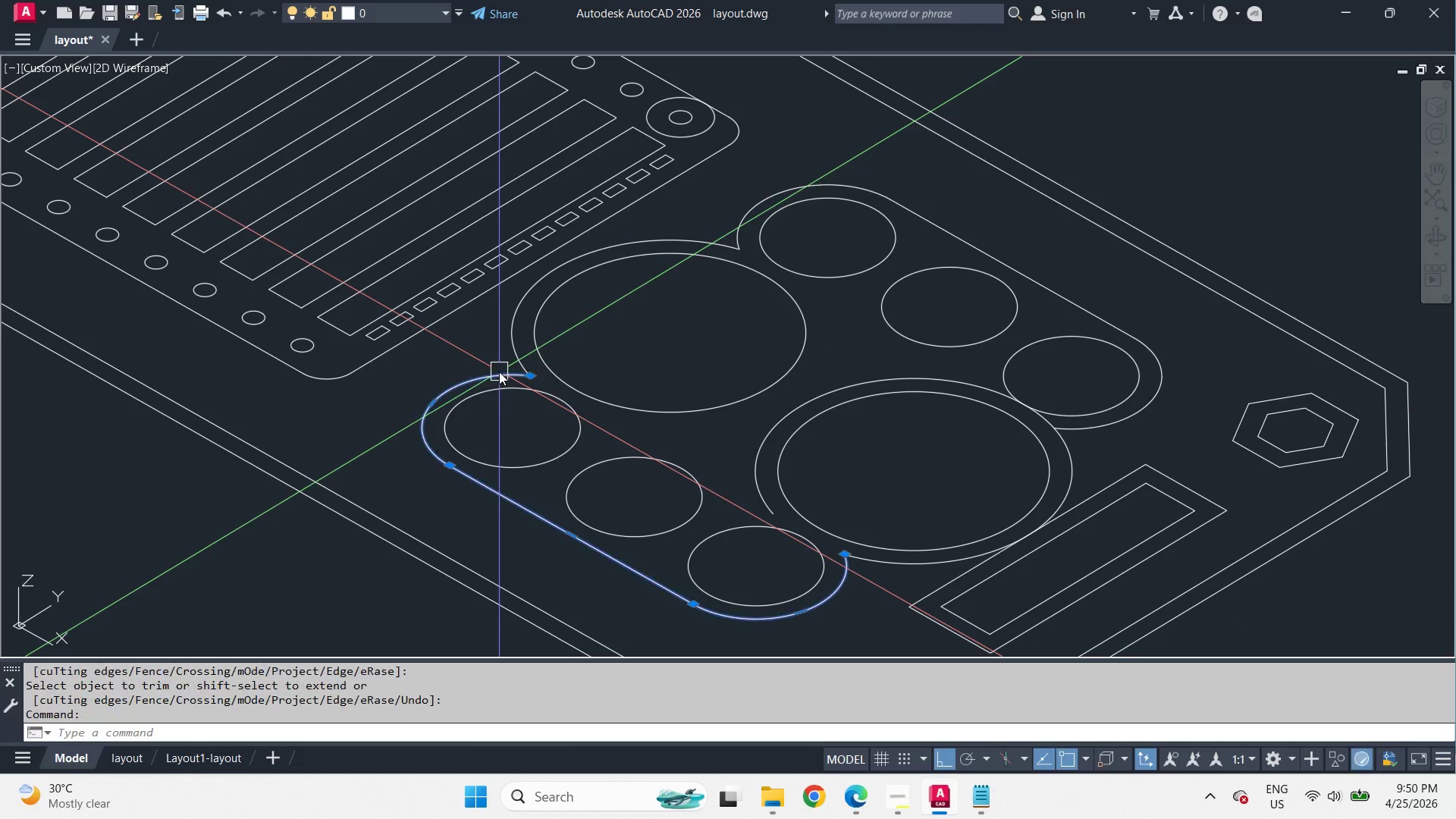 
double_click([511, 347])
 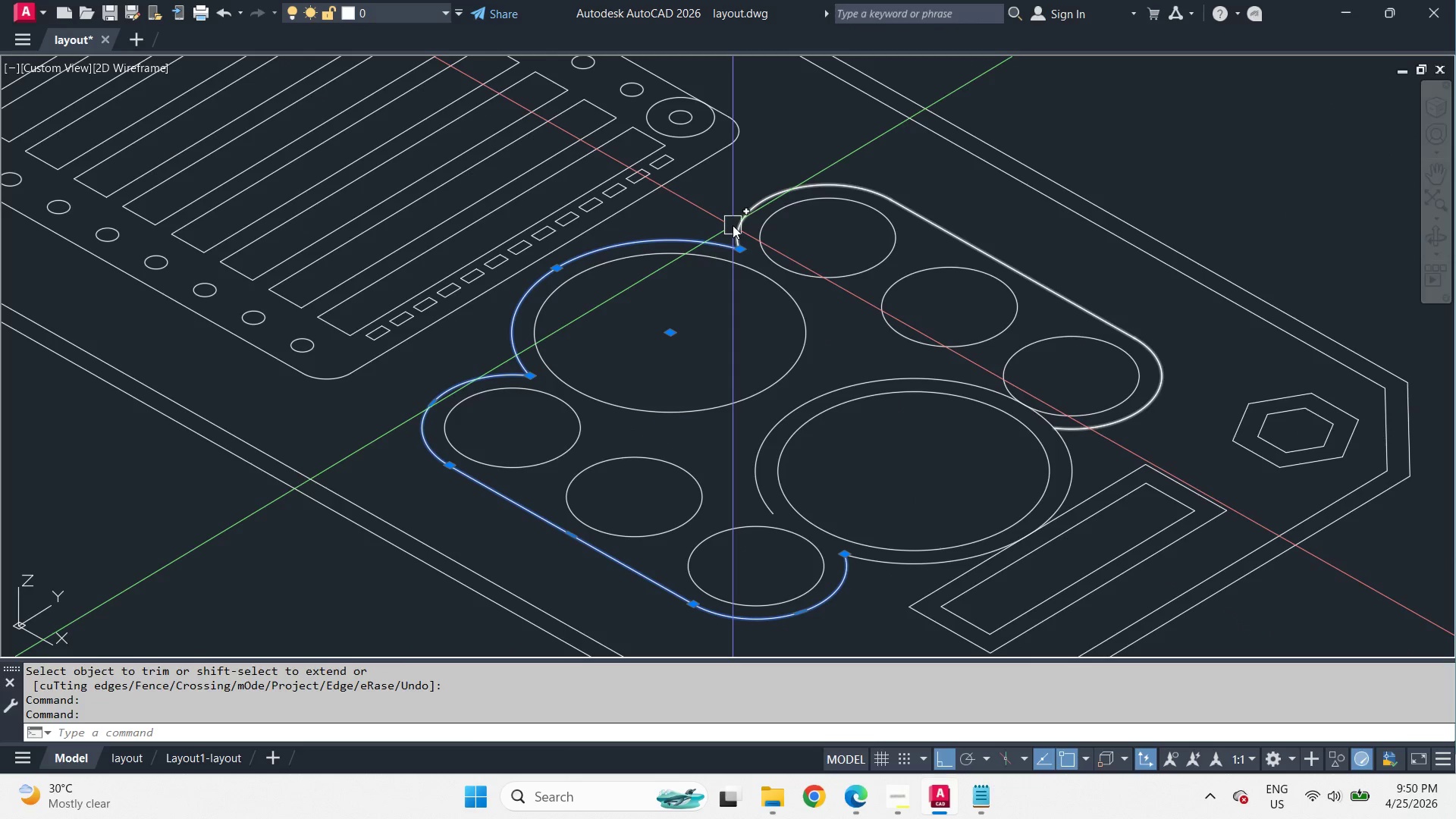 
left_click([733, 224])
 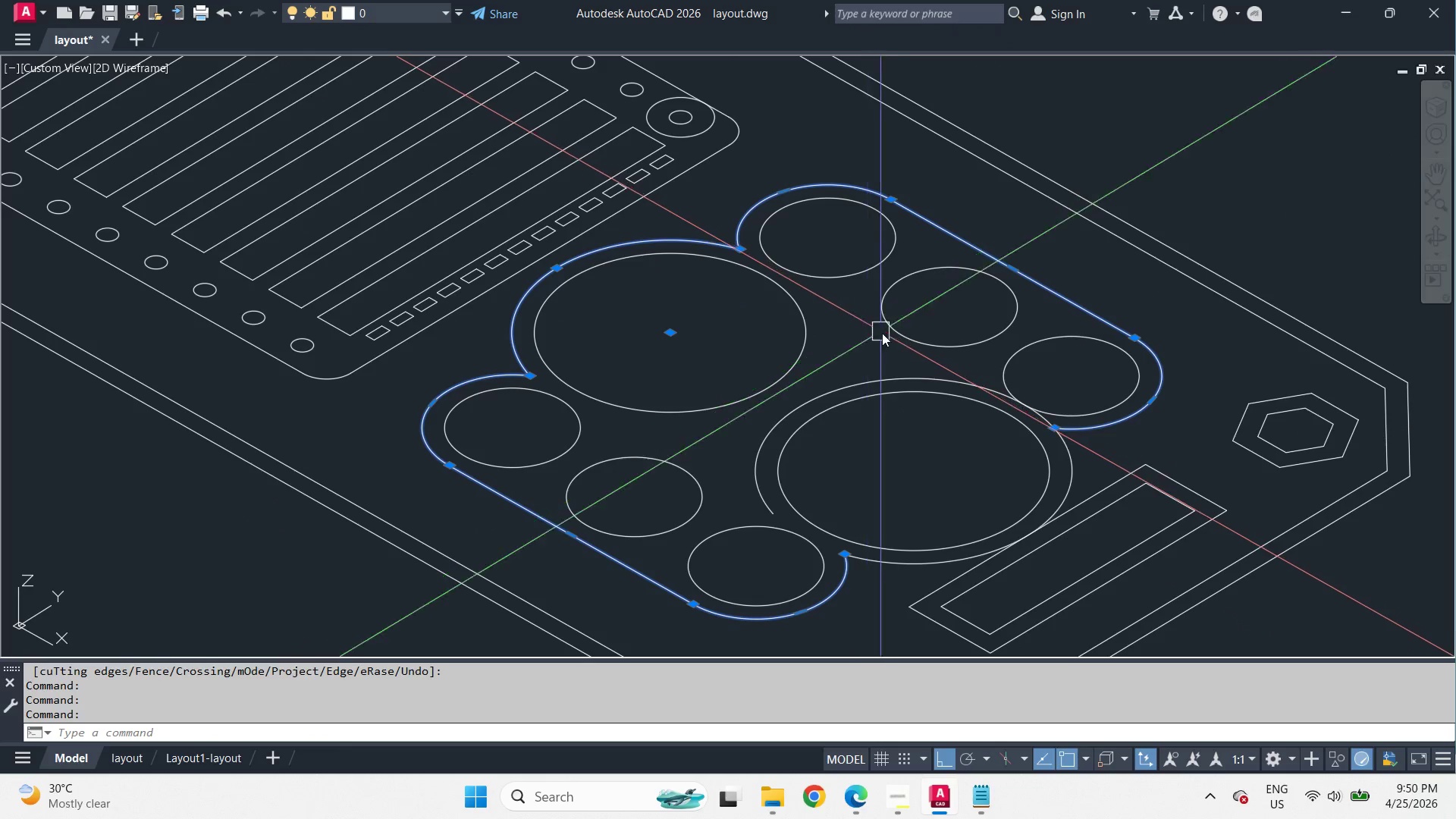 
type(j tr  )
 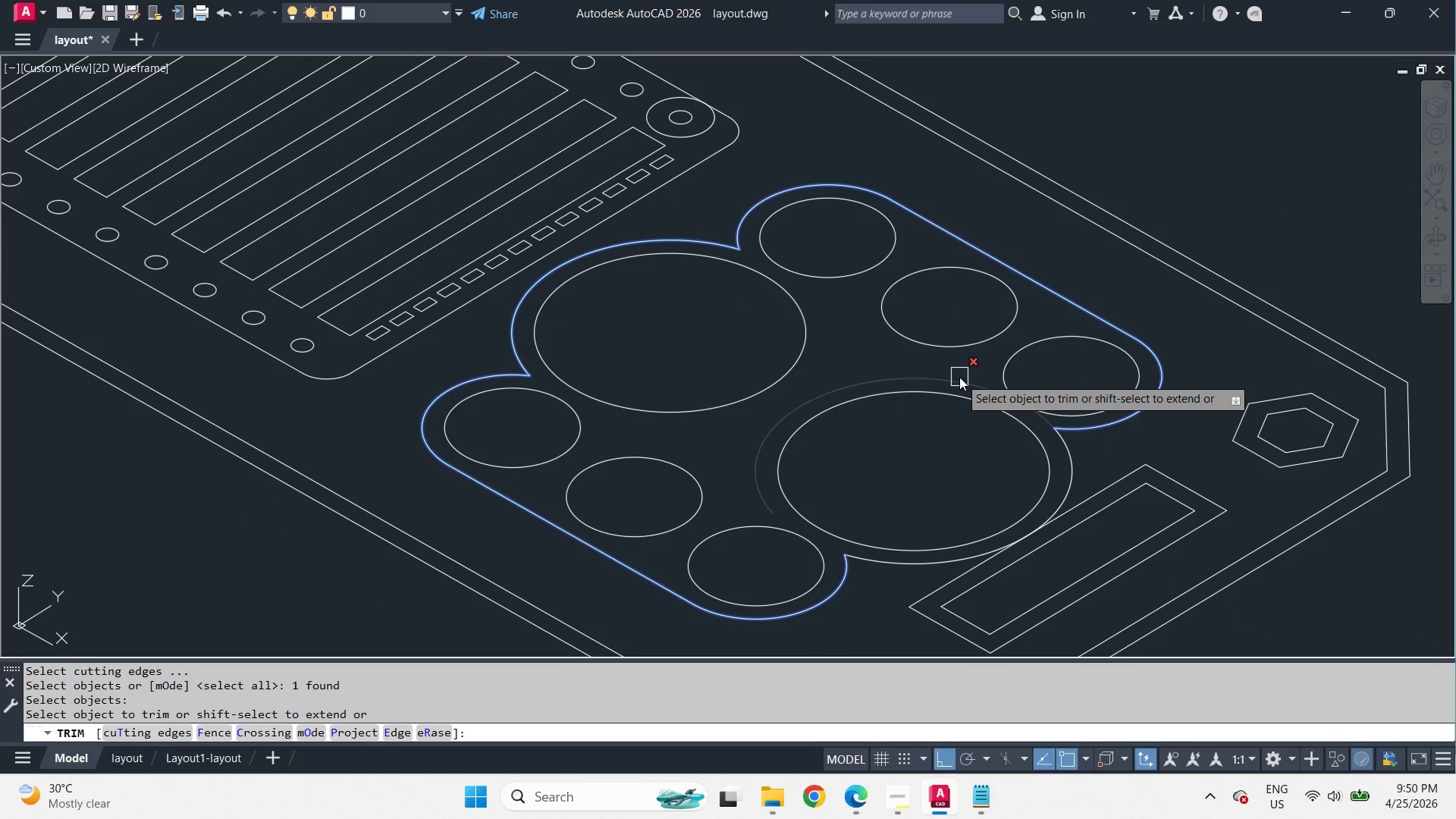 
left_click([959, 377])
 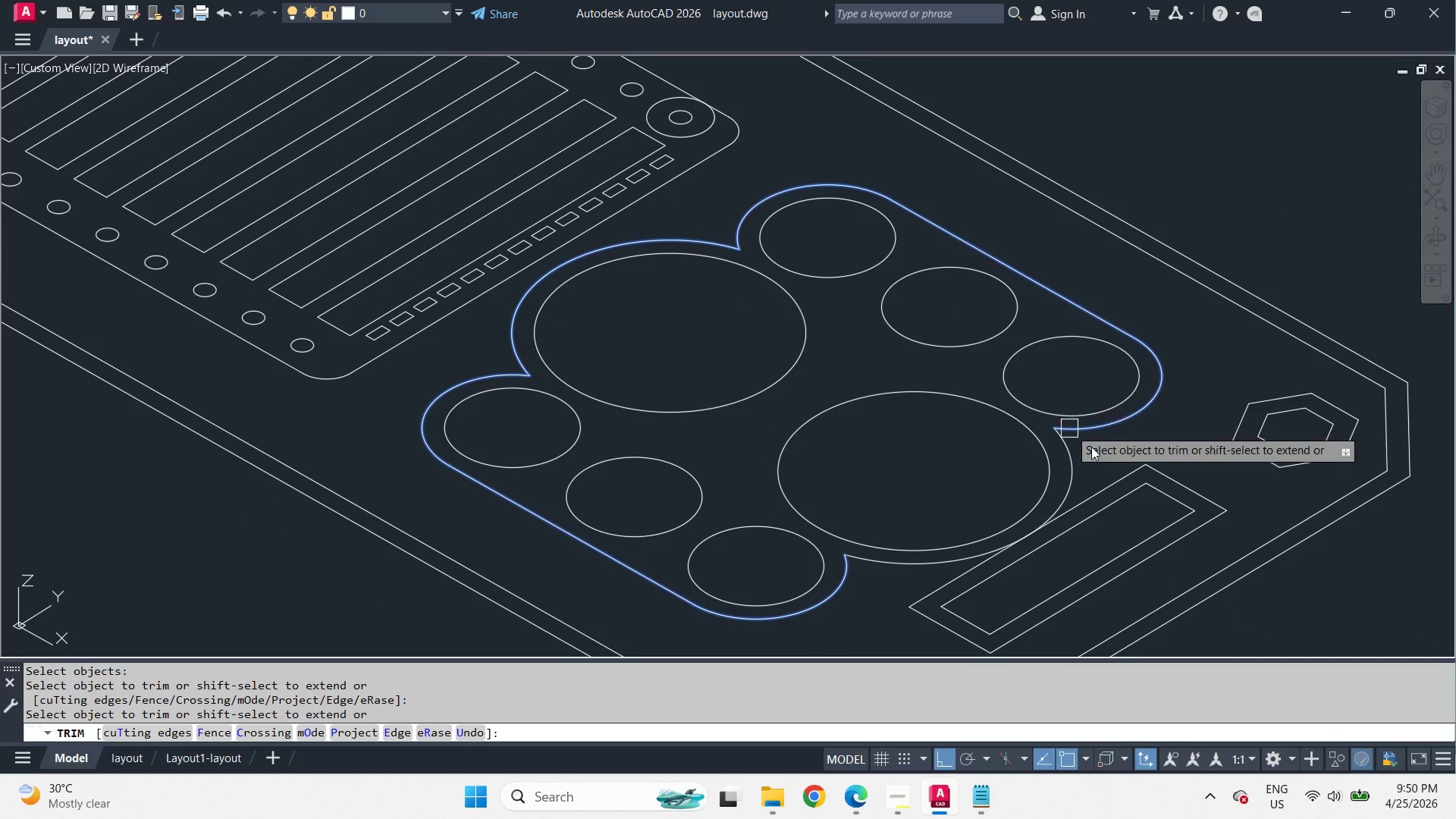 
key(Space)
 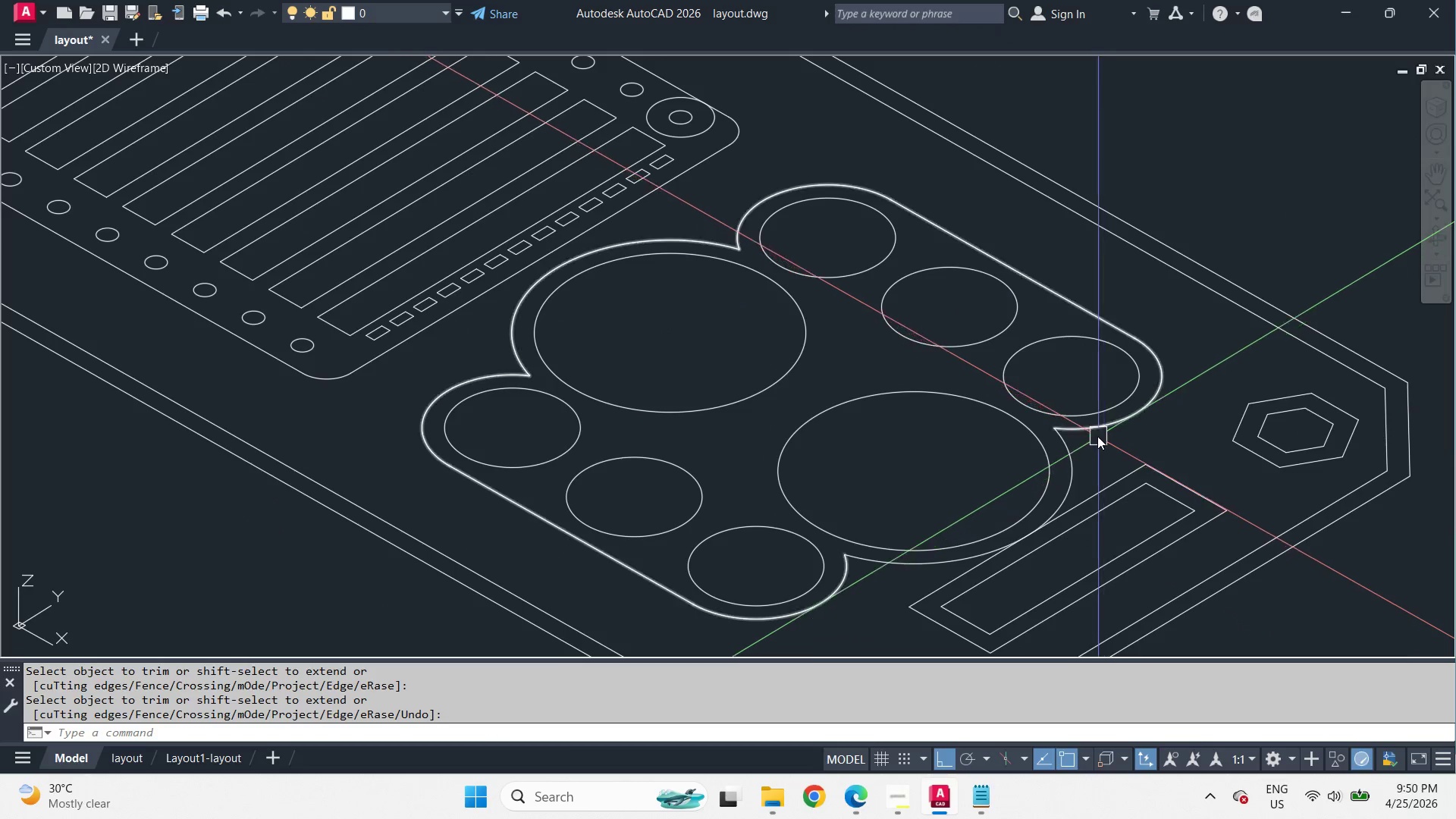 
left_click_drag(start_coordinate=[1094, 434], to_coordinate=[1090, 438])
 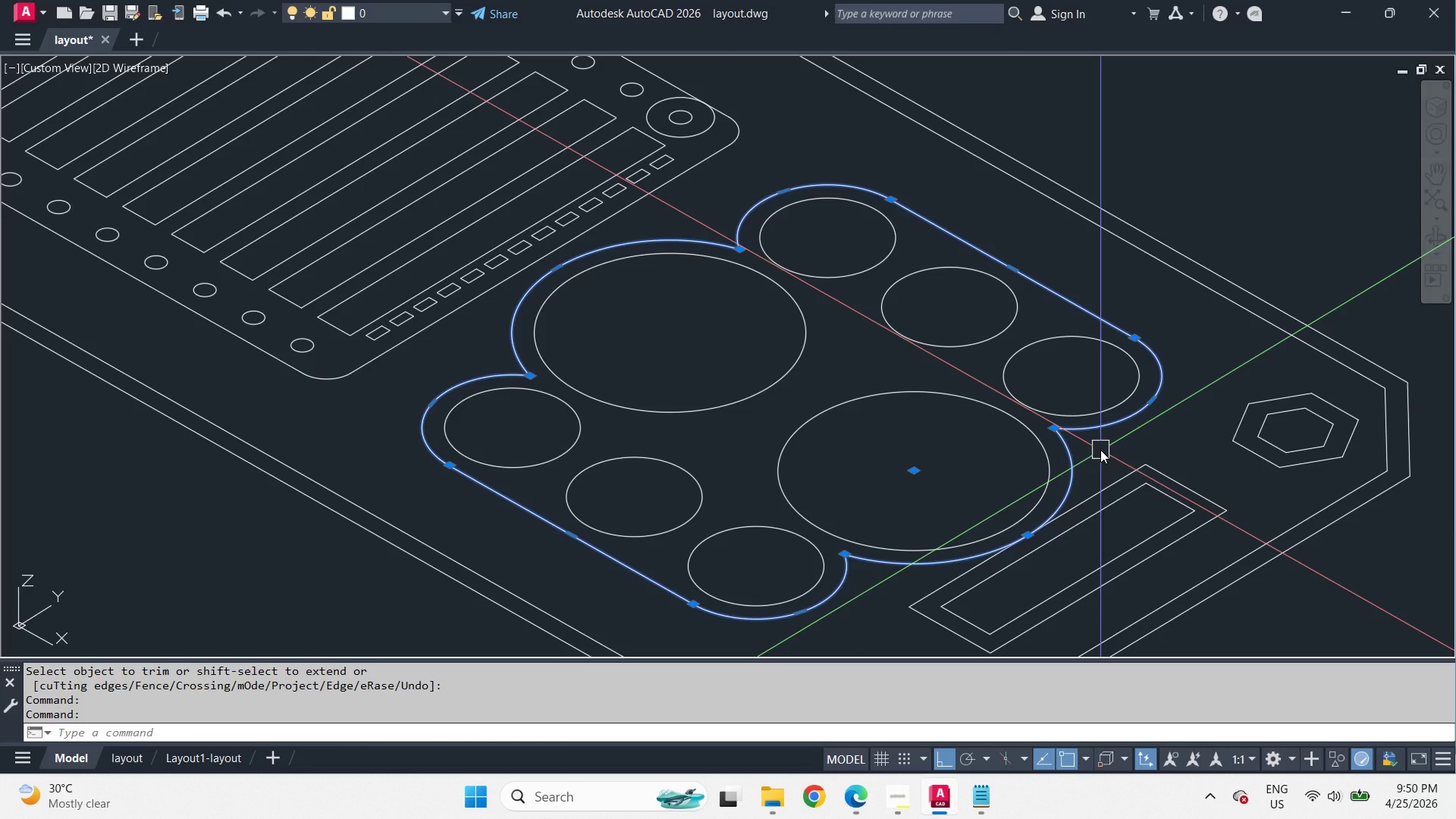 
key(J)
 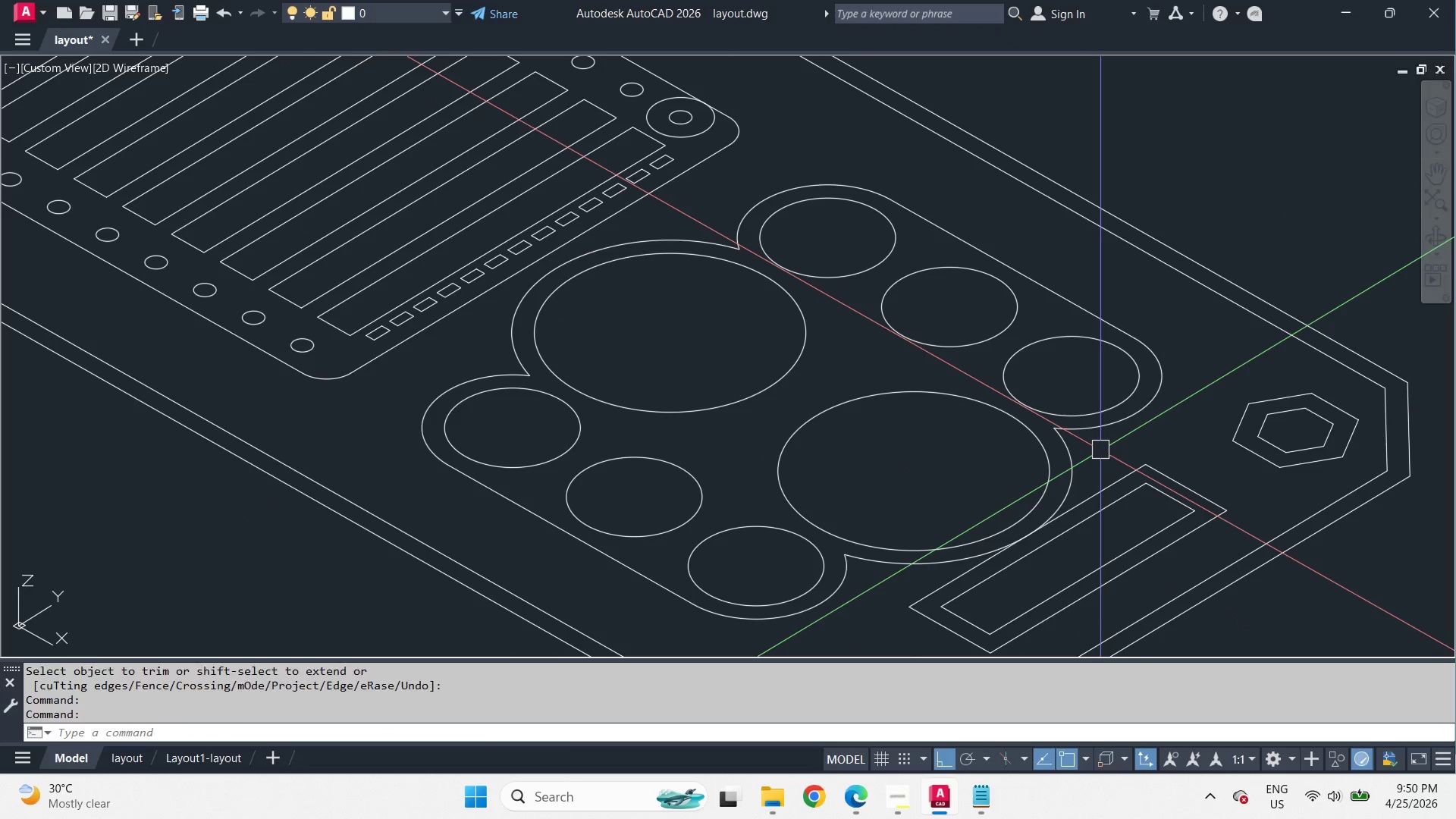 
key(Space)
 